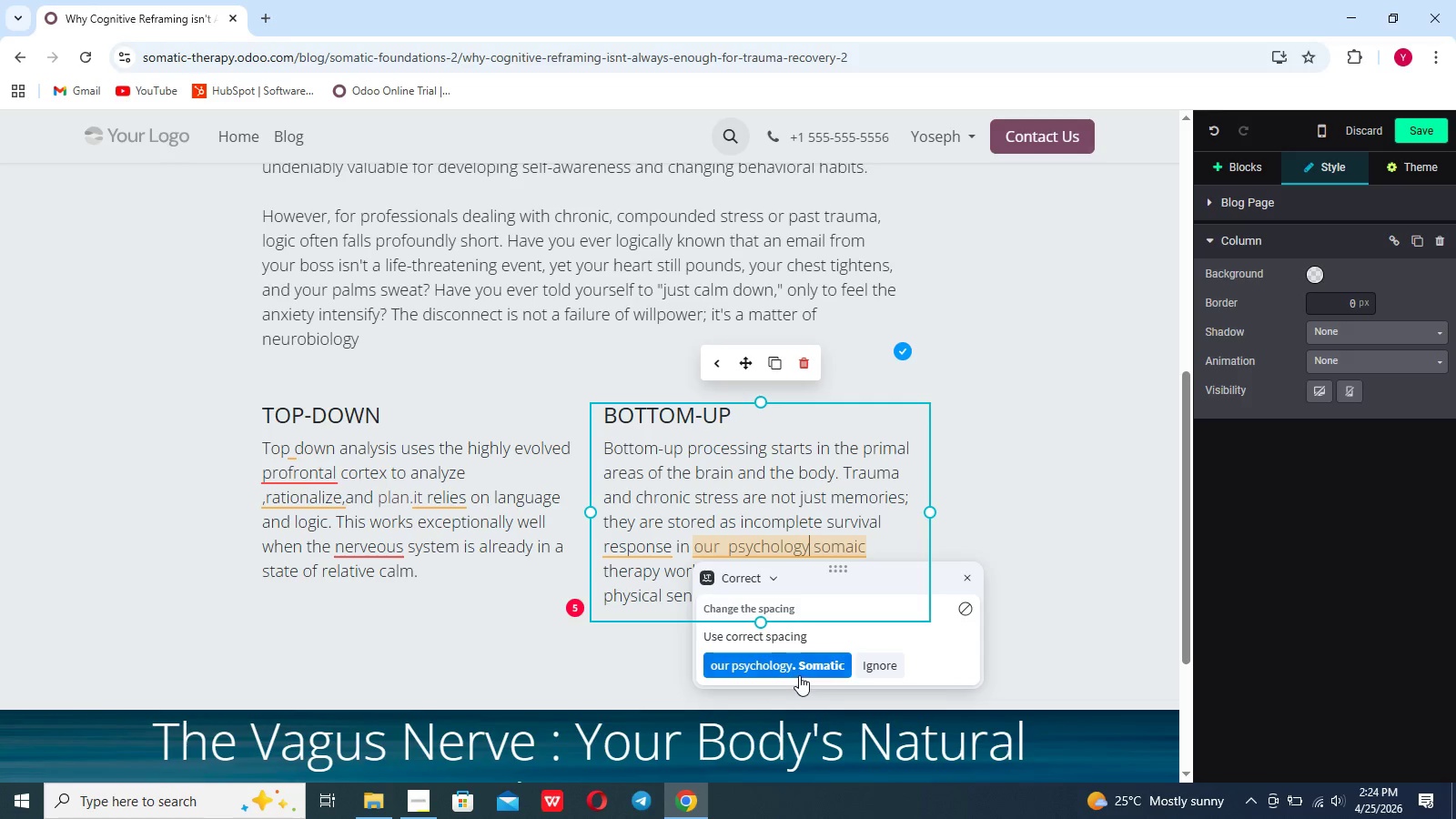 
left_click([799, 675])
 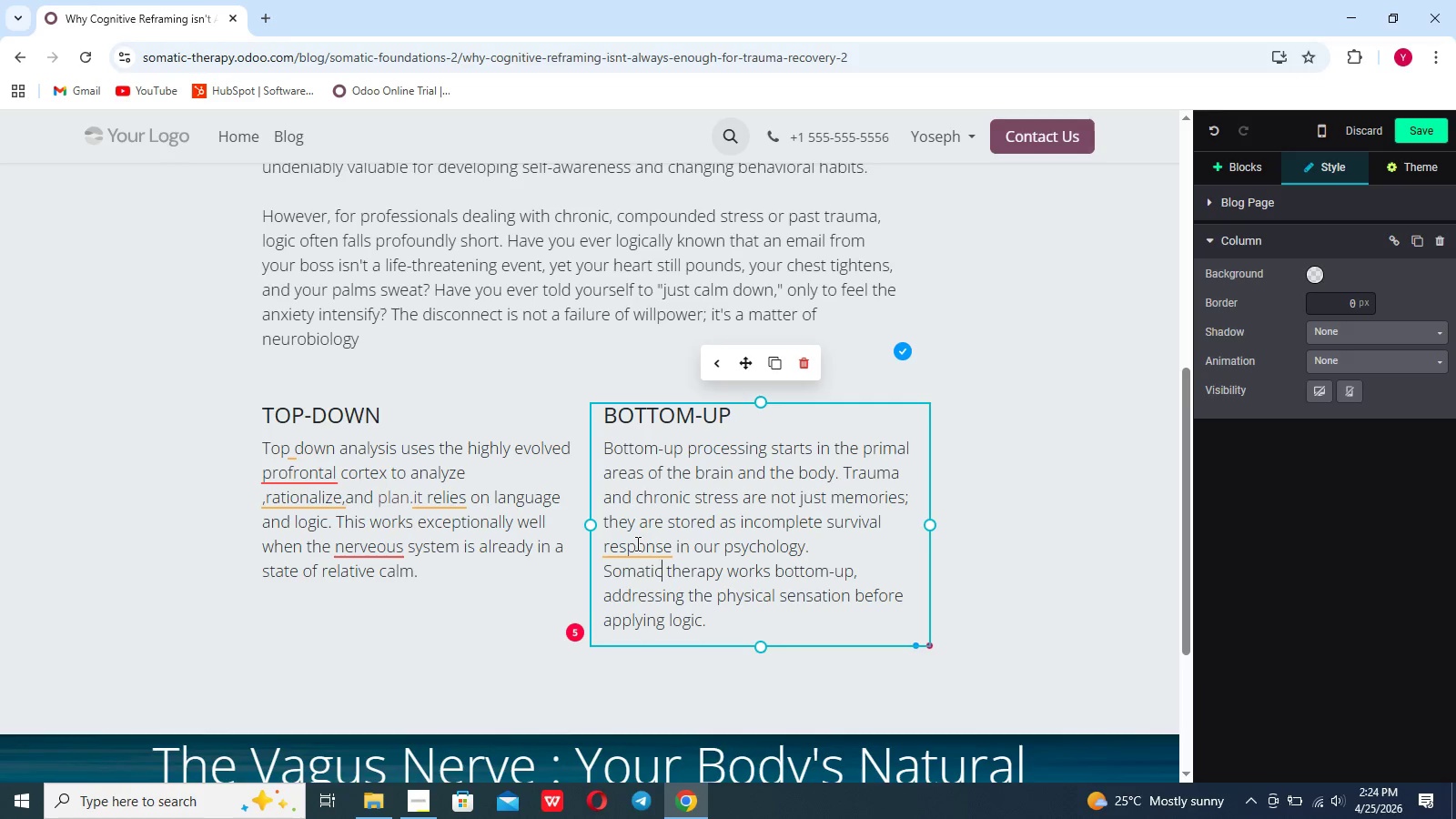 
left_click([635, 543])
 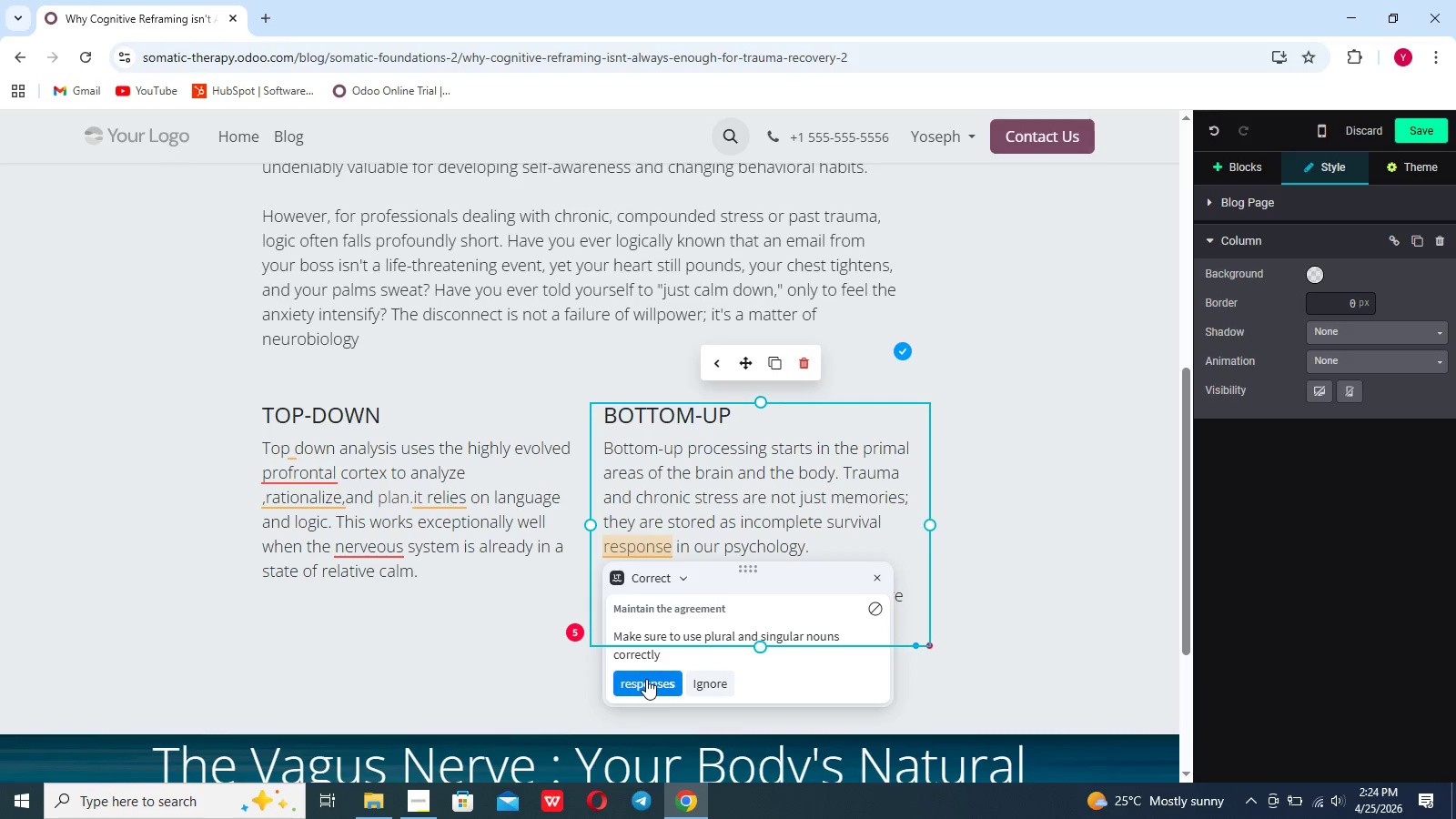 
left_click([646, 679])
 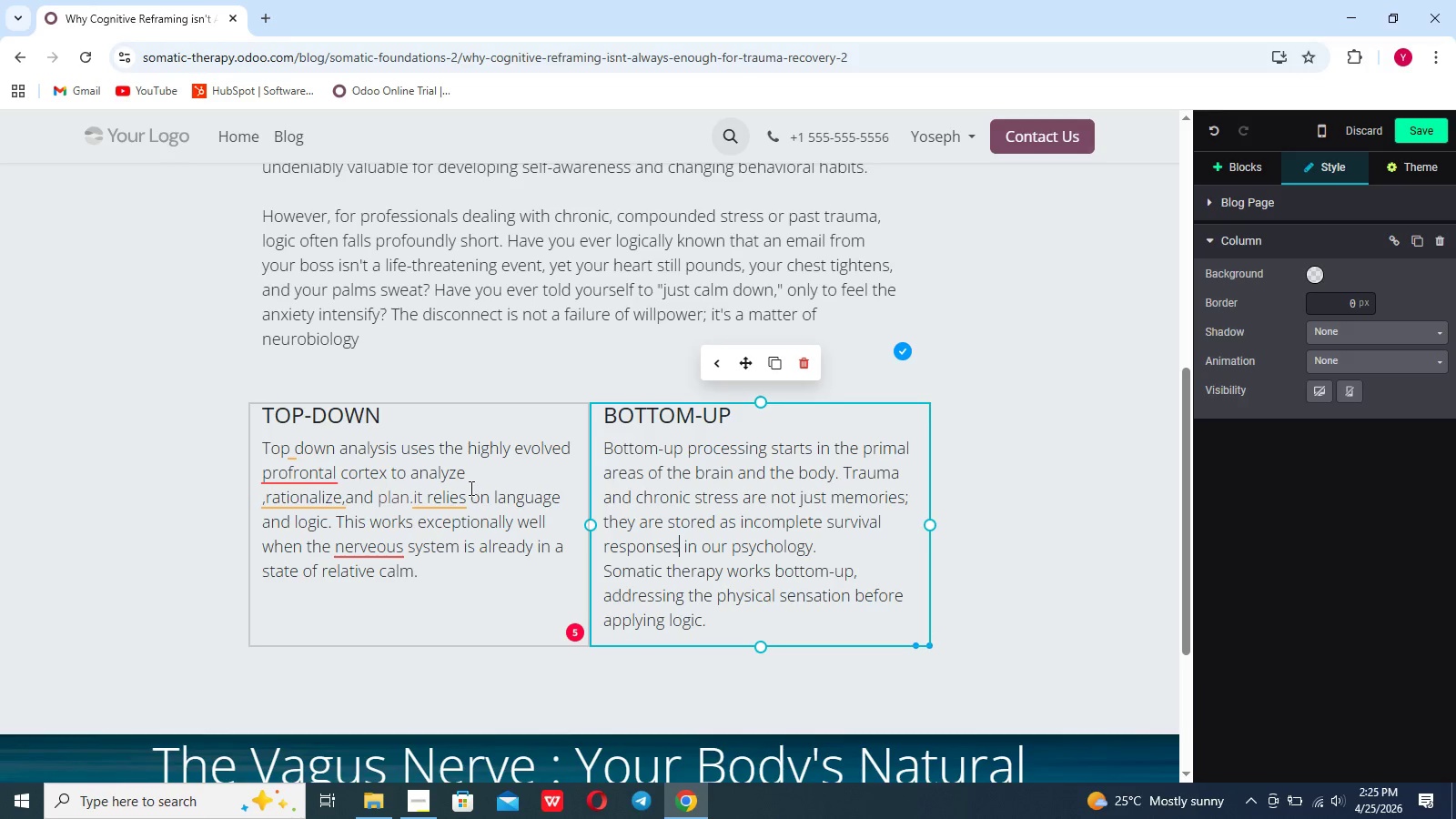 
left_click([448, 496])
 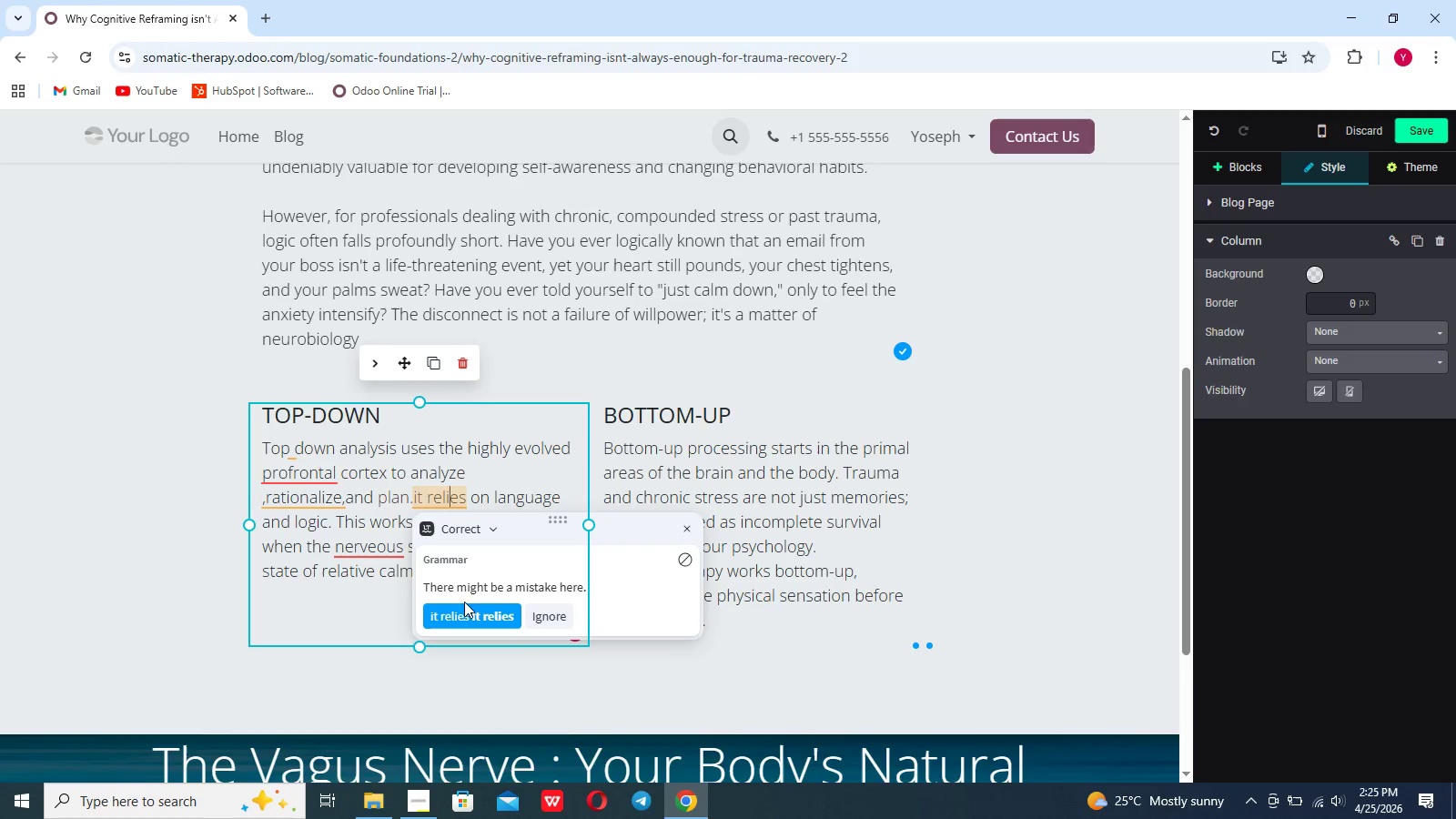 
left_click([465, 603])
 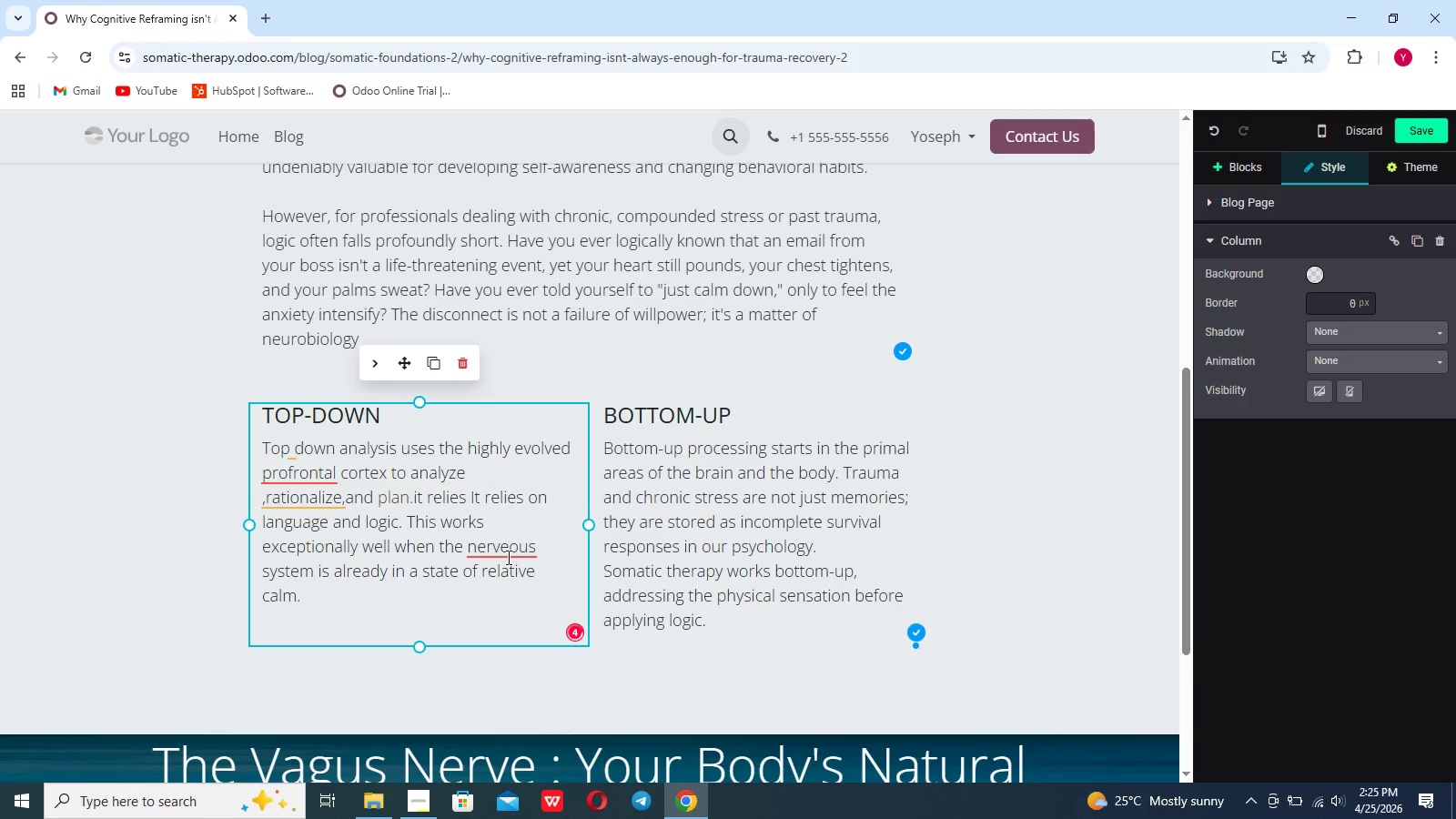 
left_click([507, 557])
 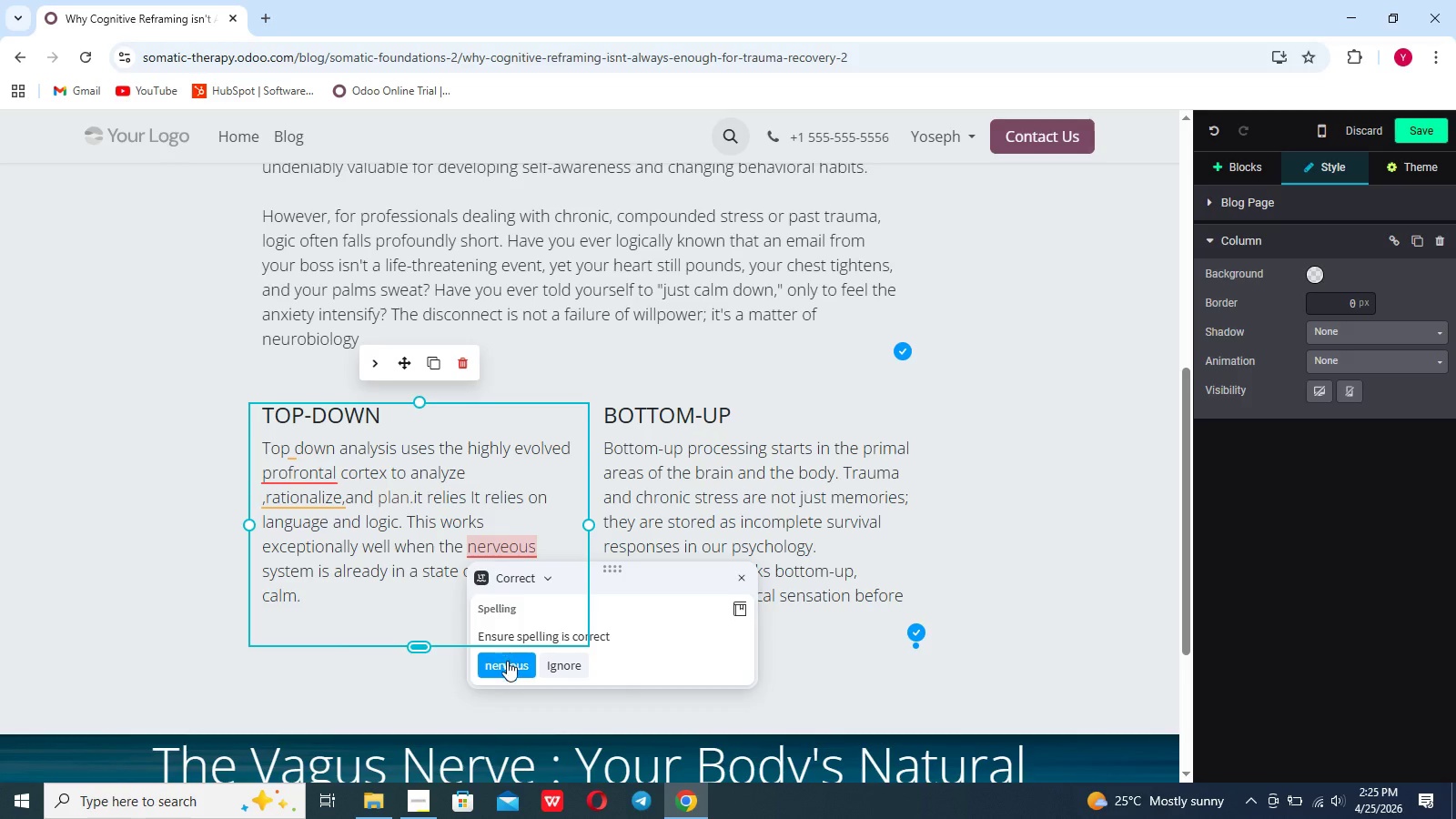 
left_click([507, 661])
 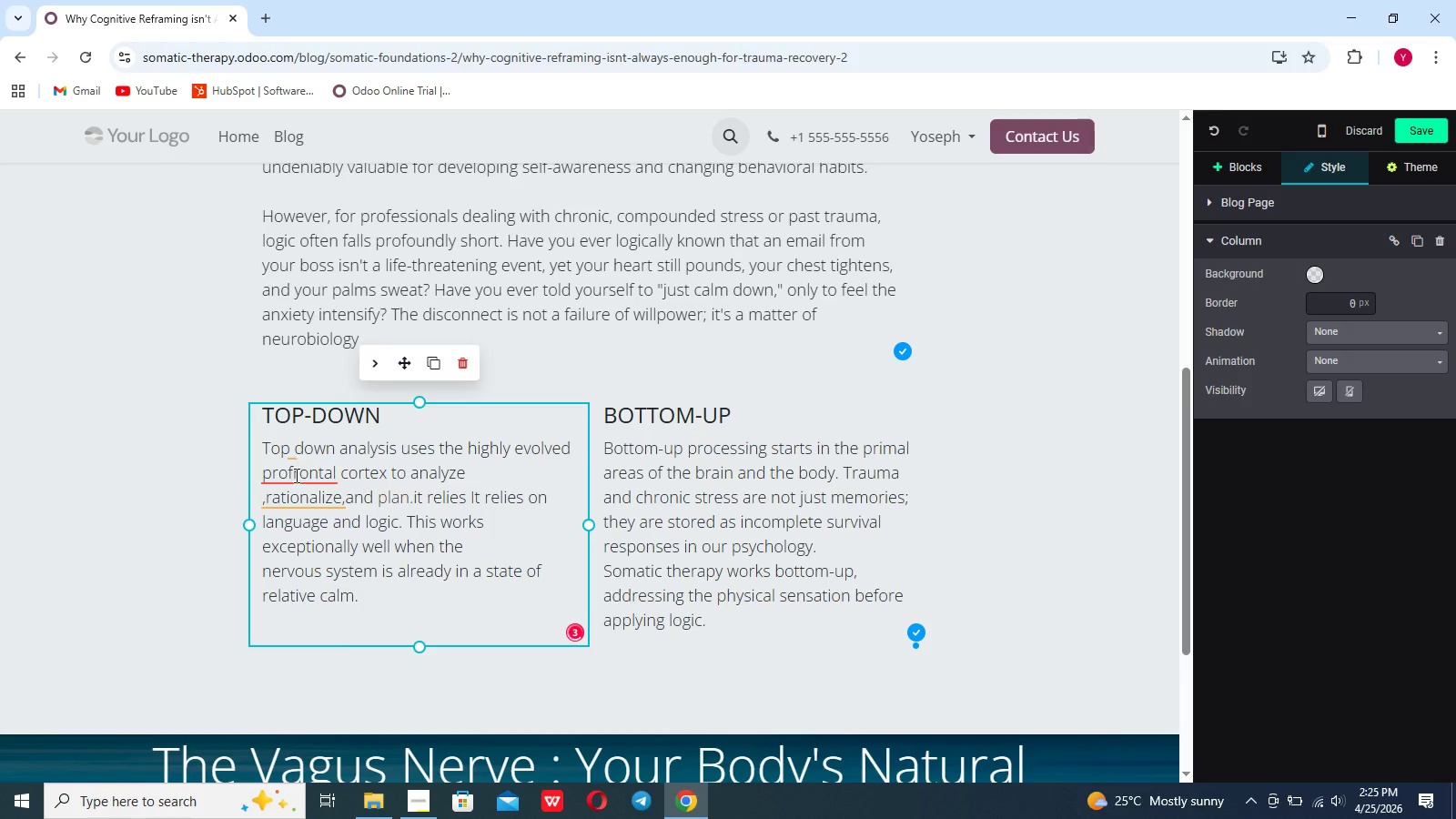 
left_click([295, 478])
 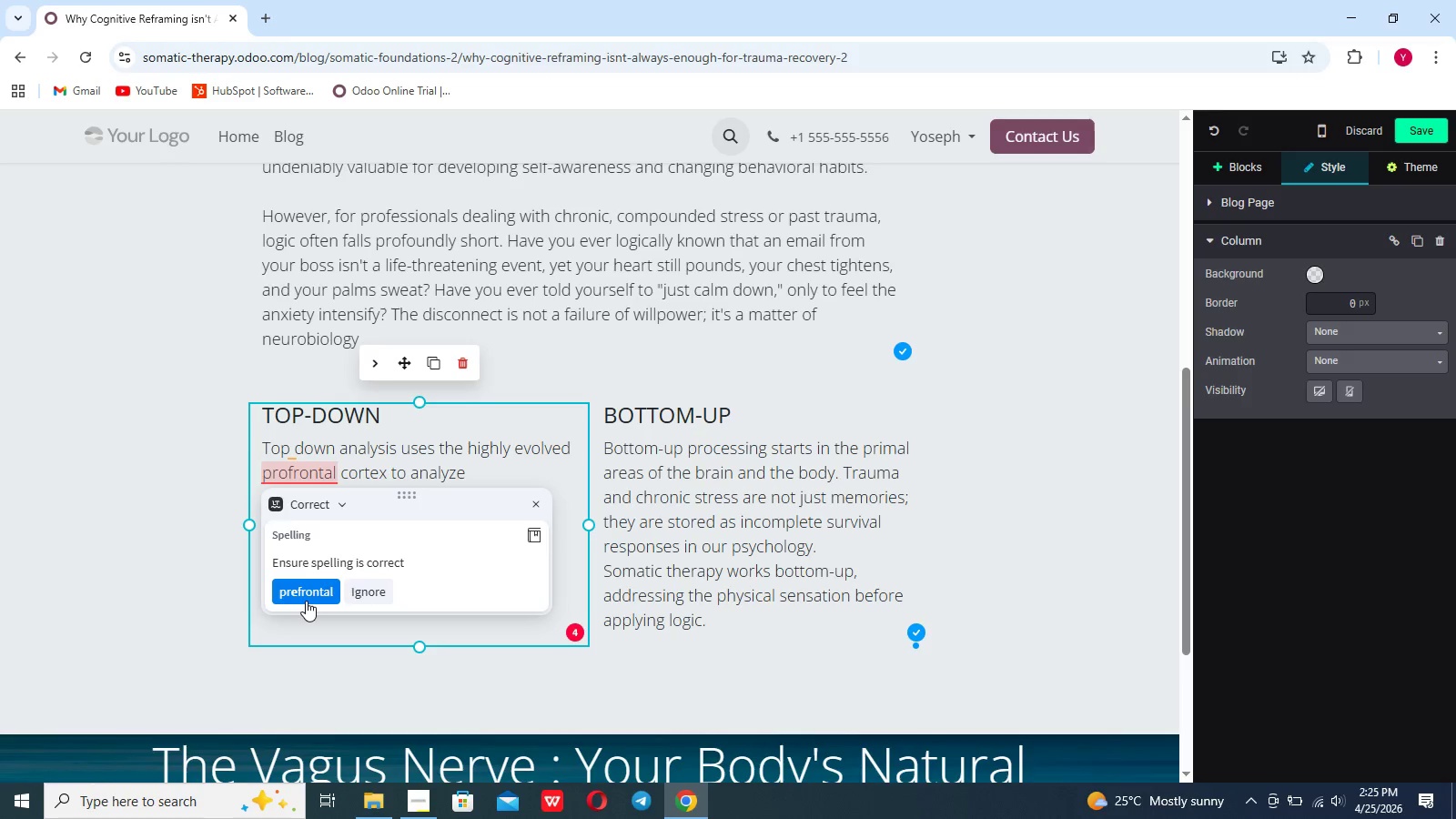 
left_click([306, 601])
 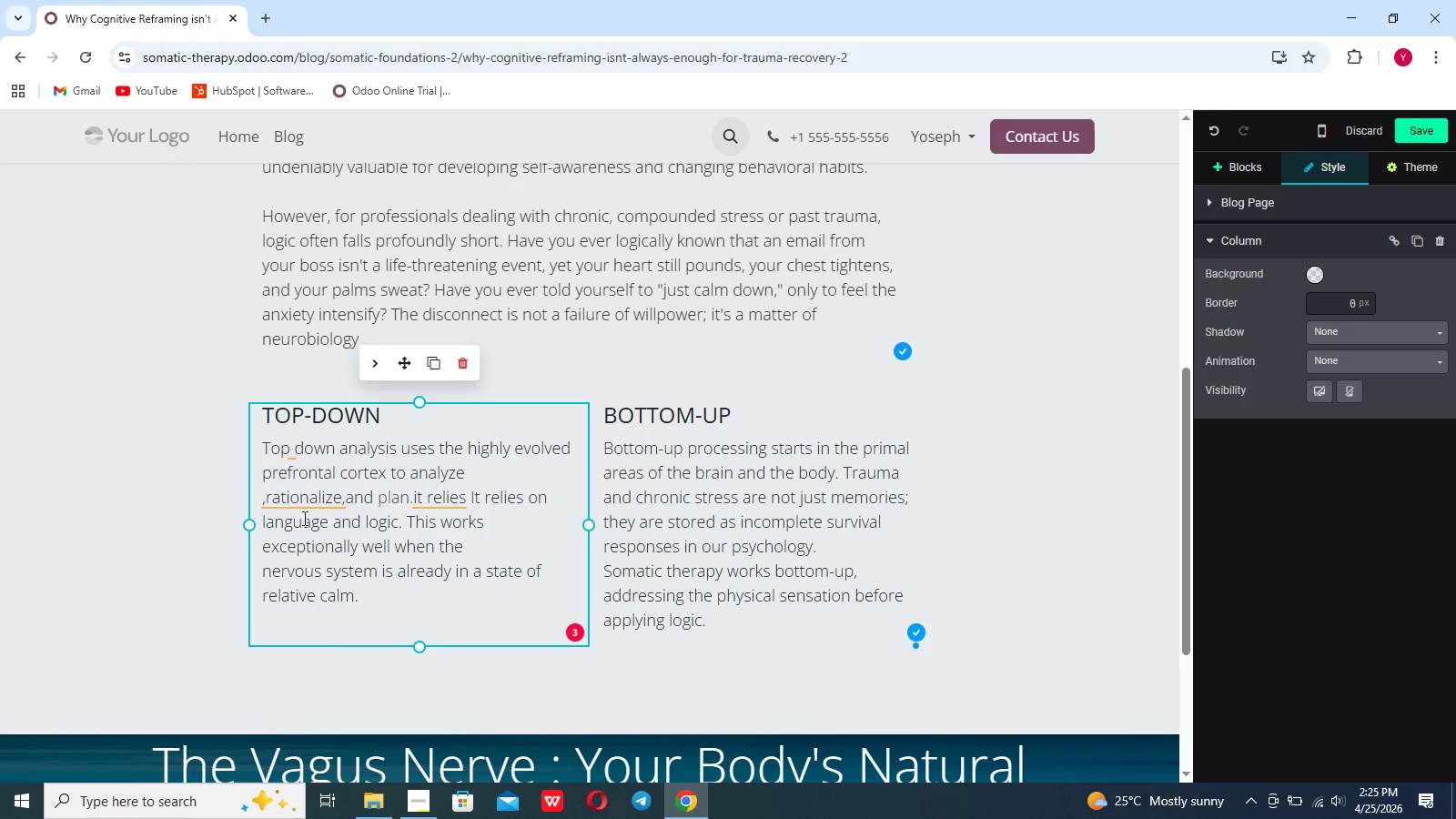 
left_click([300, 500])
 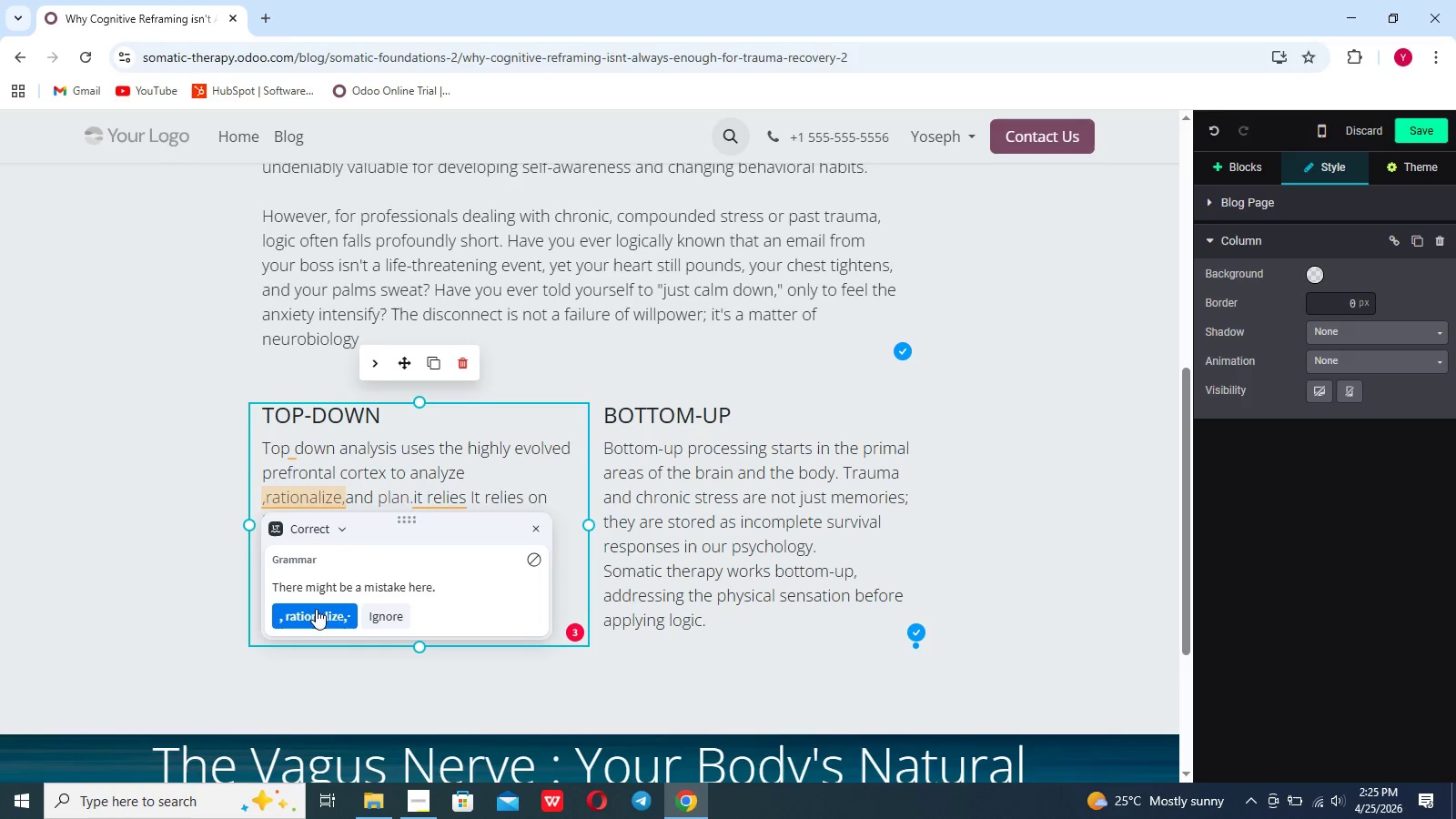 
left_click([316, 609])
 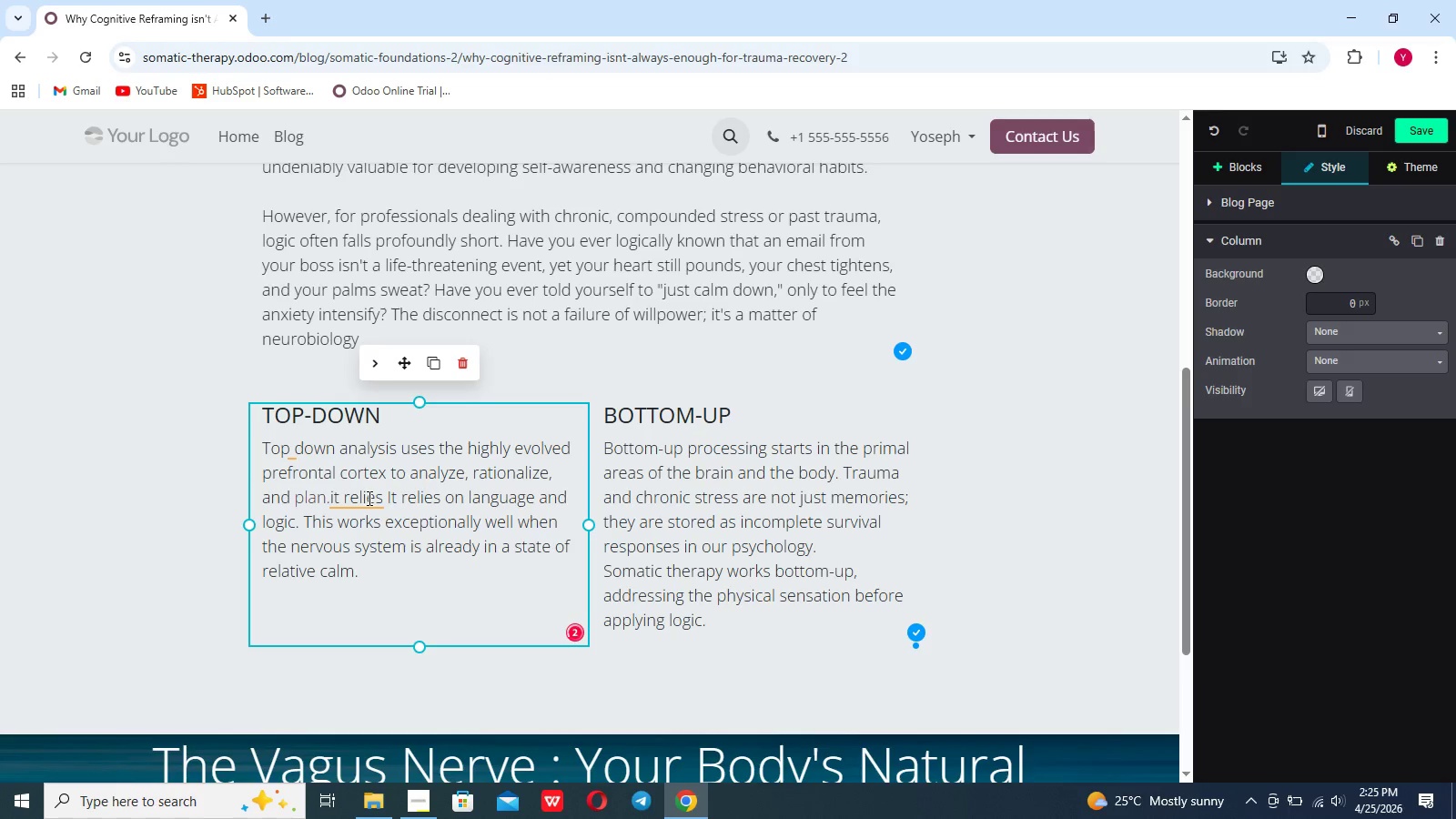 
left_click([368, 498])
 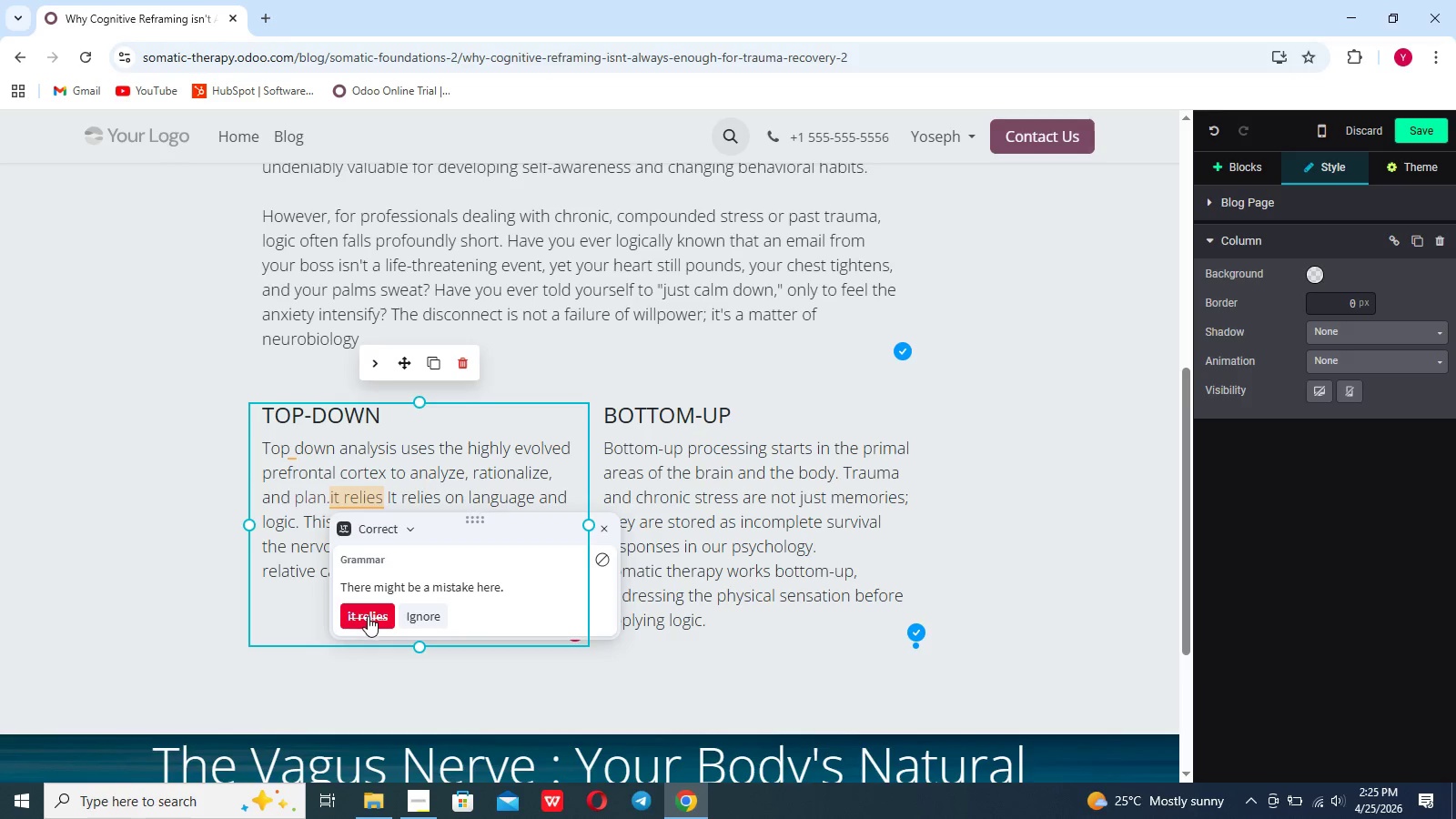 
left_click([368, 616])
 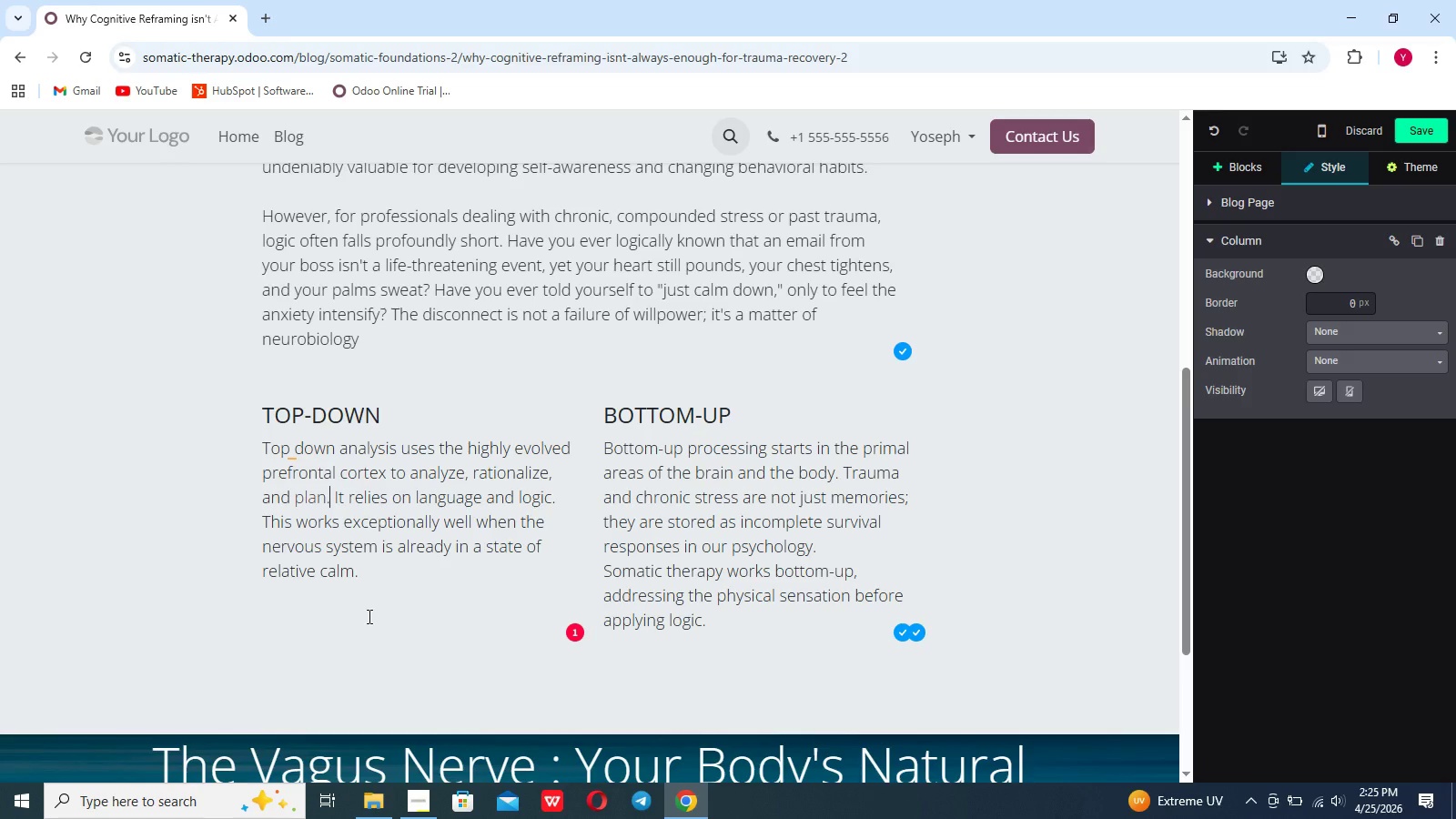 
wait(20.57)
 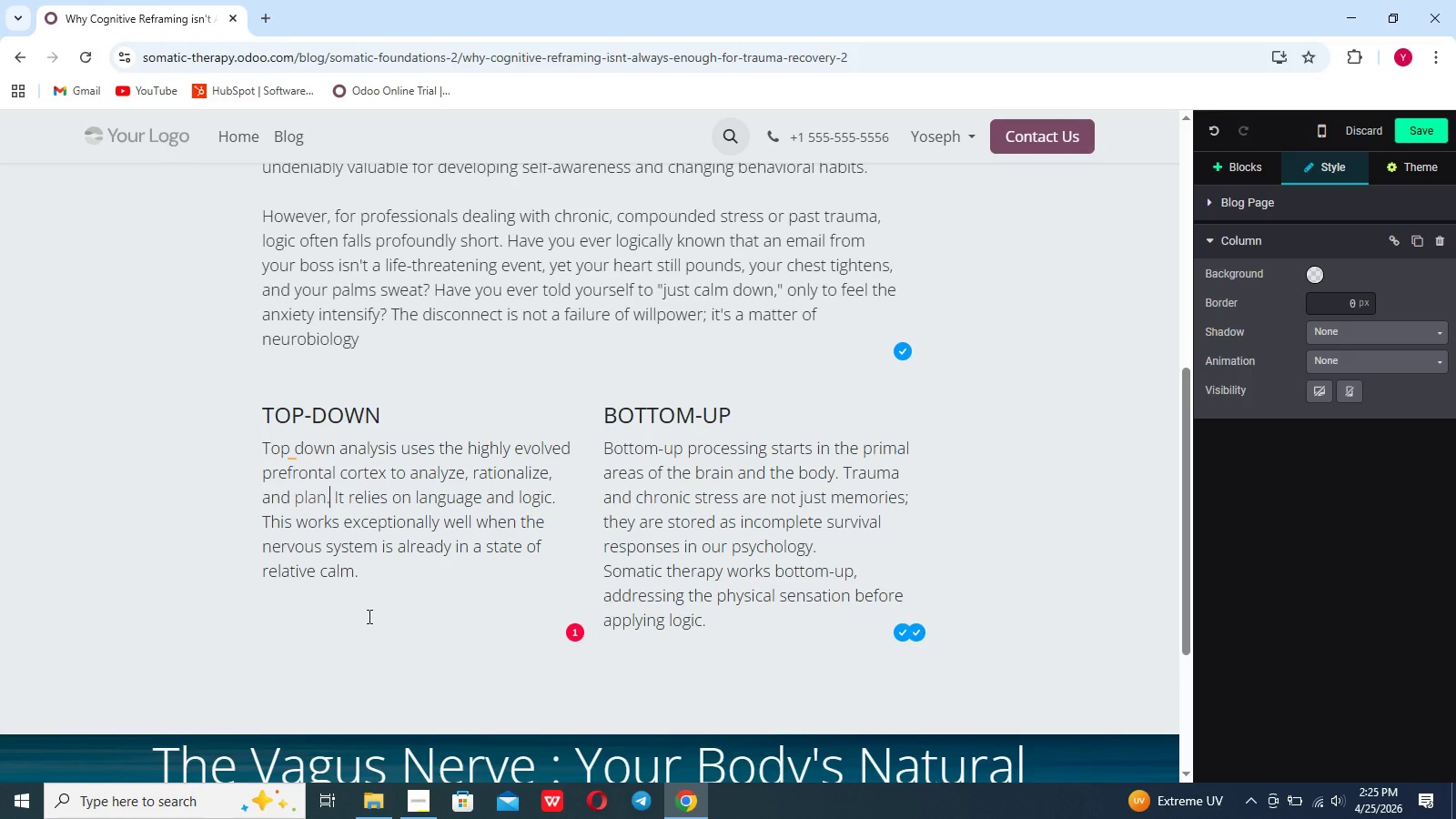 
mouse_move([302, 472])
 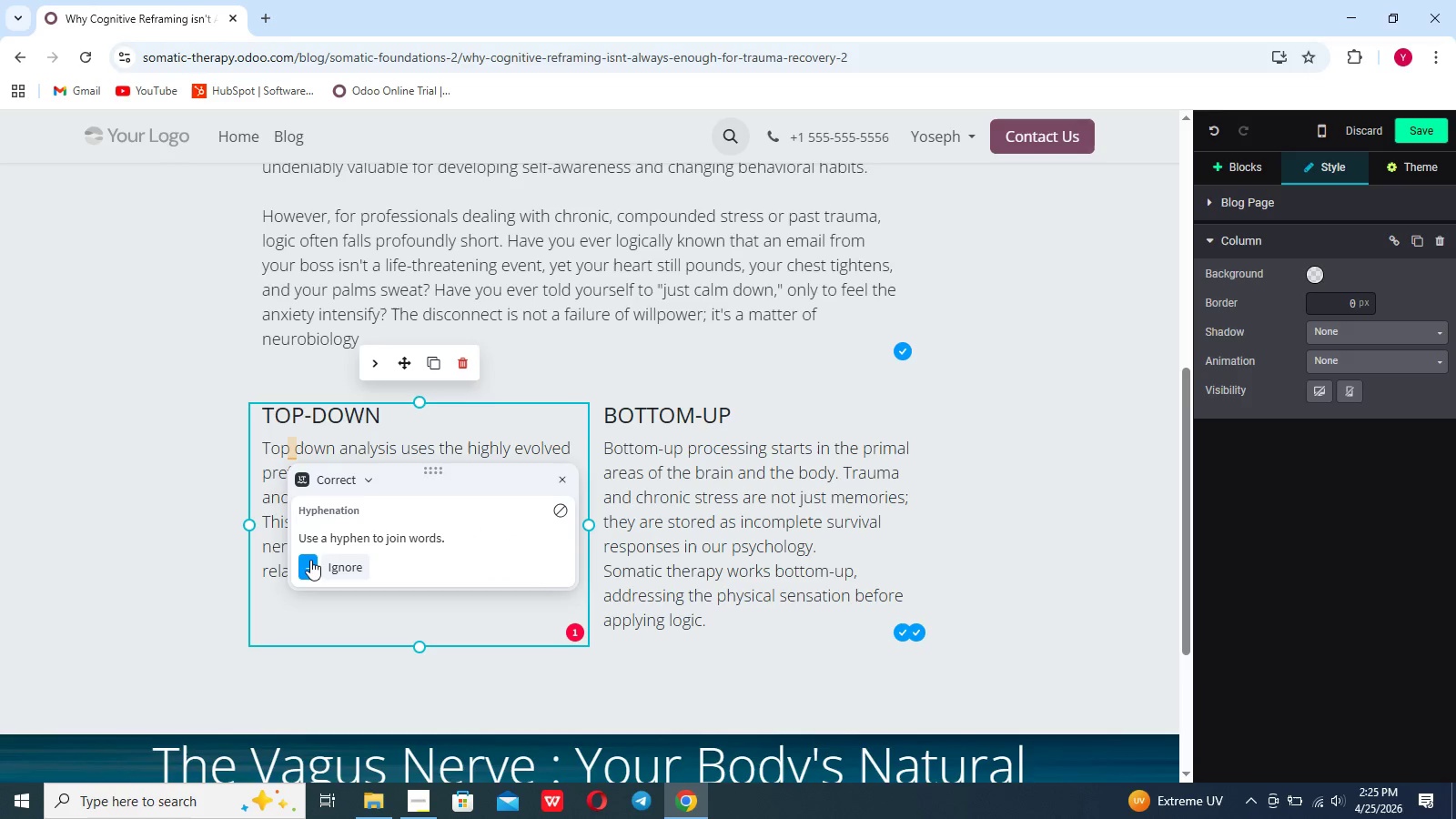 
left_click([310, 560])
 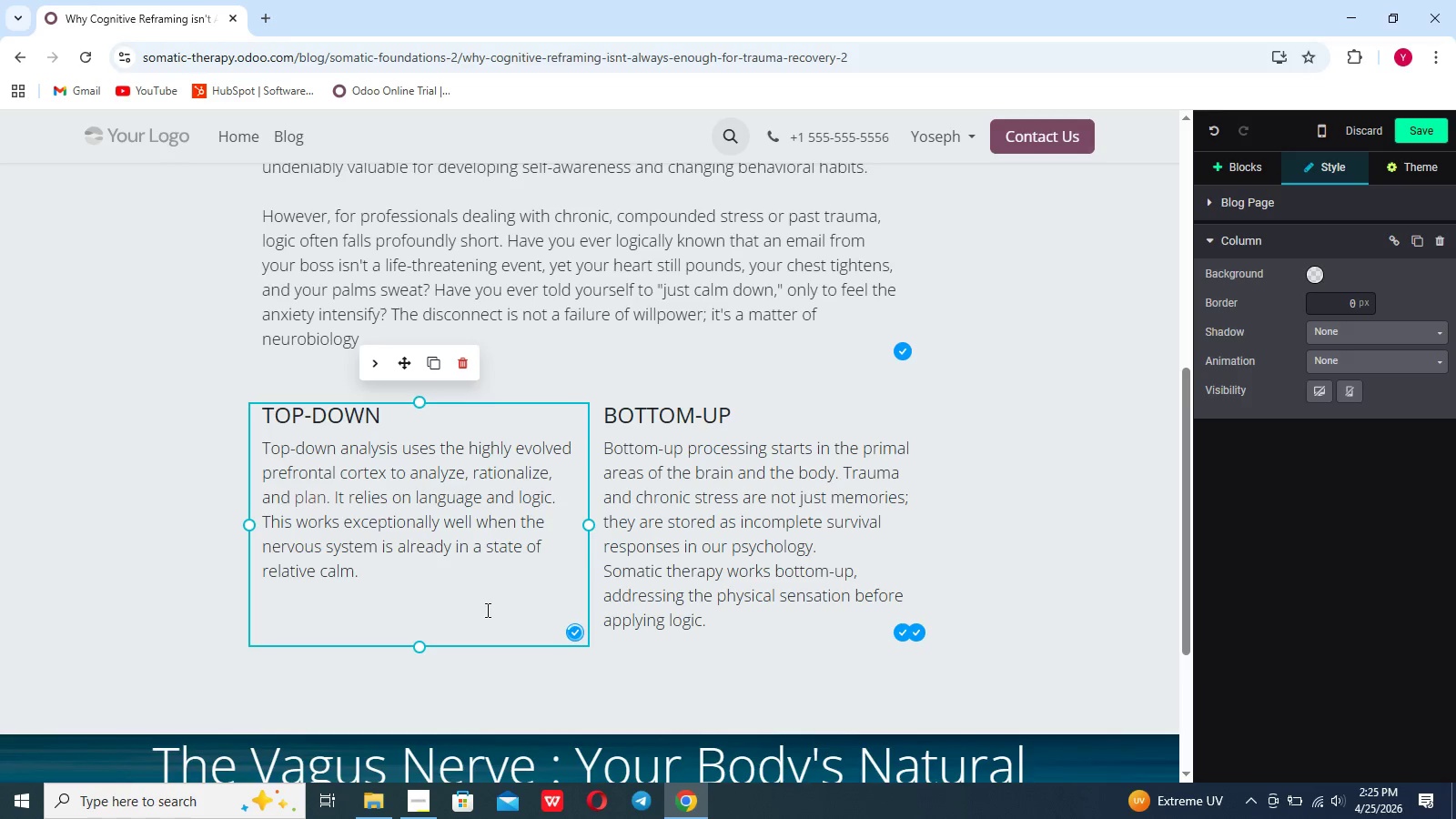 
scroll: coordinate [486, 610], scroll_direction: down, amount: 2.0
 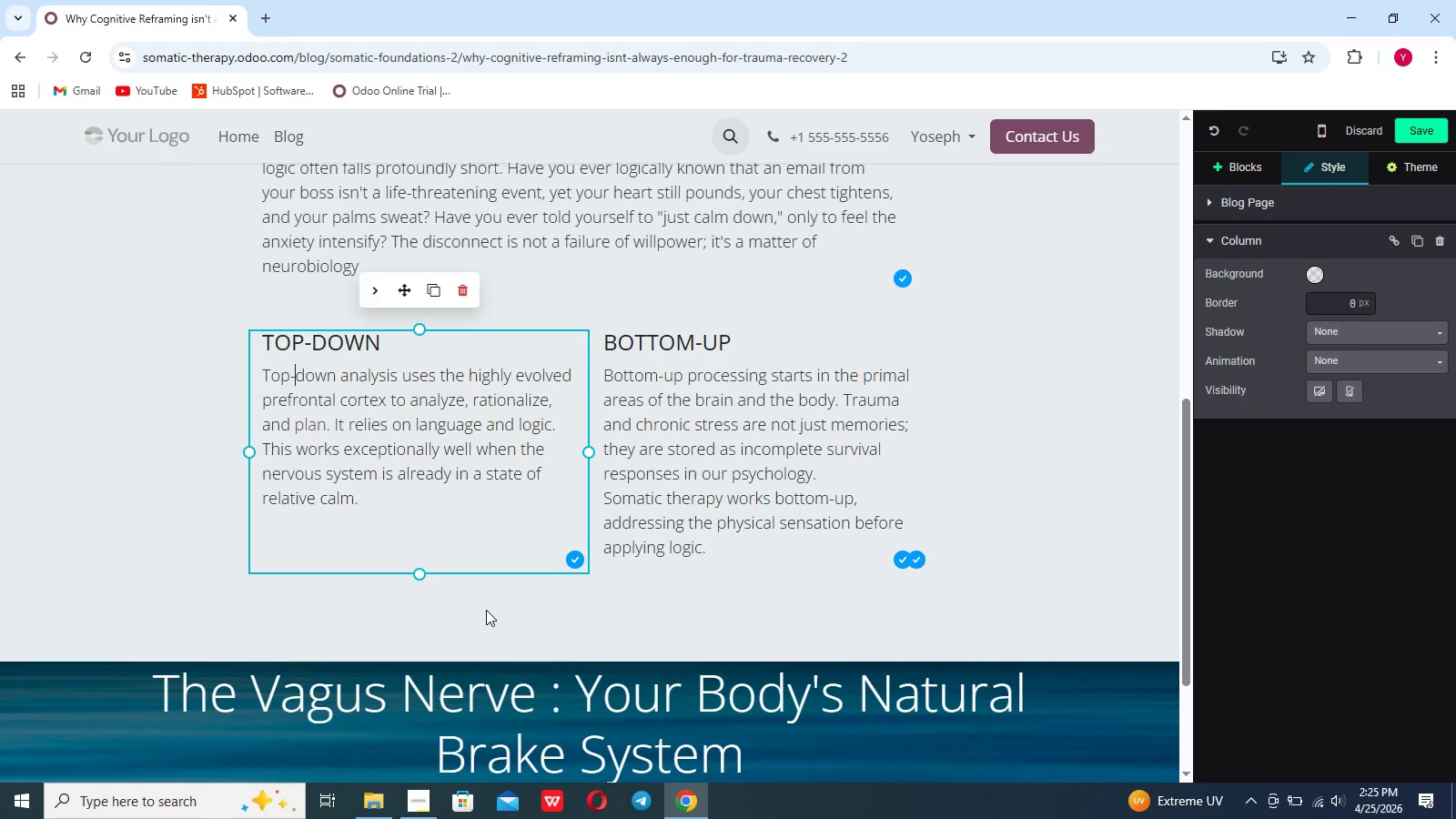 
wait(9.14)
 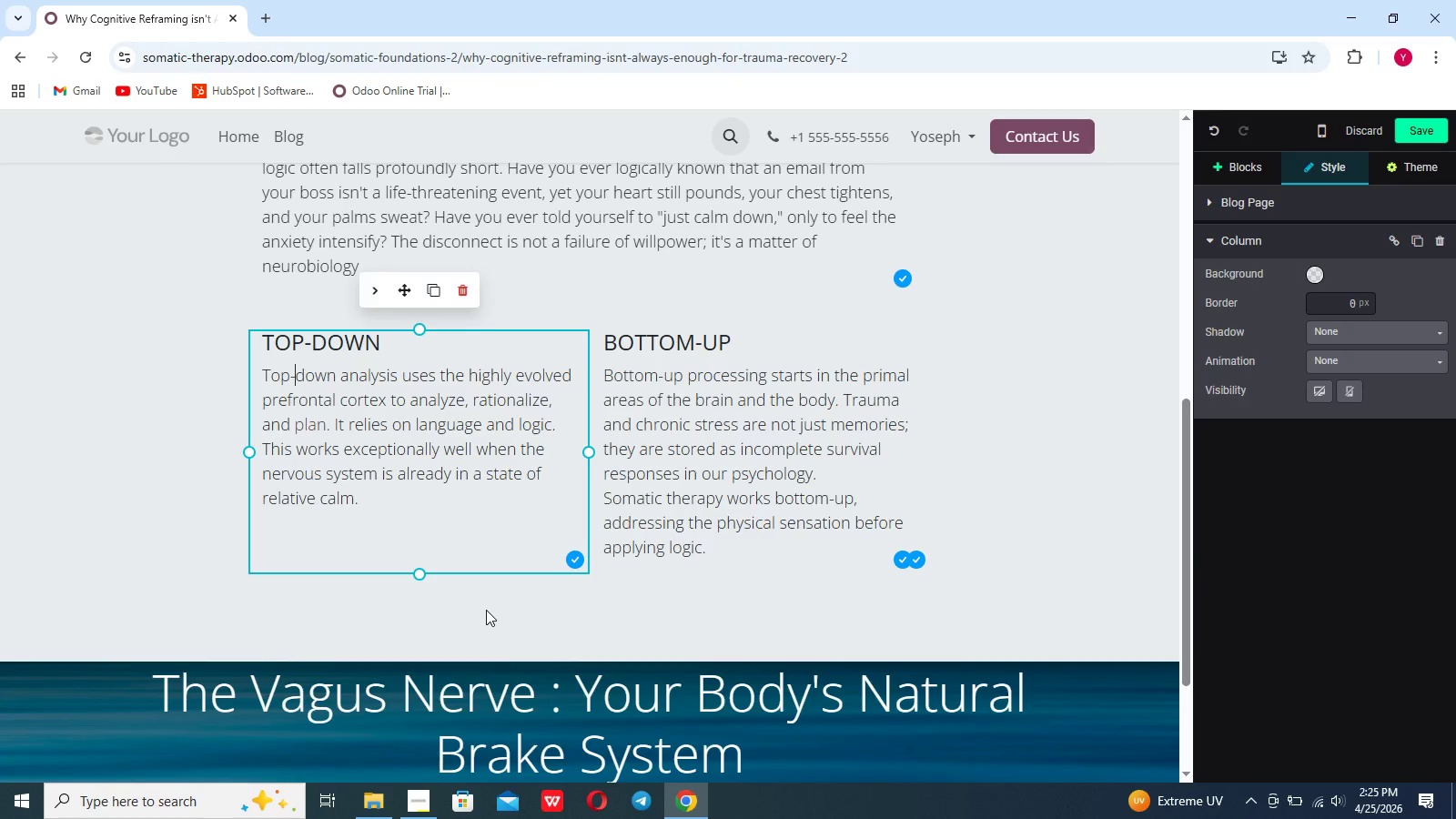 
scroll: coordinate [486, 610], scroll_direction: down, amount: 5.0
 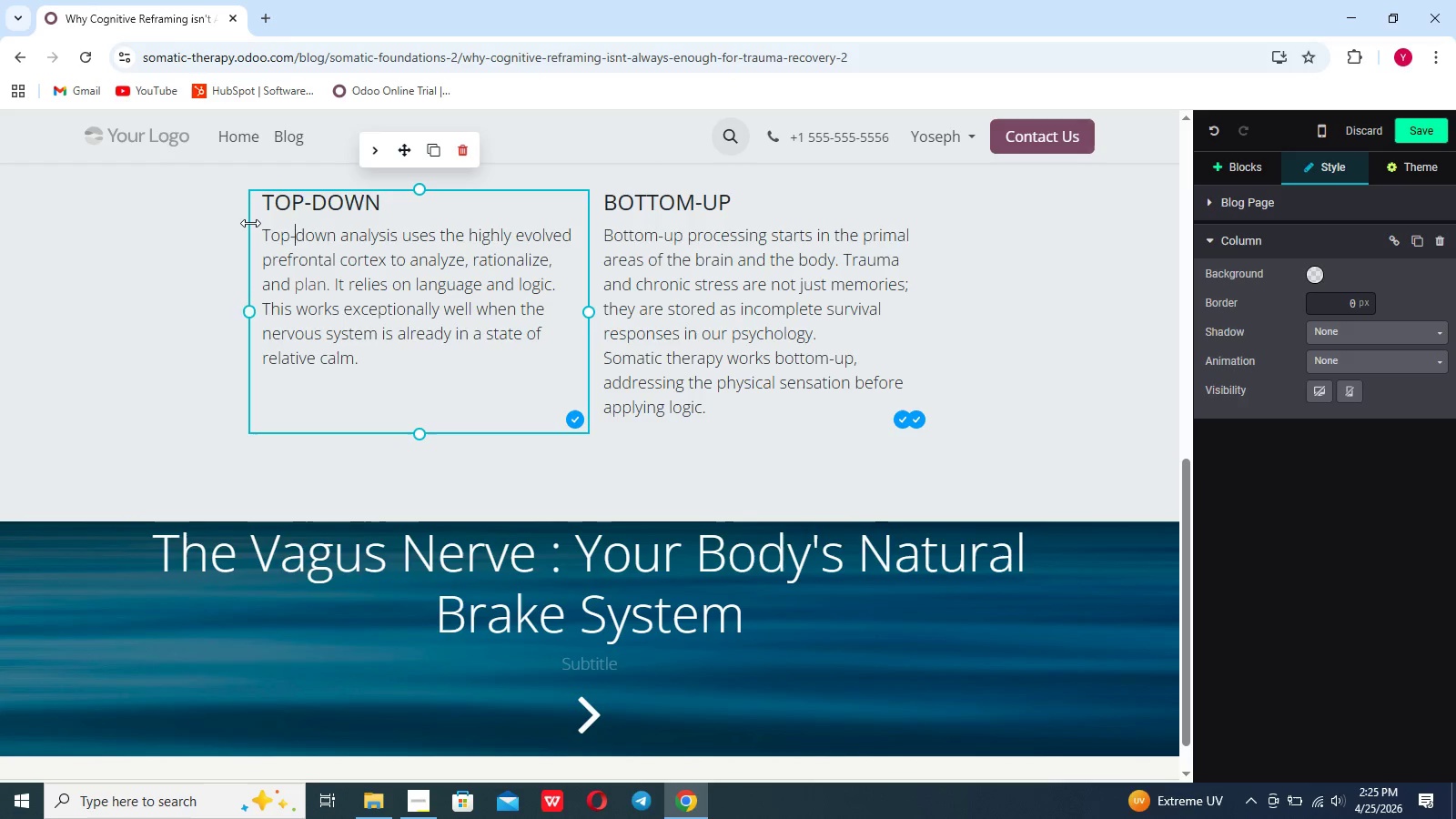 
left_click([261, 236])
 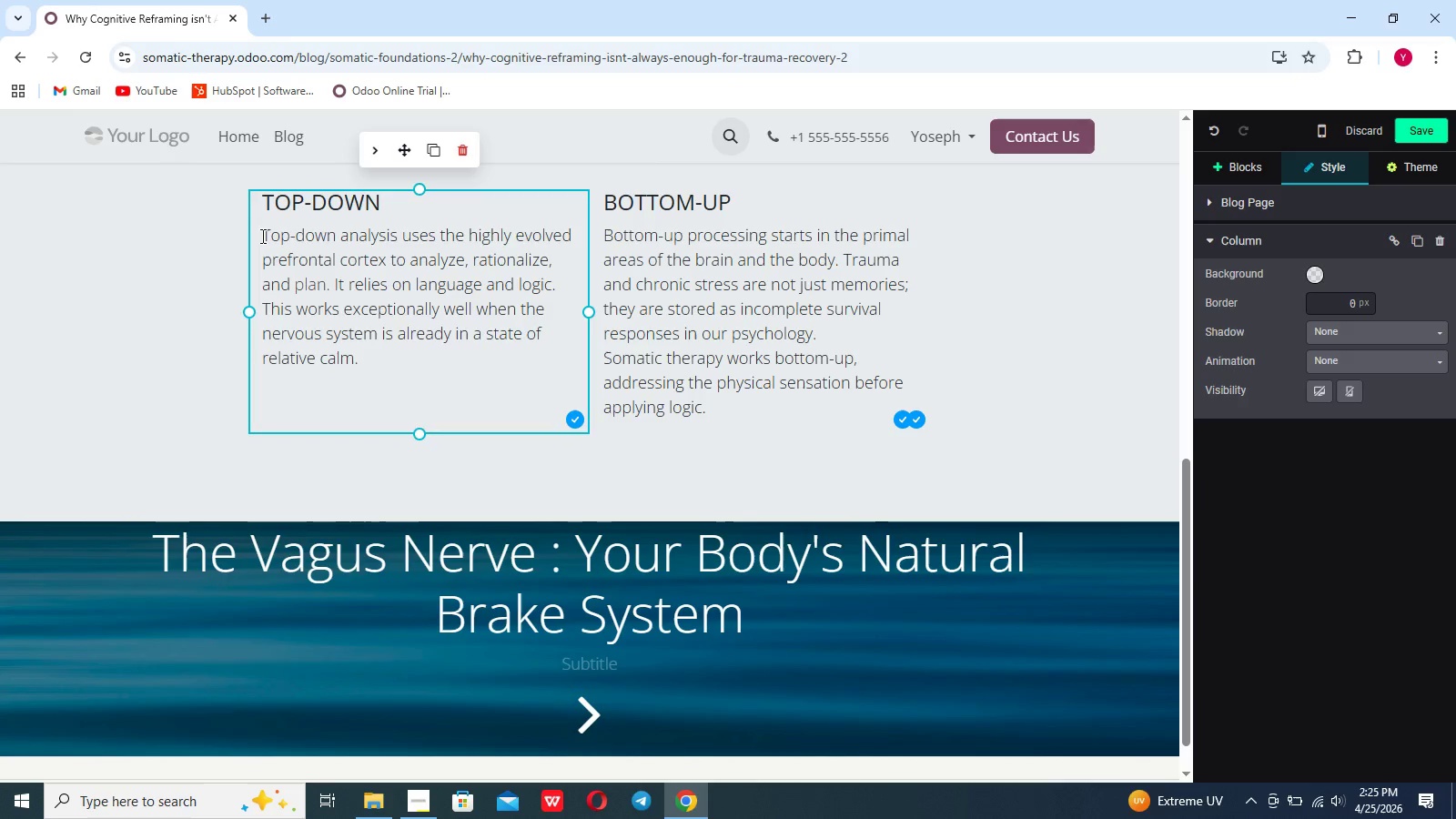 
key(Shift+Enter)
 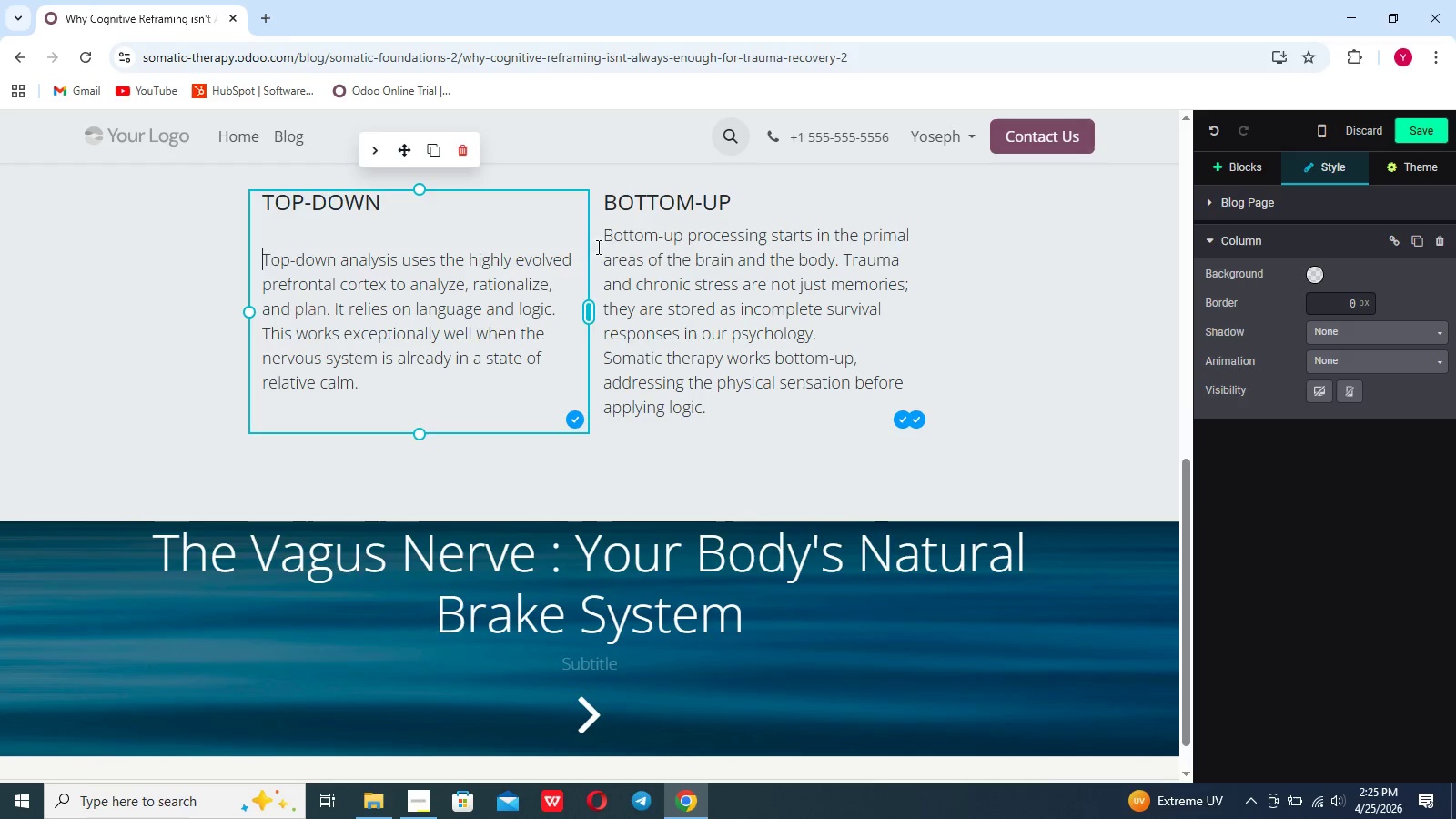 
left_click([602, 241])
 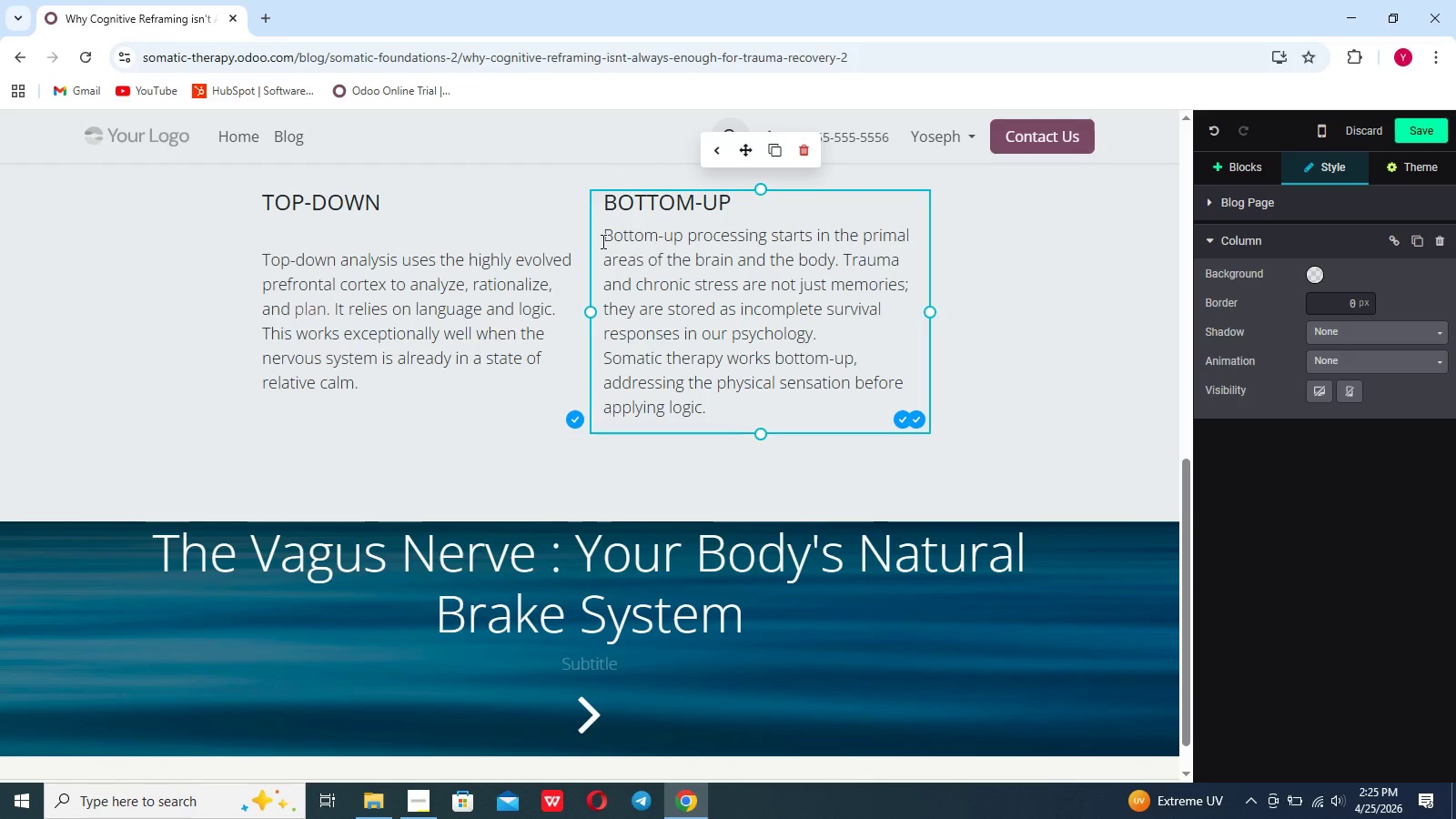 
key(Shift+Enter)
 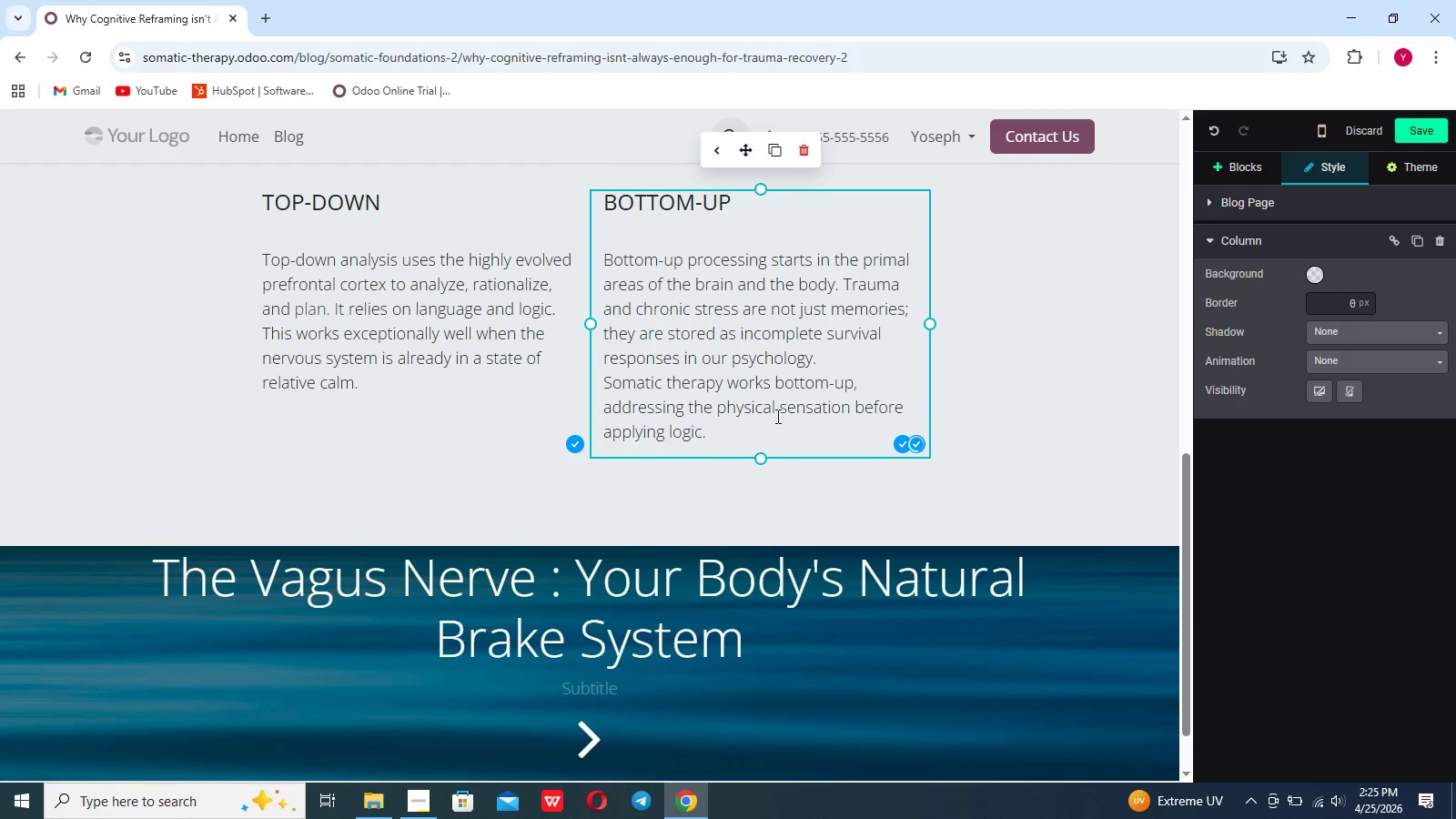 
left_click([683, 485])
 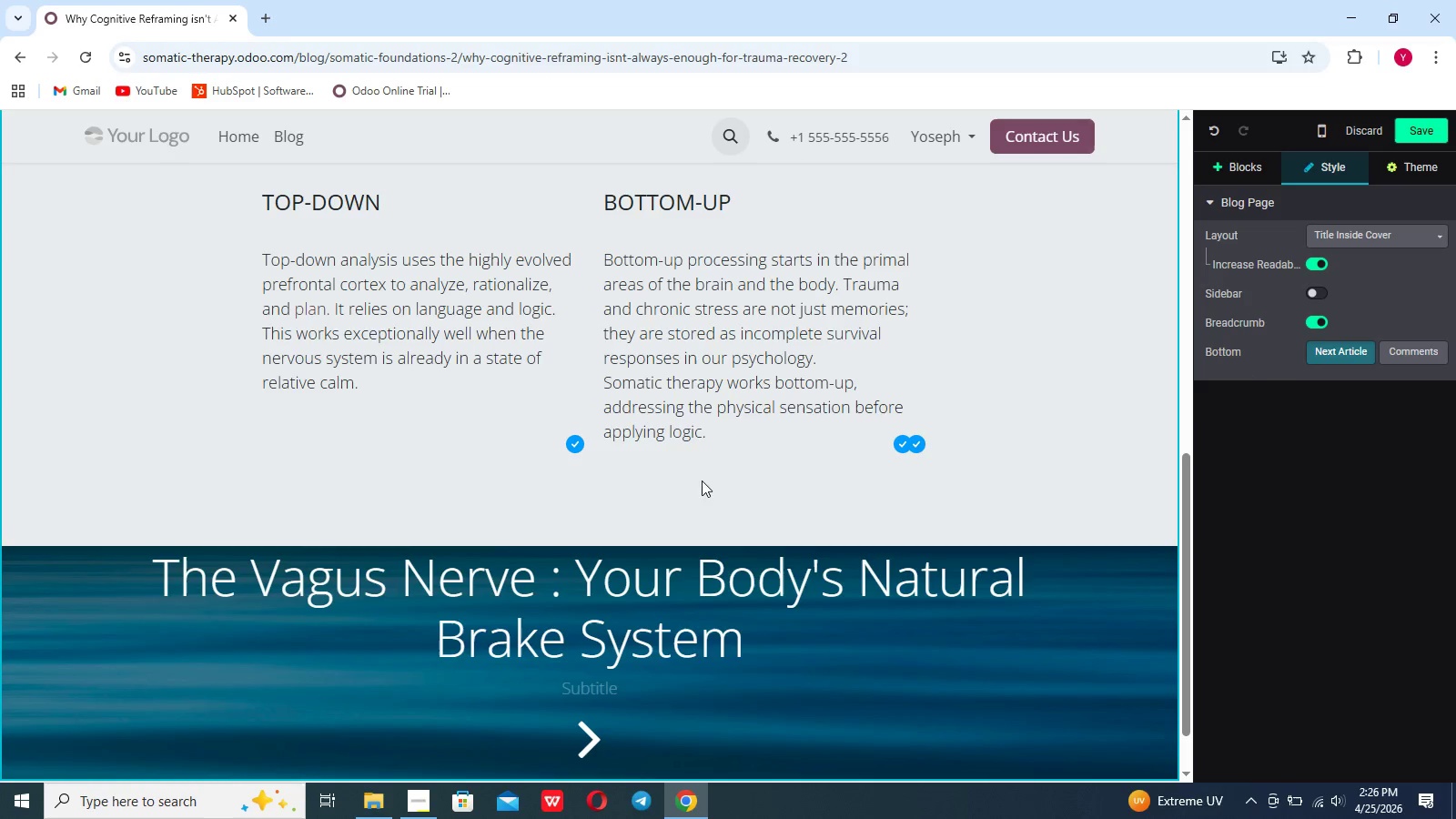 
left_click([1229, 182])
 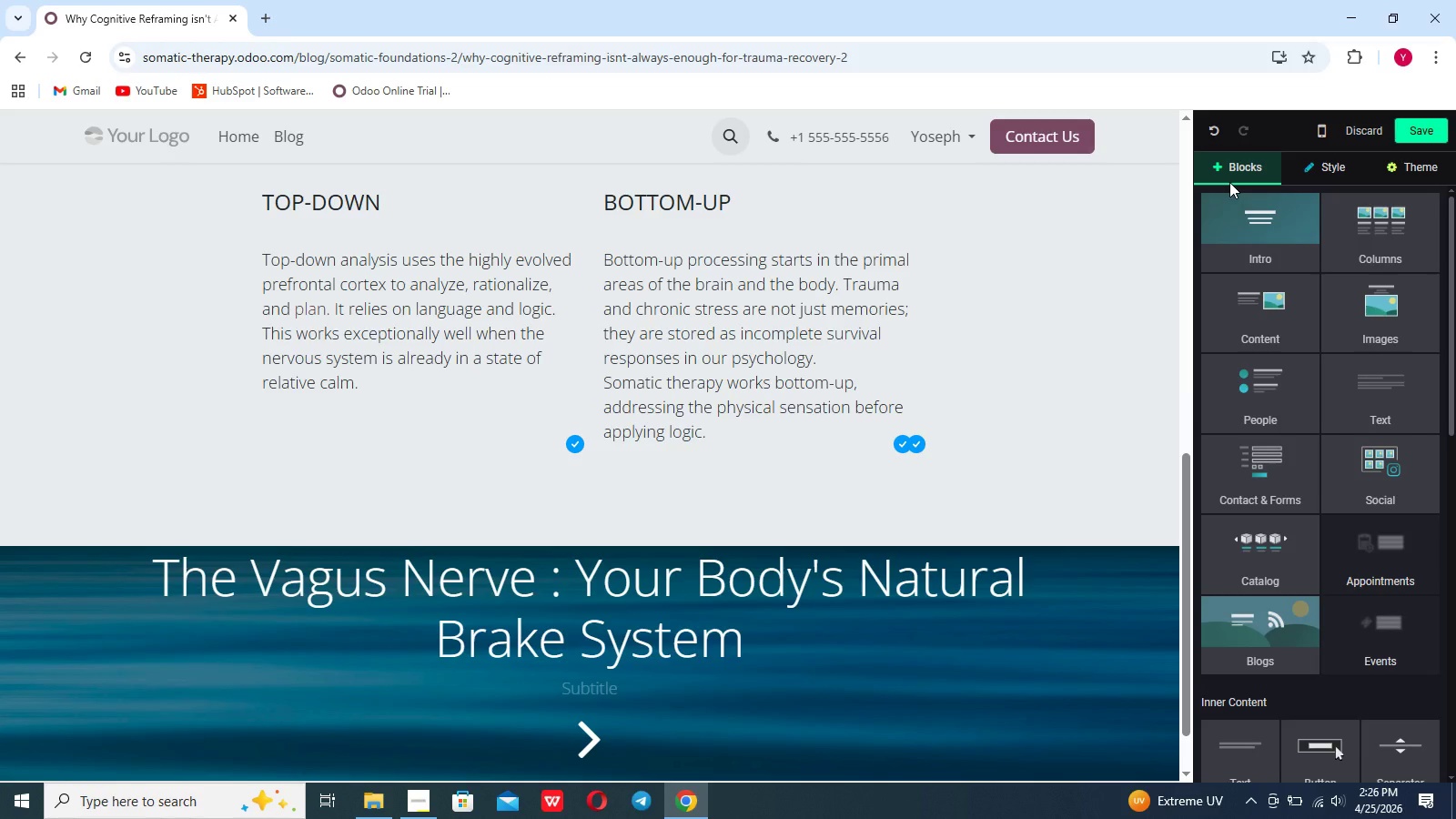 
left_click([610, 488])
 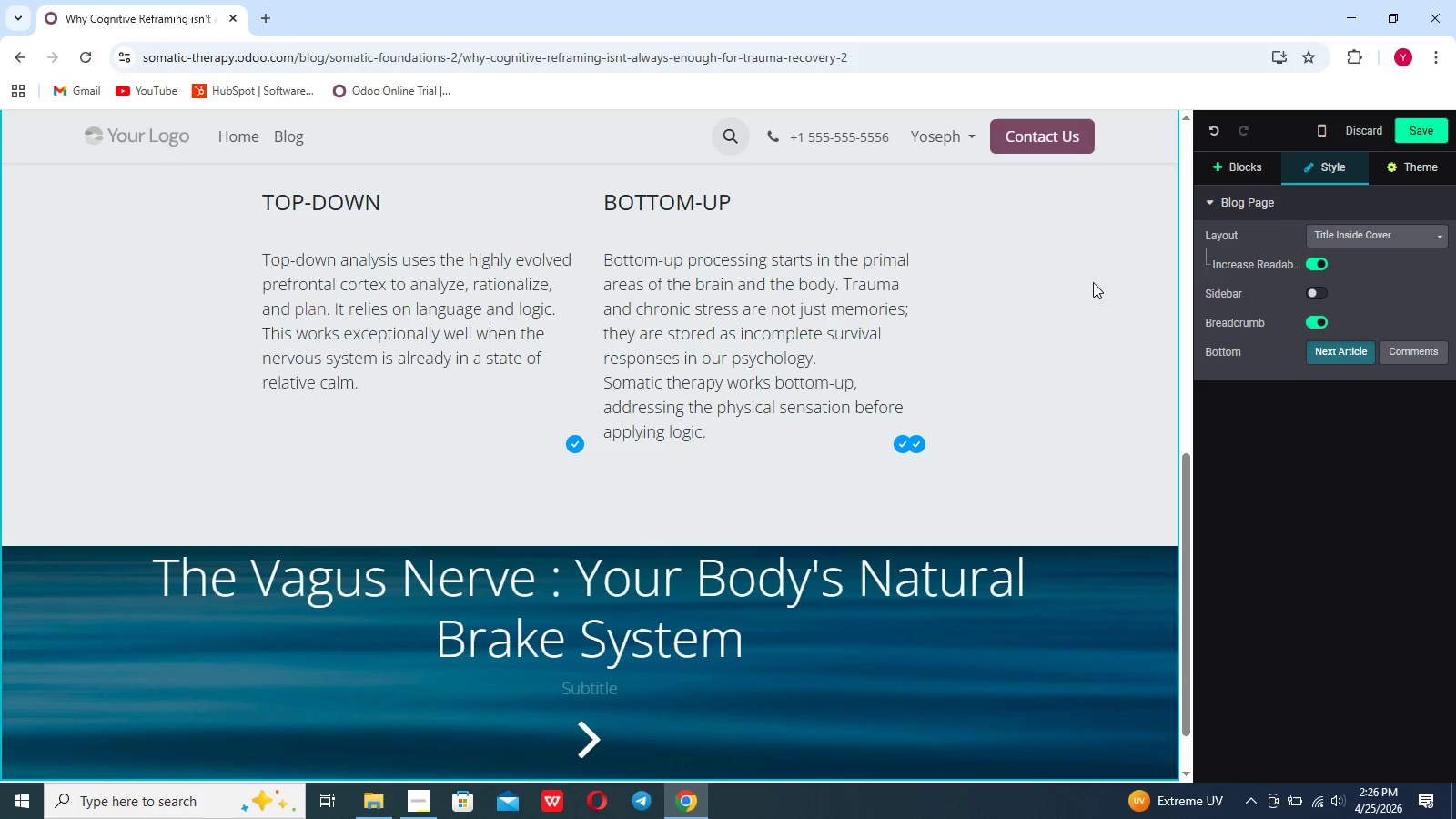 
scroll: coordinate [965, 388], scroll_direction: down, amount: 4.0
 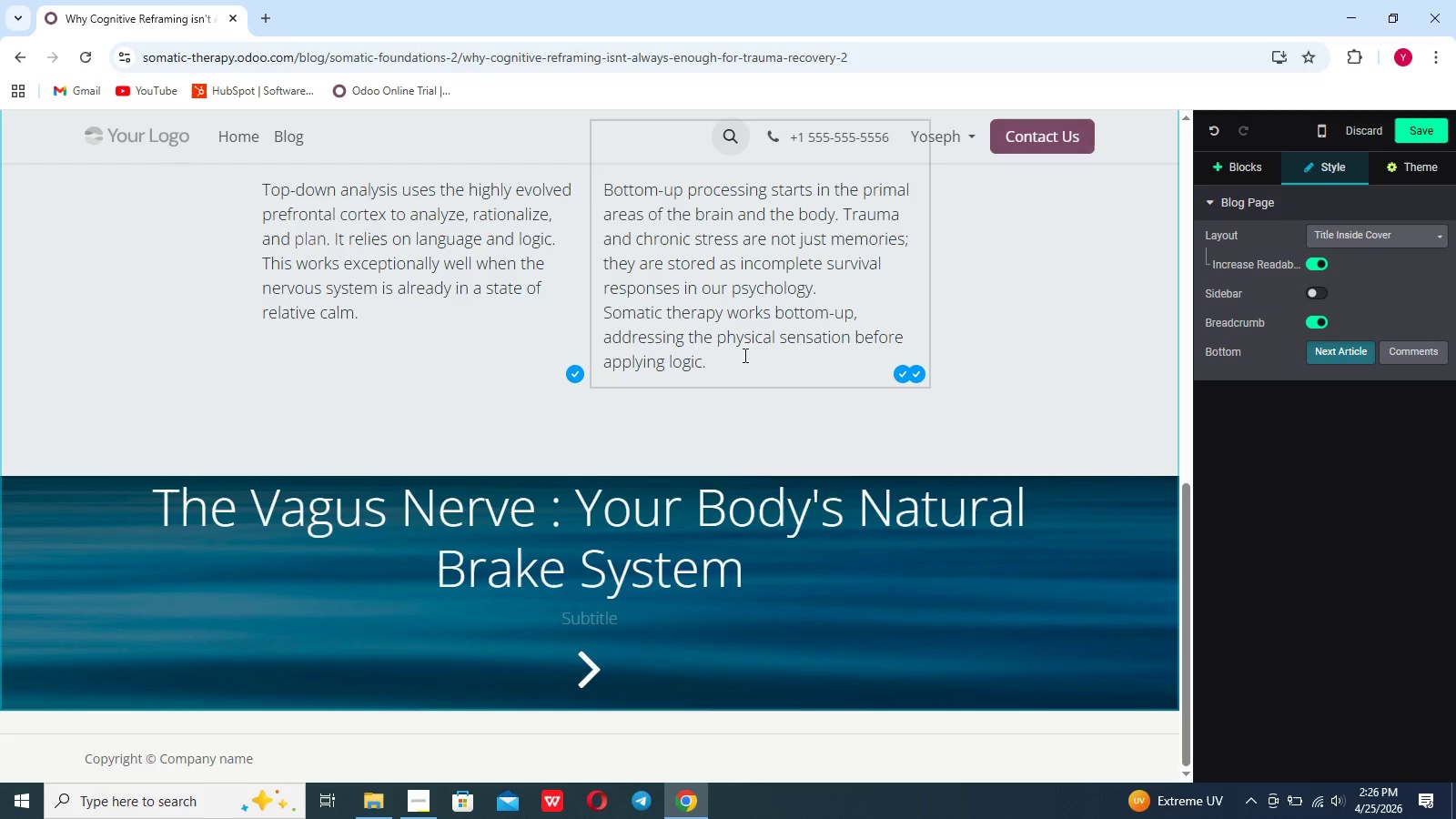 
left_click([743, 358])
 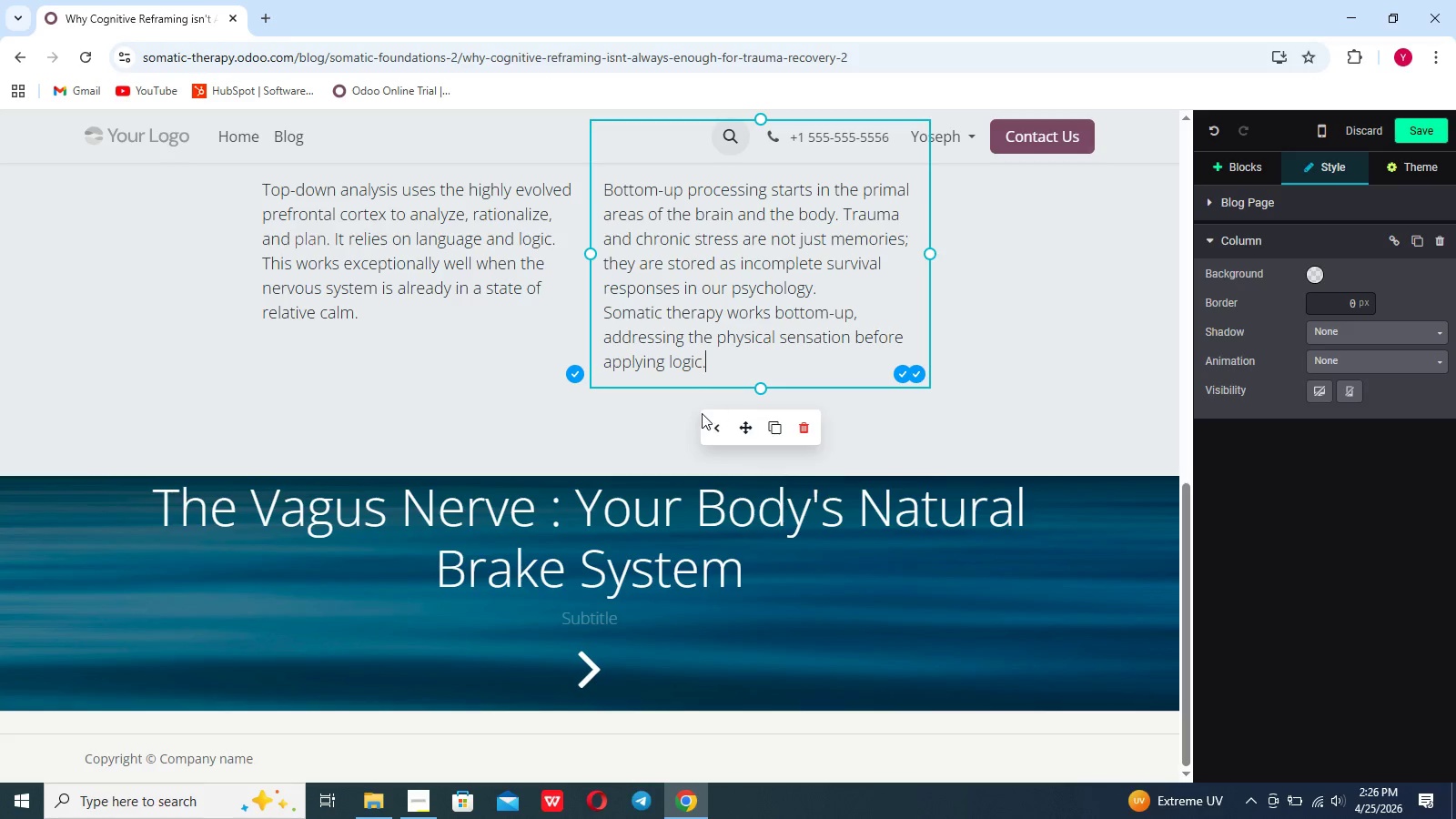 
left_click([701, 414])
 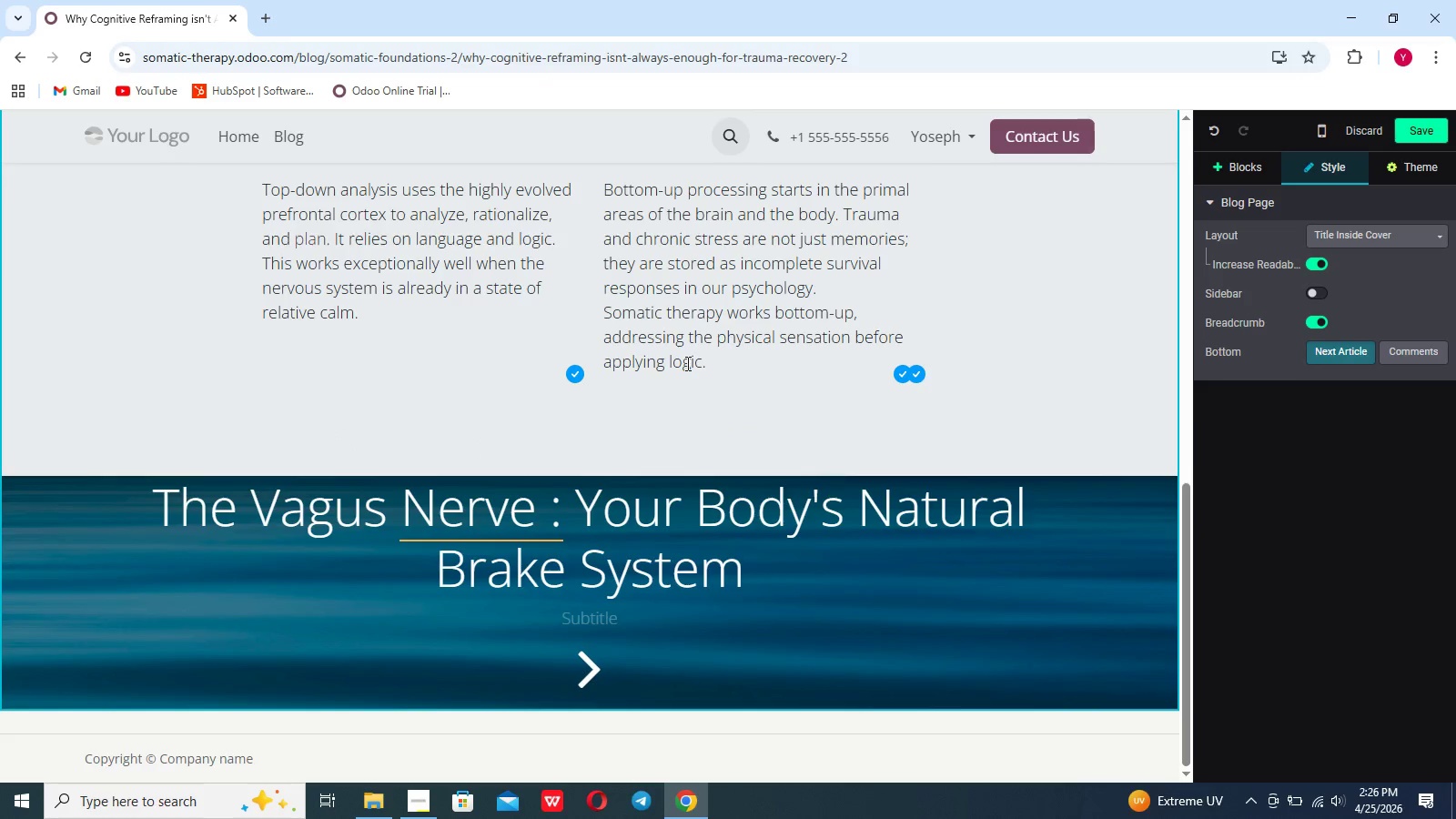 
wait(5.02)
 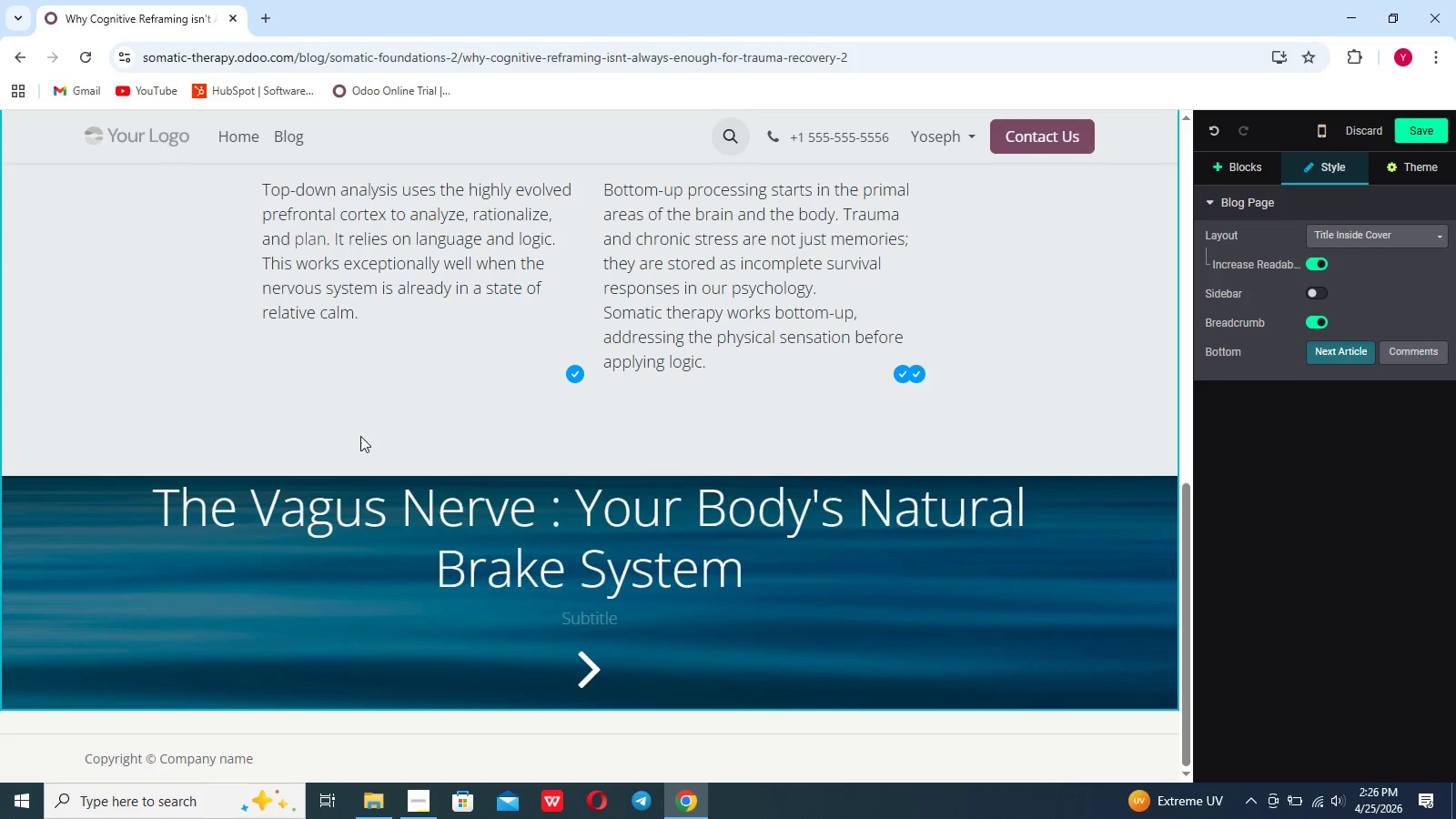 
left_click([1233, 170])
 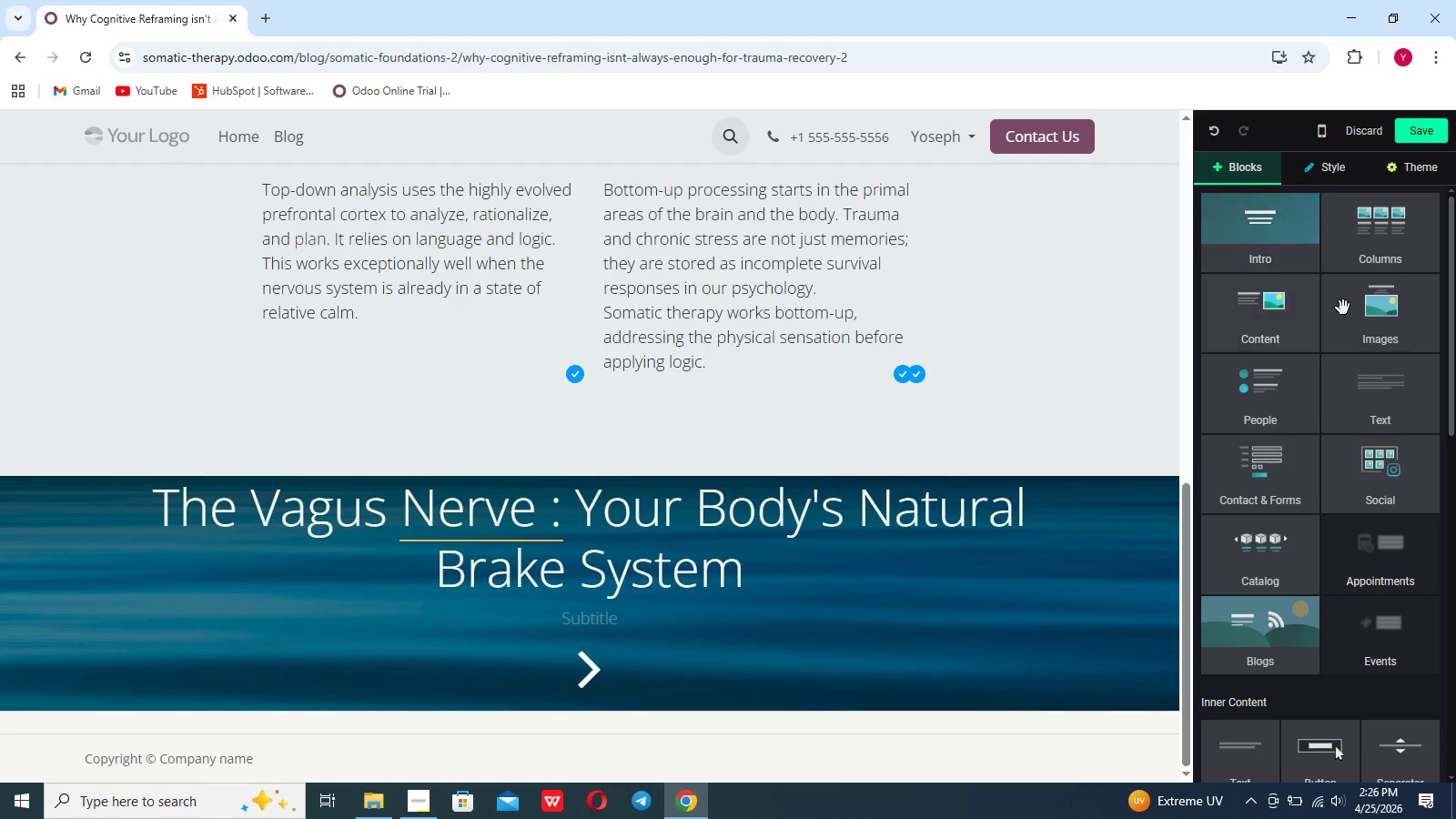 
left_click([1378, 421])
 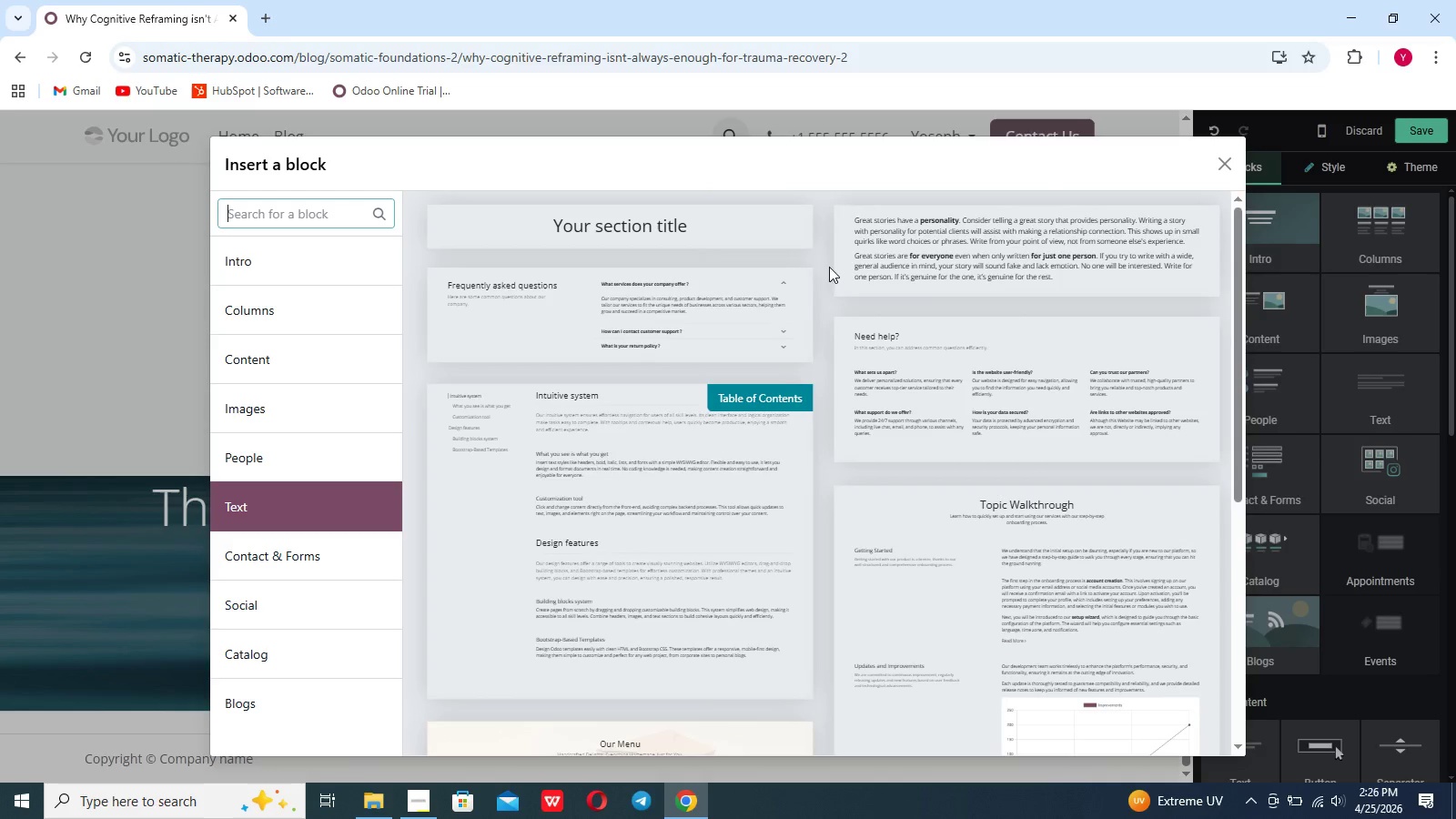 
left_click([882, 251])
 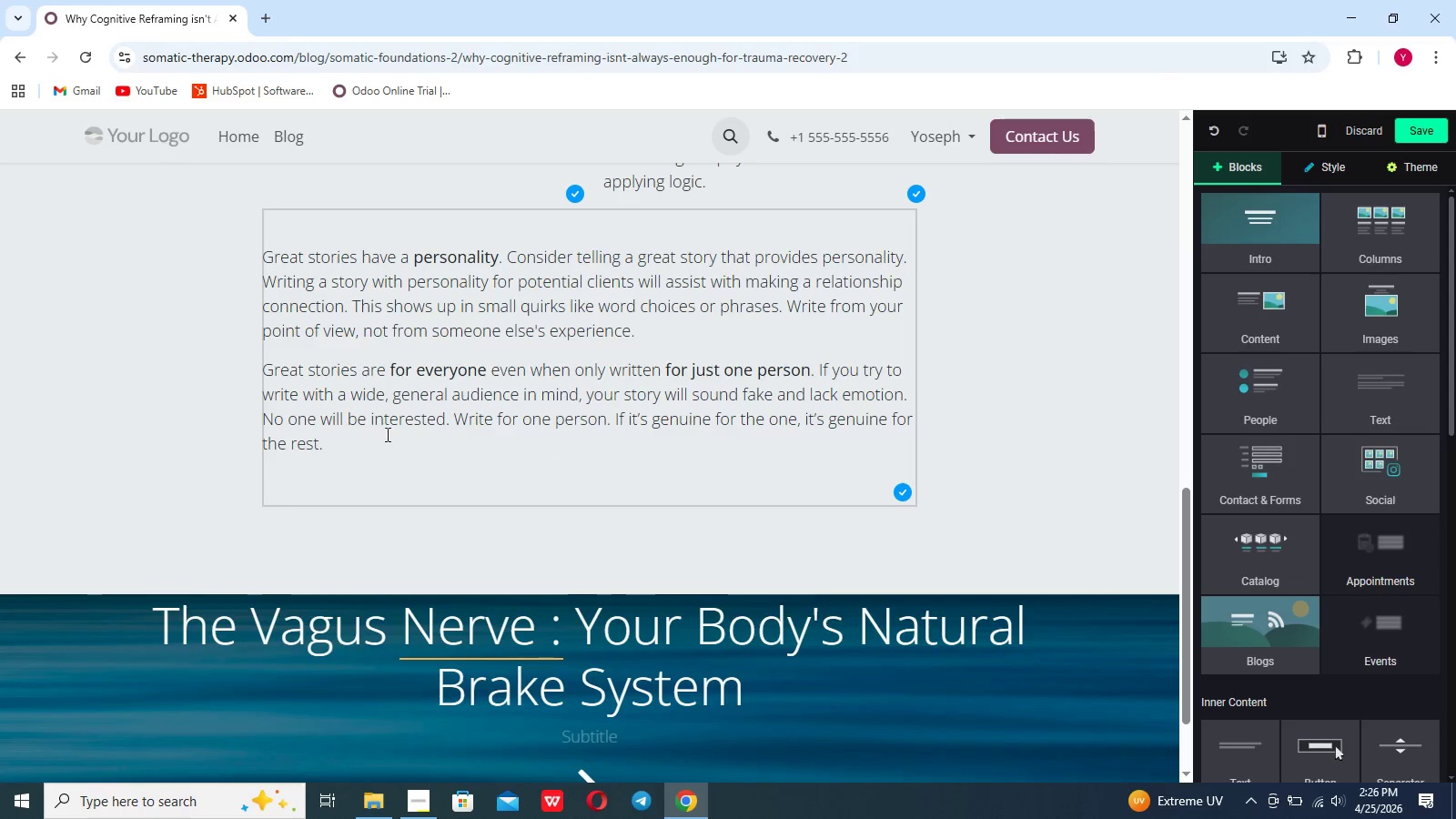 
left_click_drag(start_coordinate=[348, 476], to_coordinate=[275, 259])
 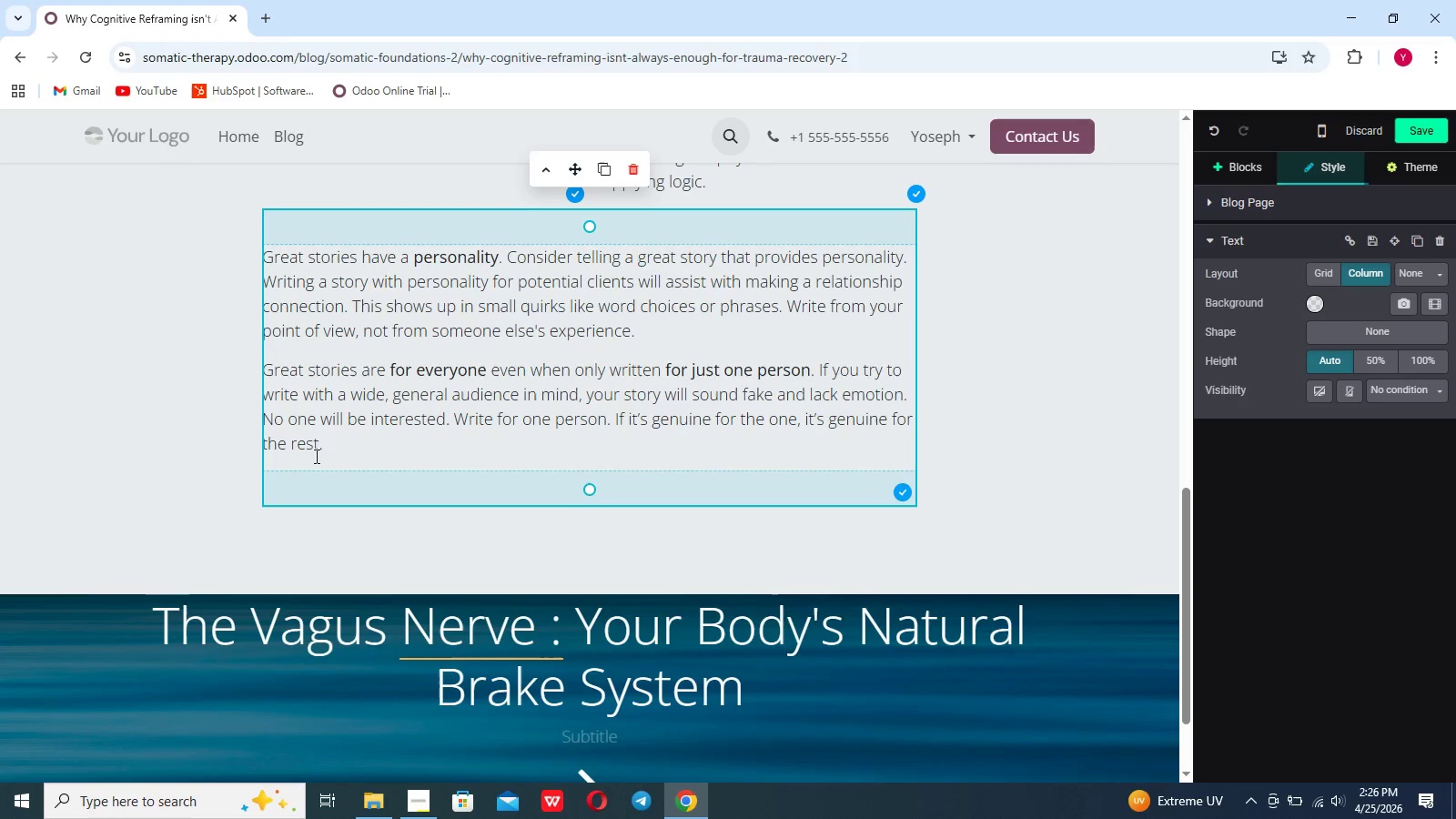 
left_click_drag(start_coordinate=[315, 453], to_coordinate=[256, 248])
 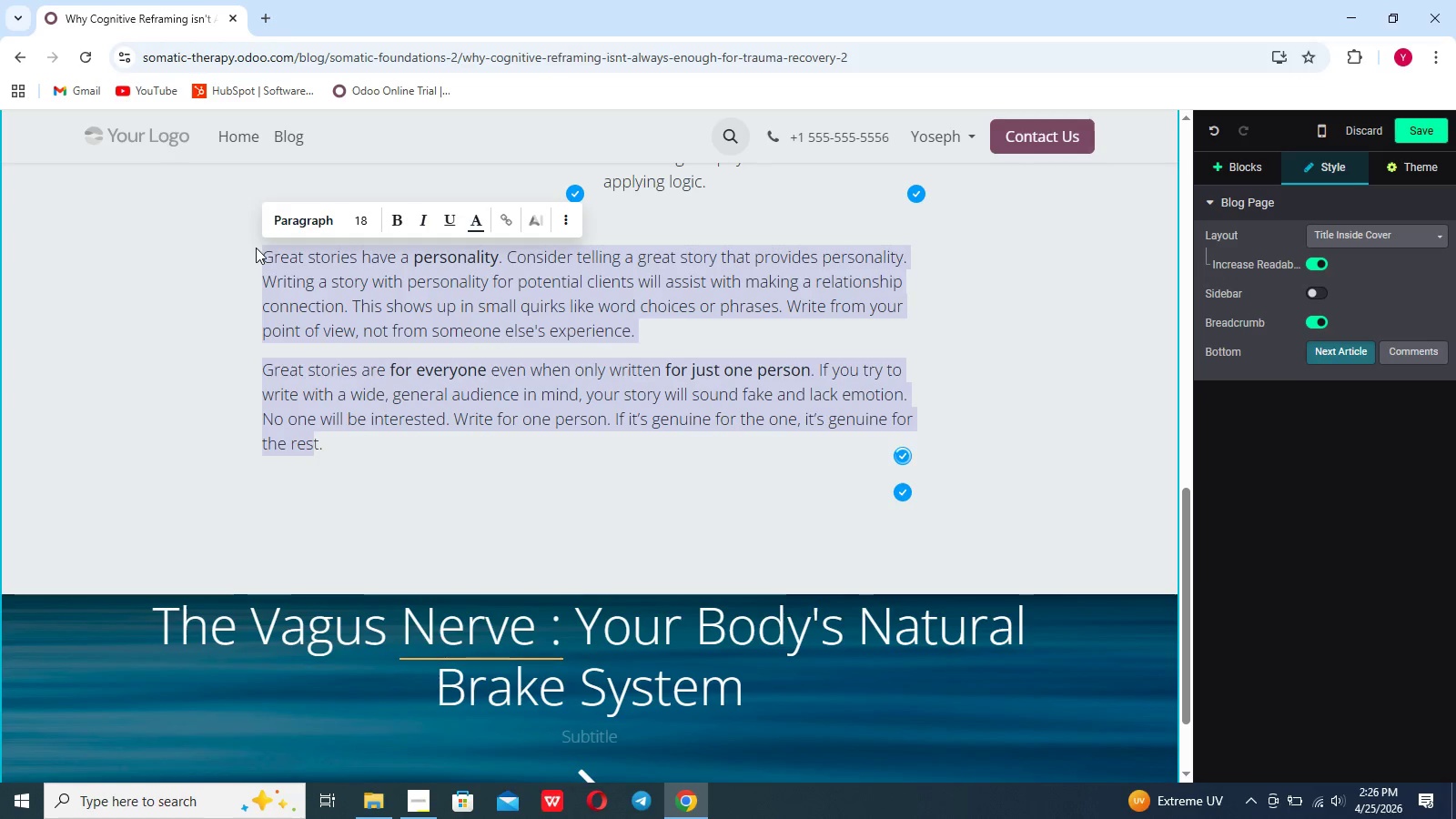 
key(Backspace)
 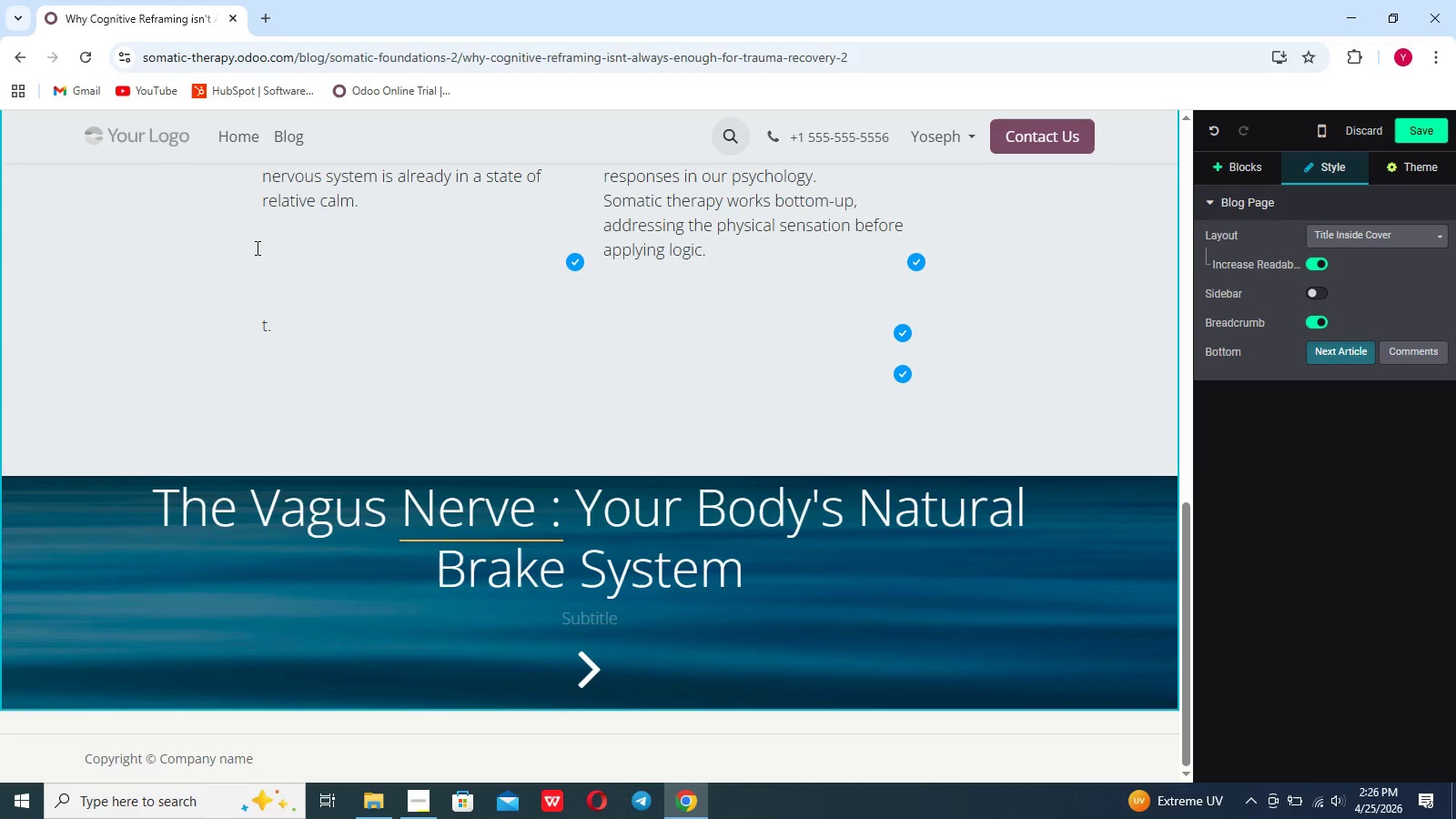 
key(ArrowRight)
 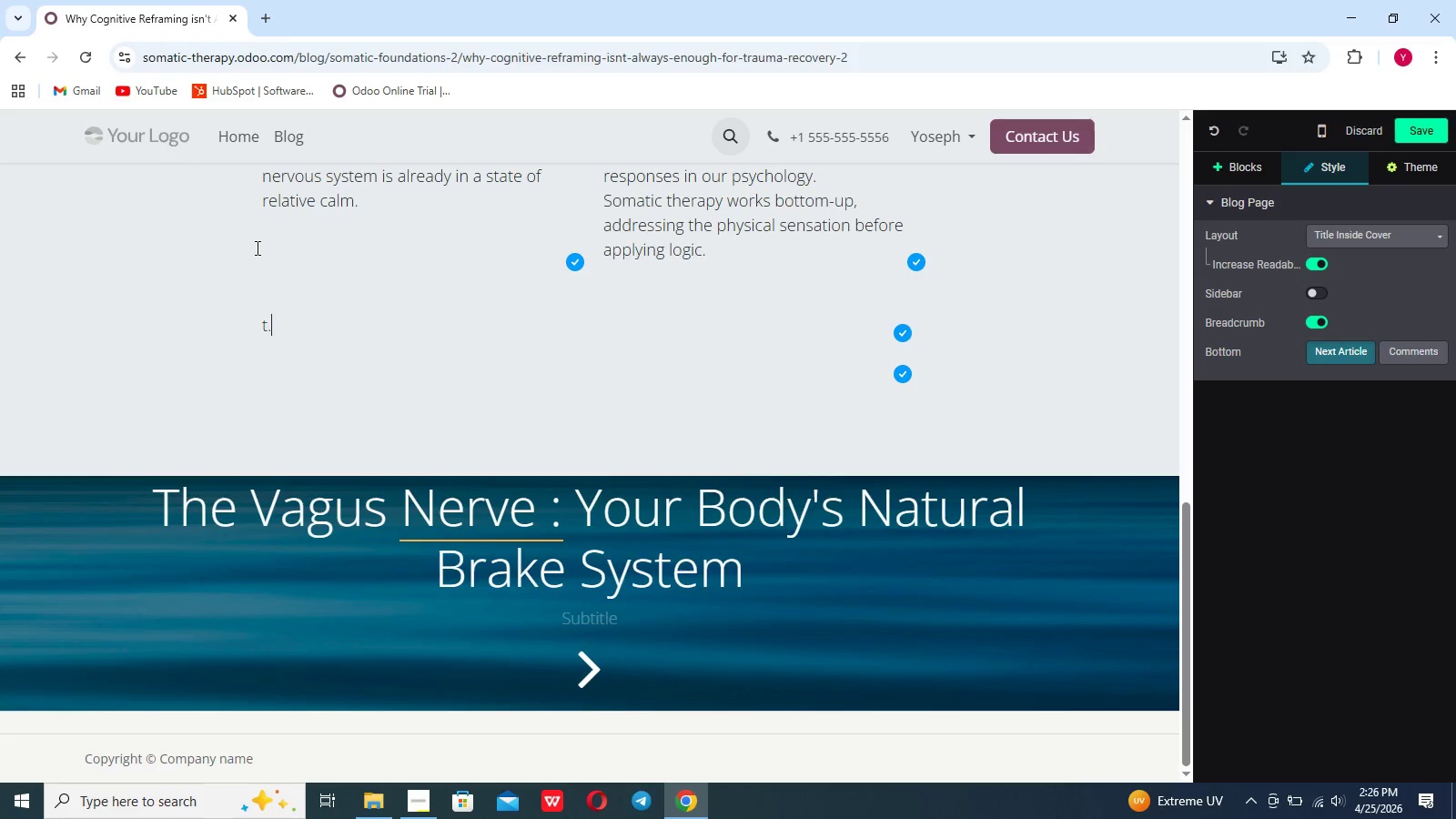 
key(ArrowRight)
 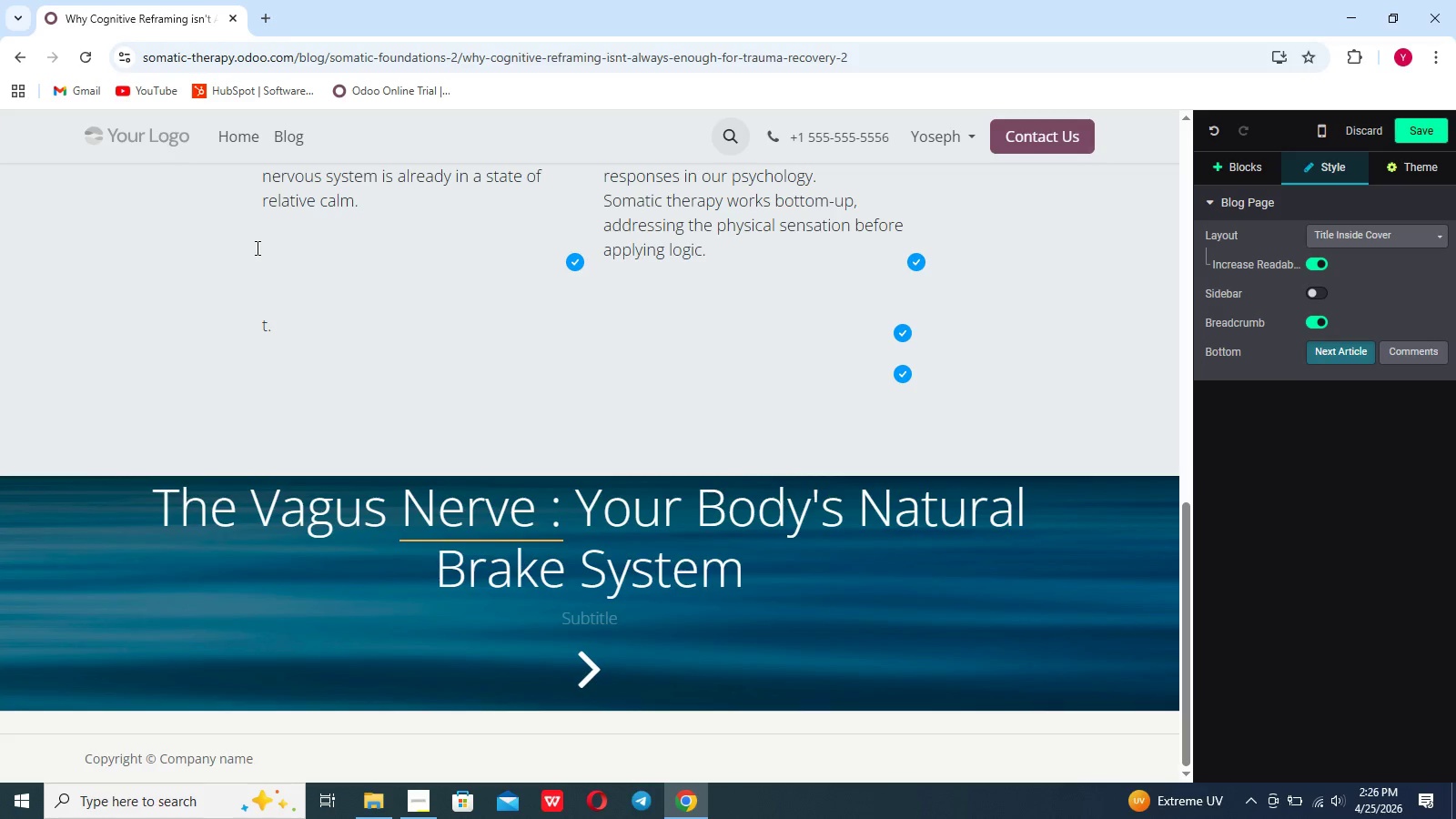 
key(Backspace)
 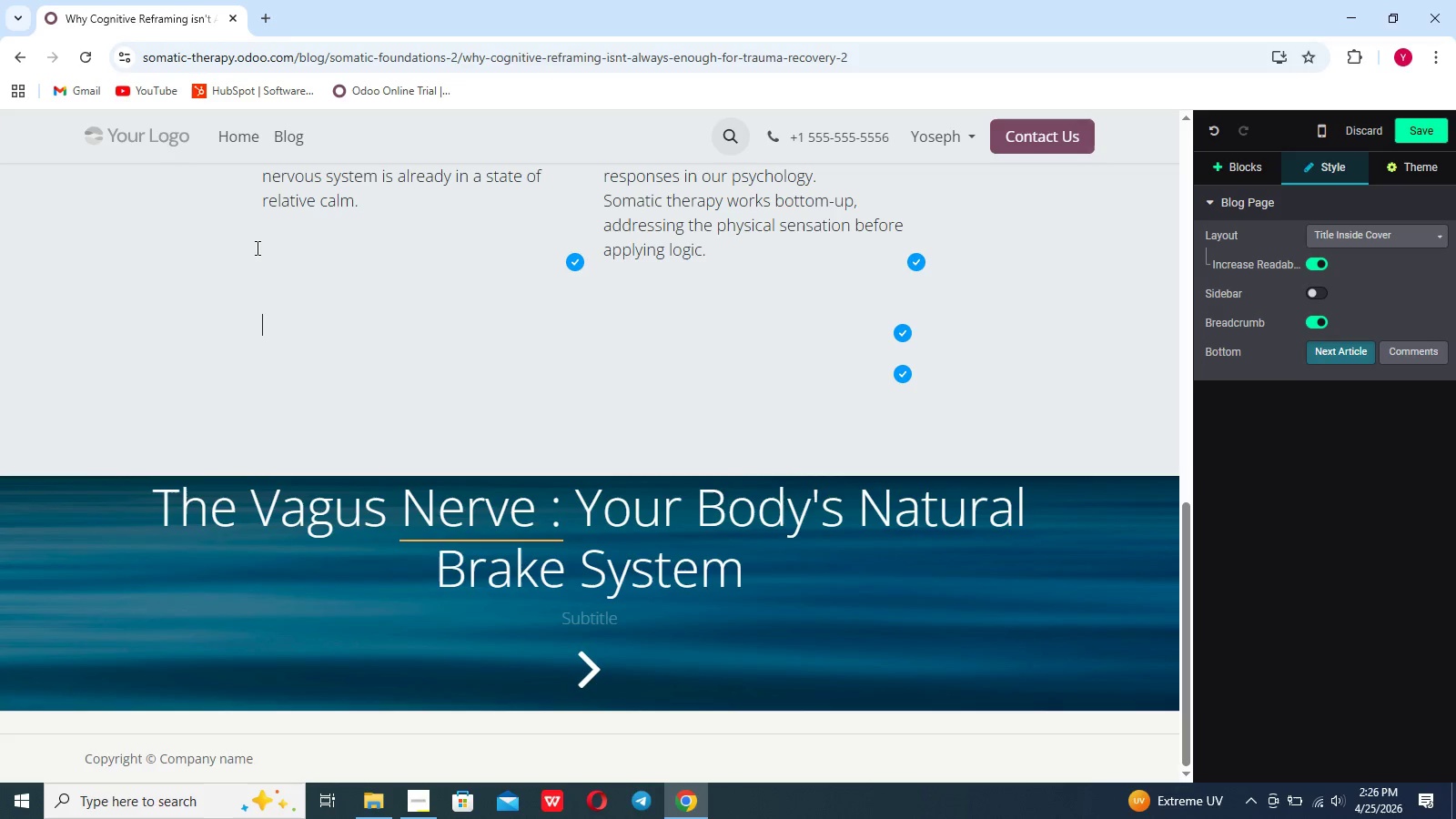 
key(Backspace)
 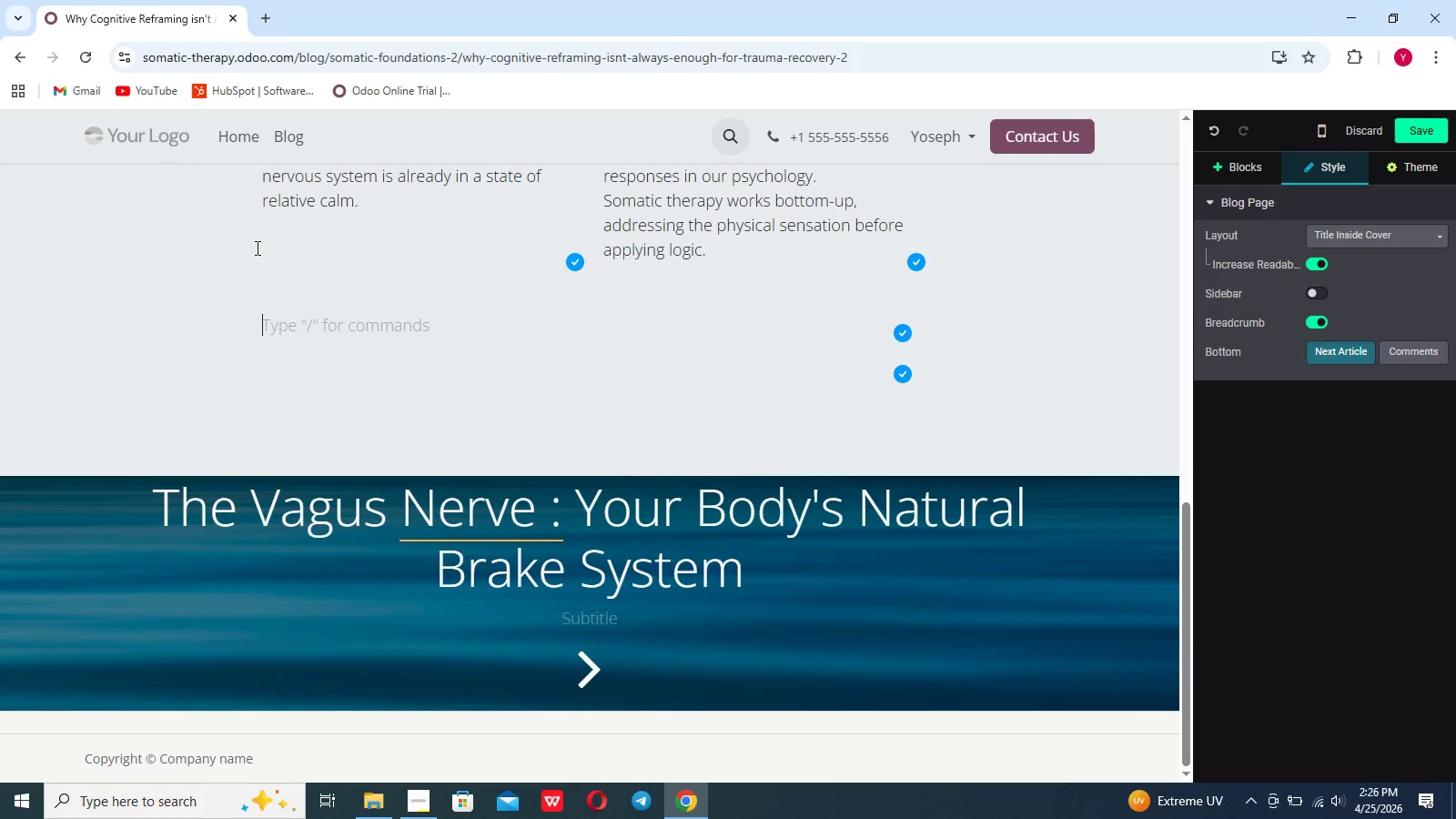 
key(Slash)
 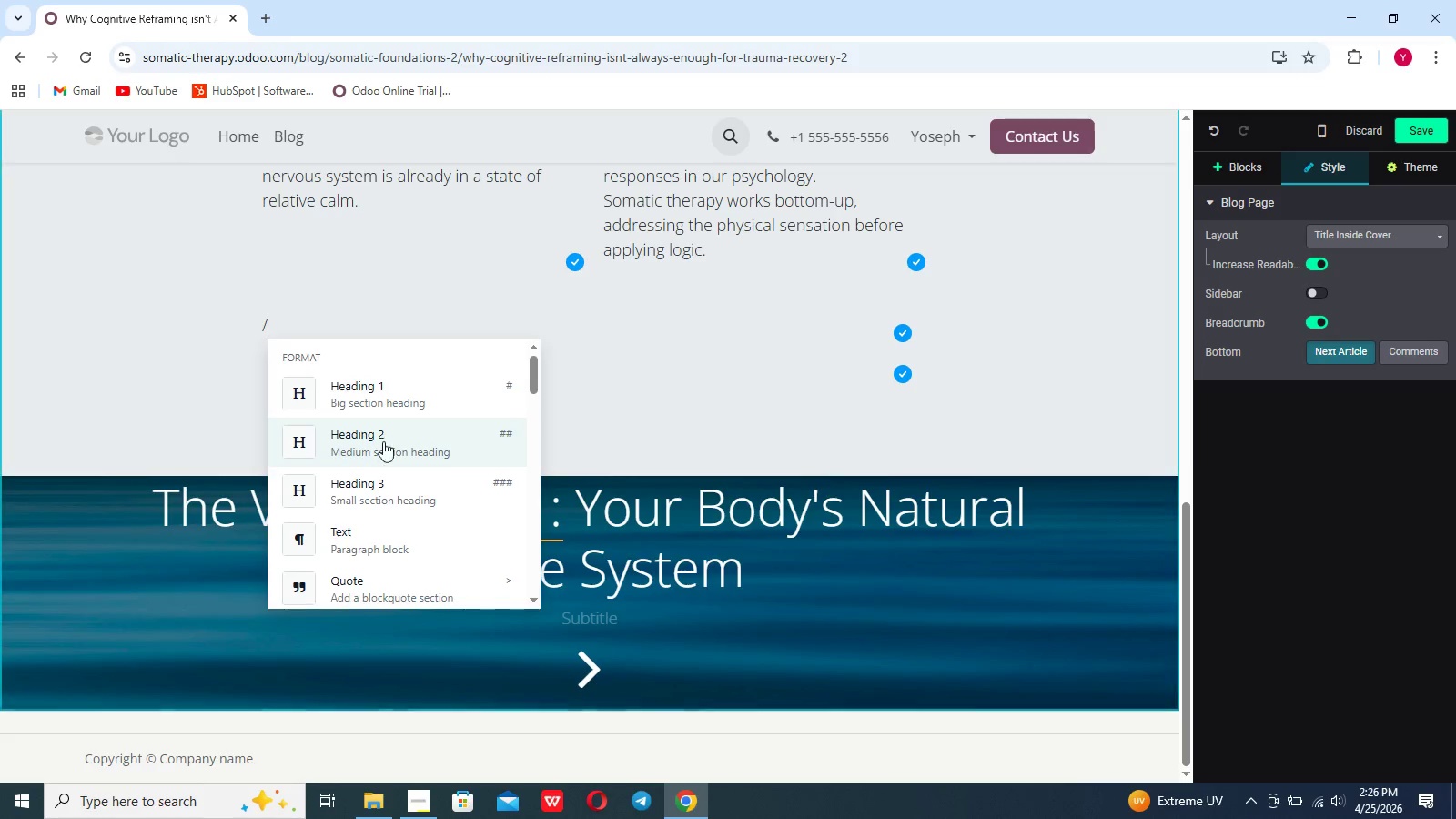 
scroll: coordinate [383, 459], scroll_direction: down, amount: 14.0
 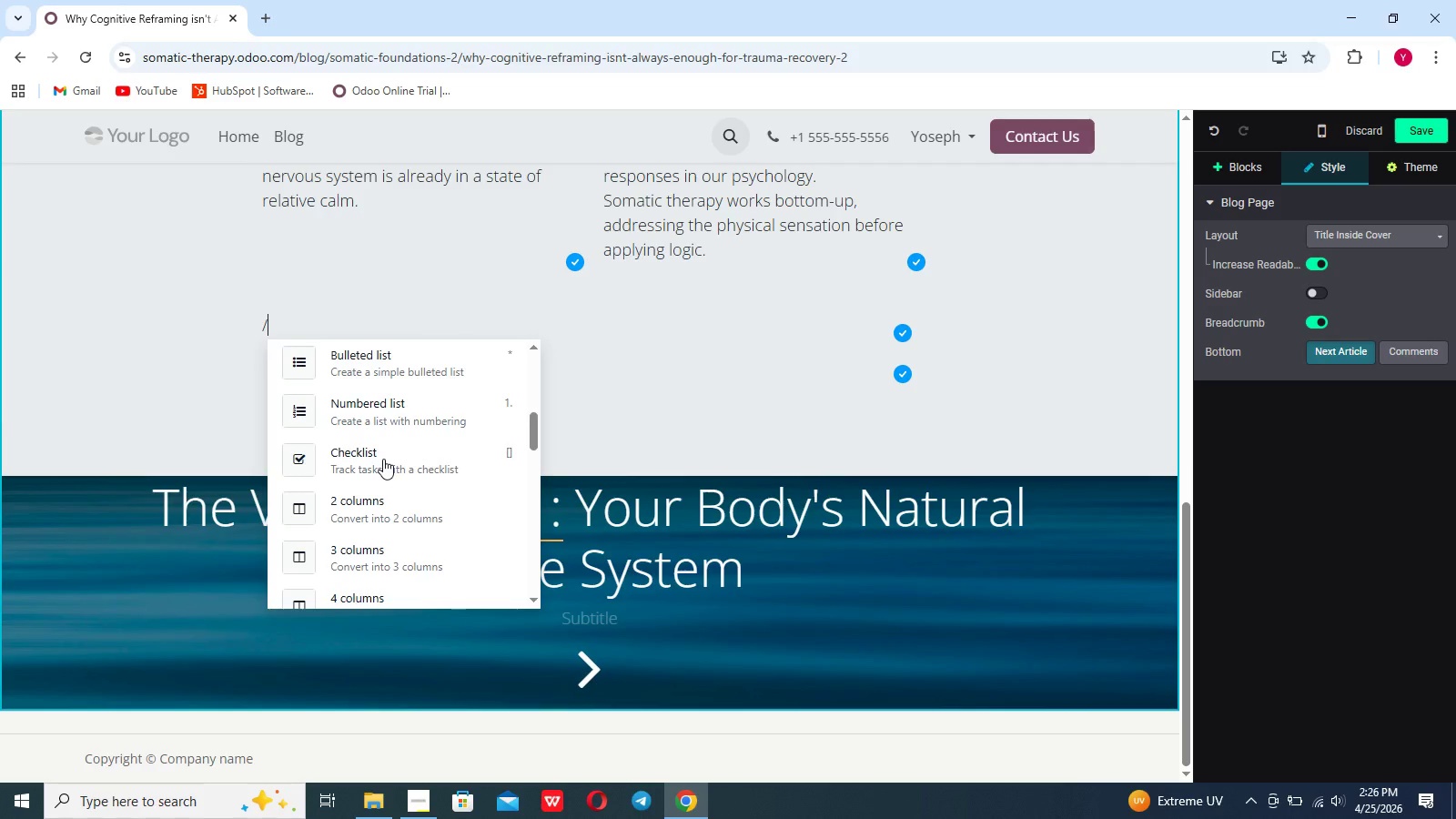 
scroll: coordinate [383, 459], scroll_direction: up, amount: 7.0
 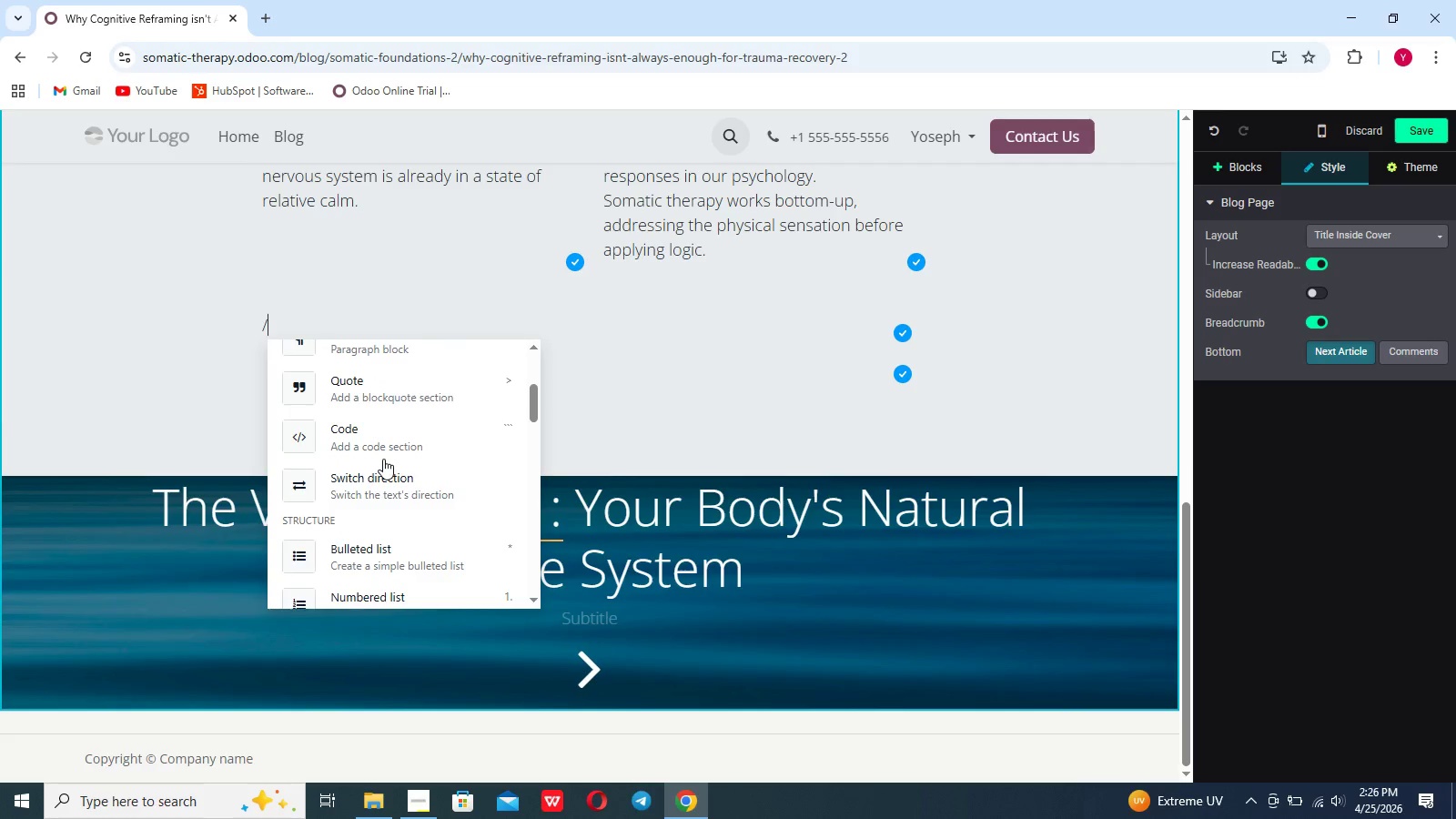 
scroll: coordinate [383, 459], scroll_direction: none, amount: 0.0
 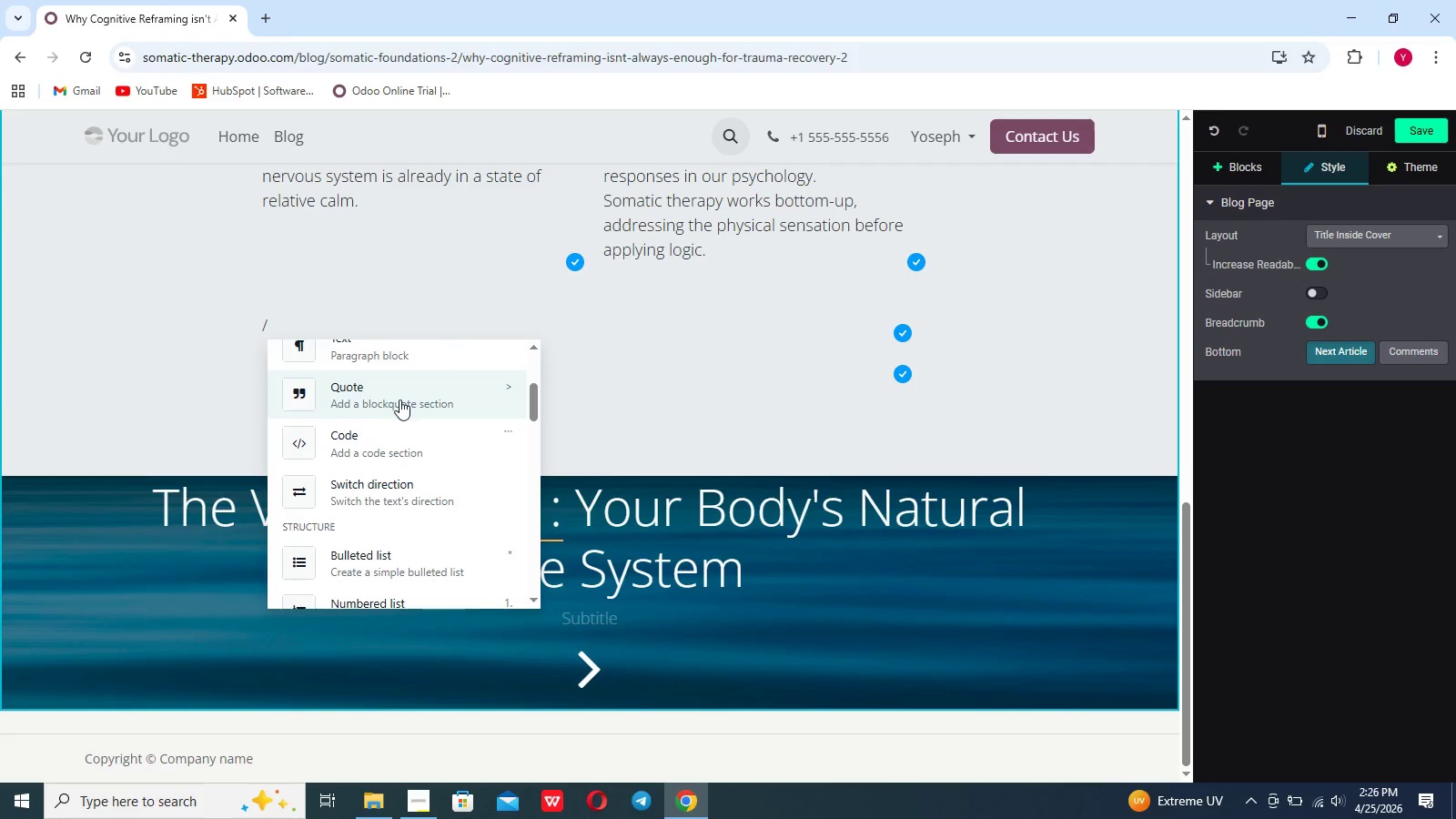 
wait(8.18)
 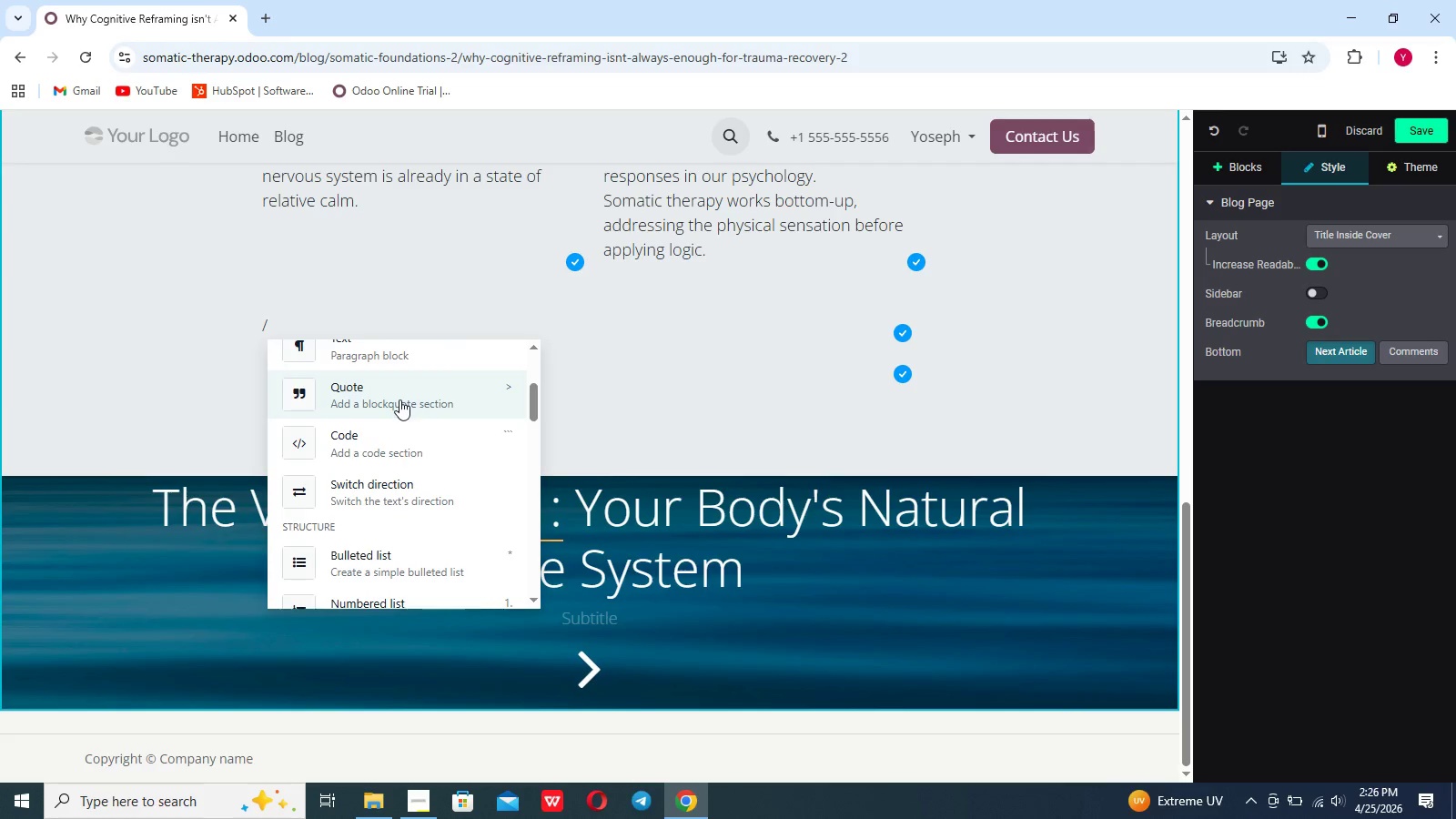 
left_click([400, 409])
 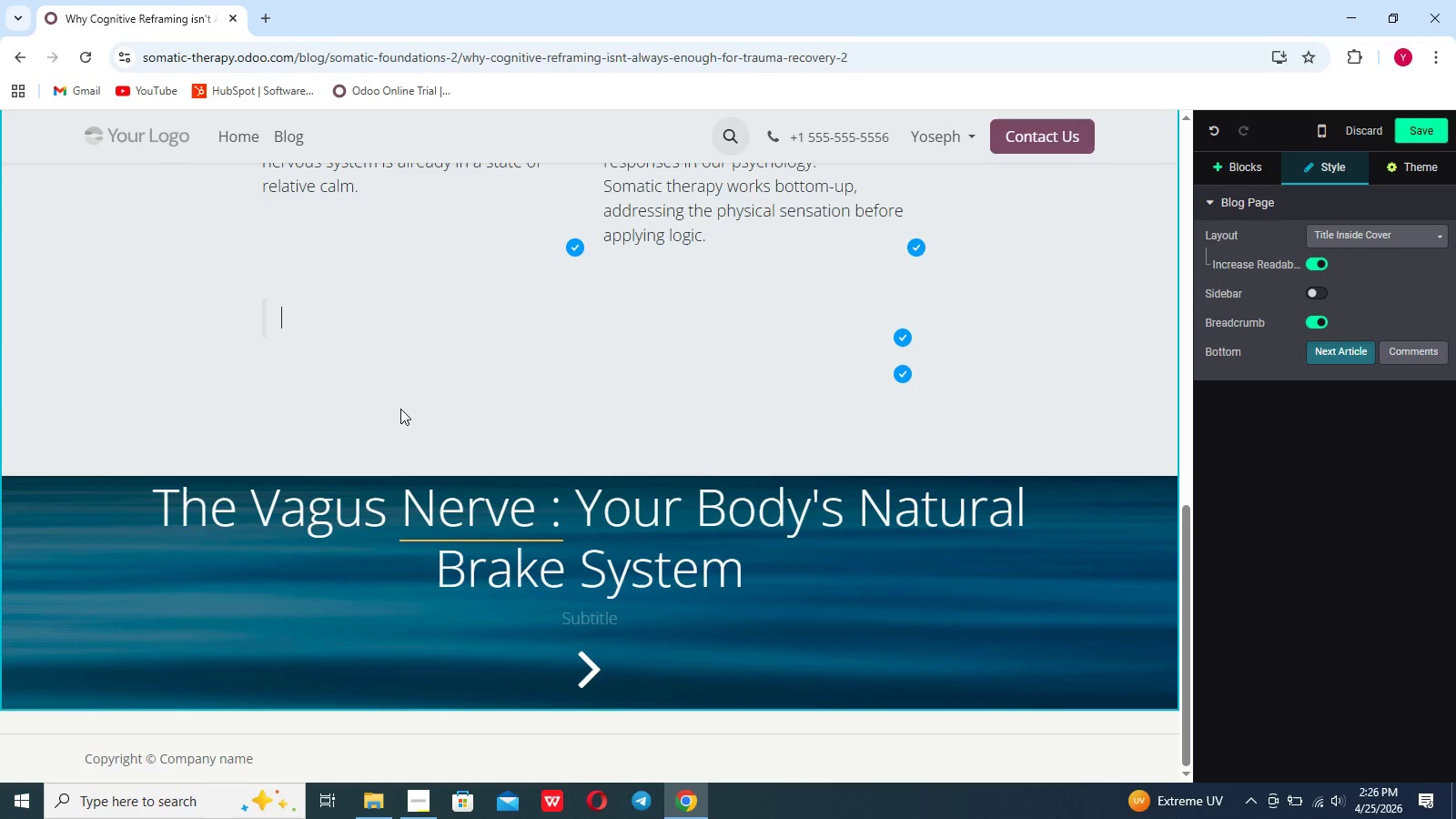 
key(H)
 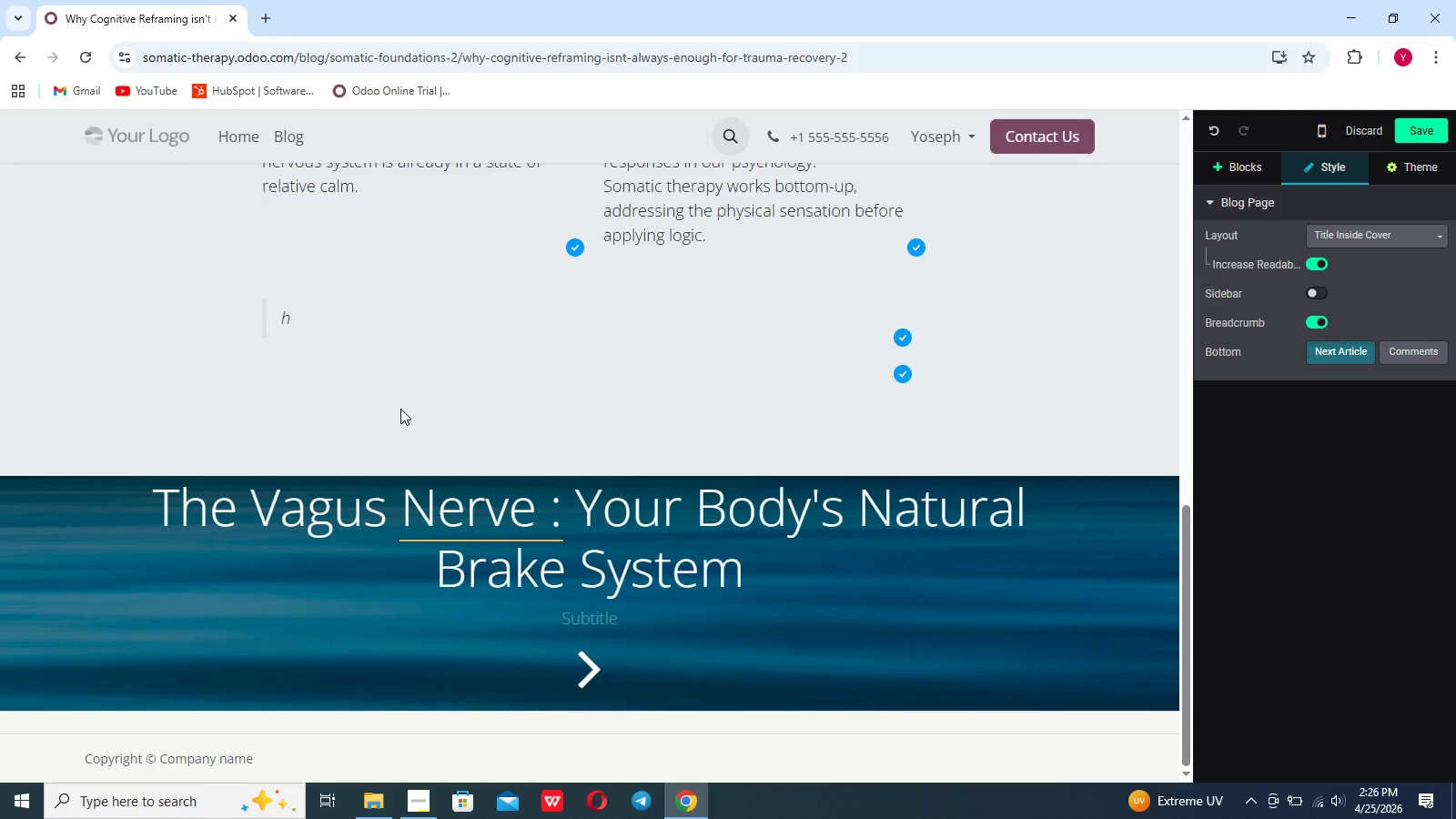 
key(Backspace)
 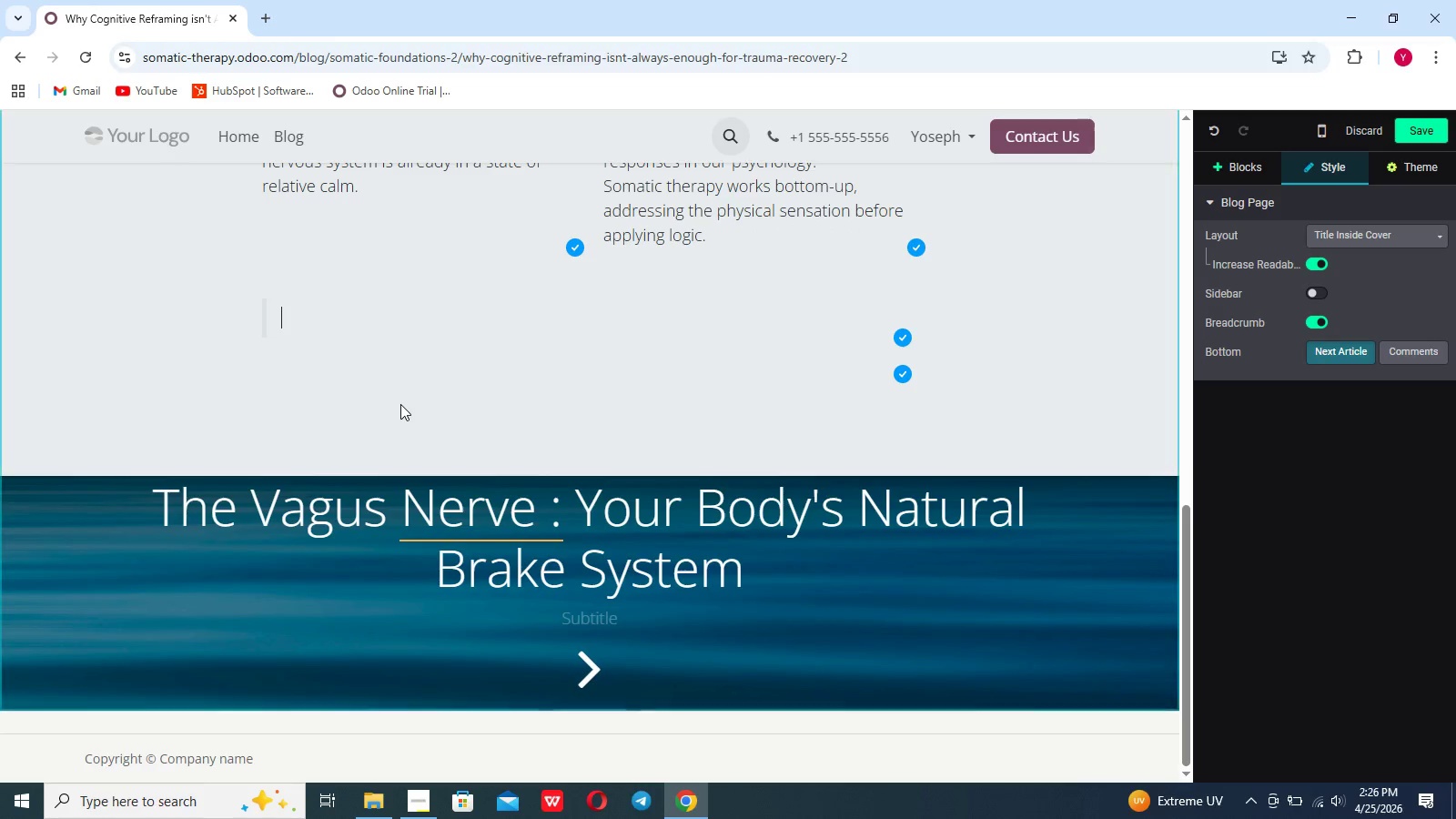 
key(Backspace)
 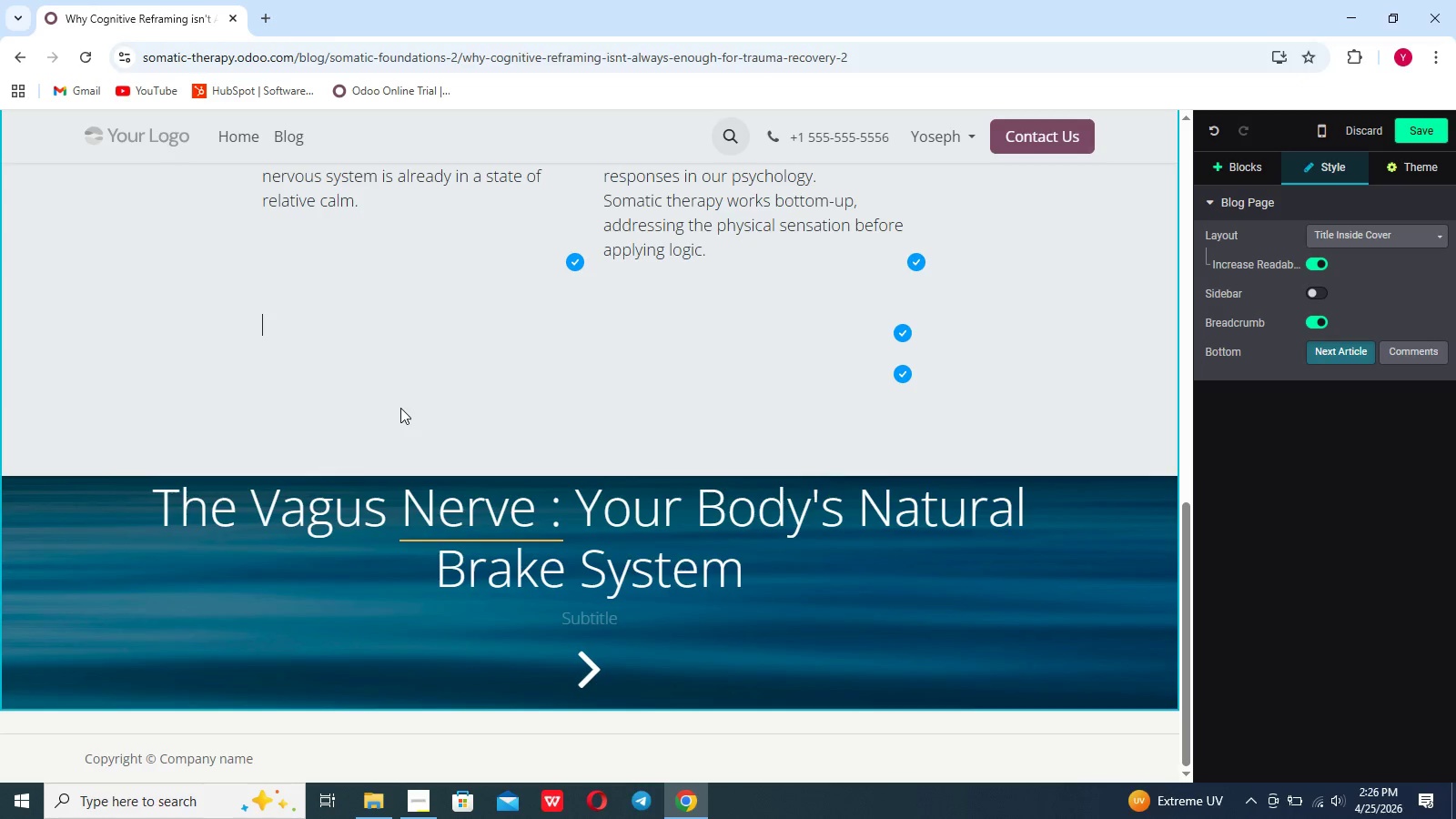 
key(Slash)
 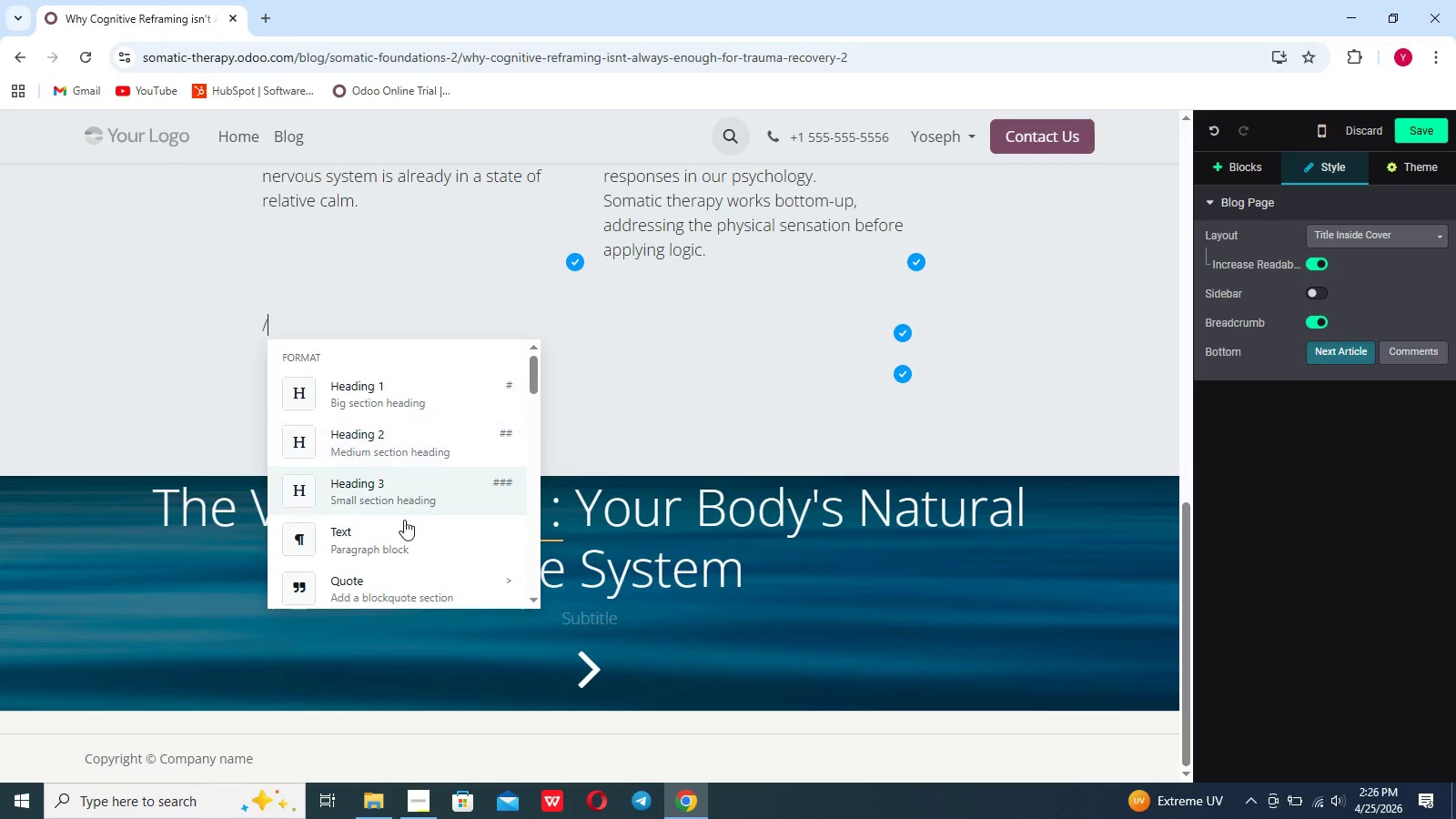 
scroll: coordinate [401, 531], scroll_direction: down, amount: 32.0
 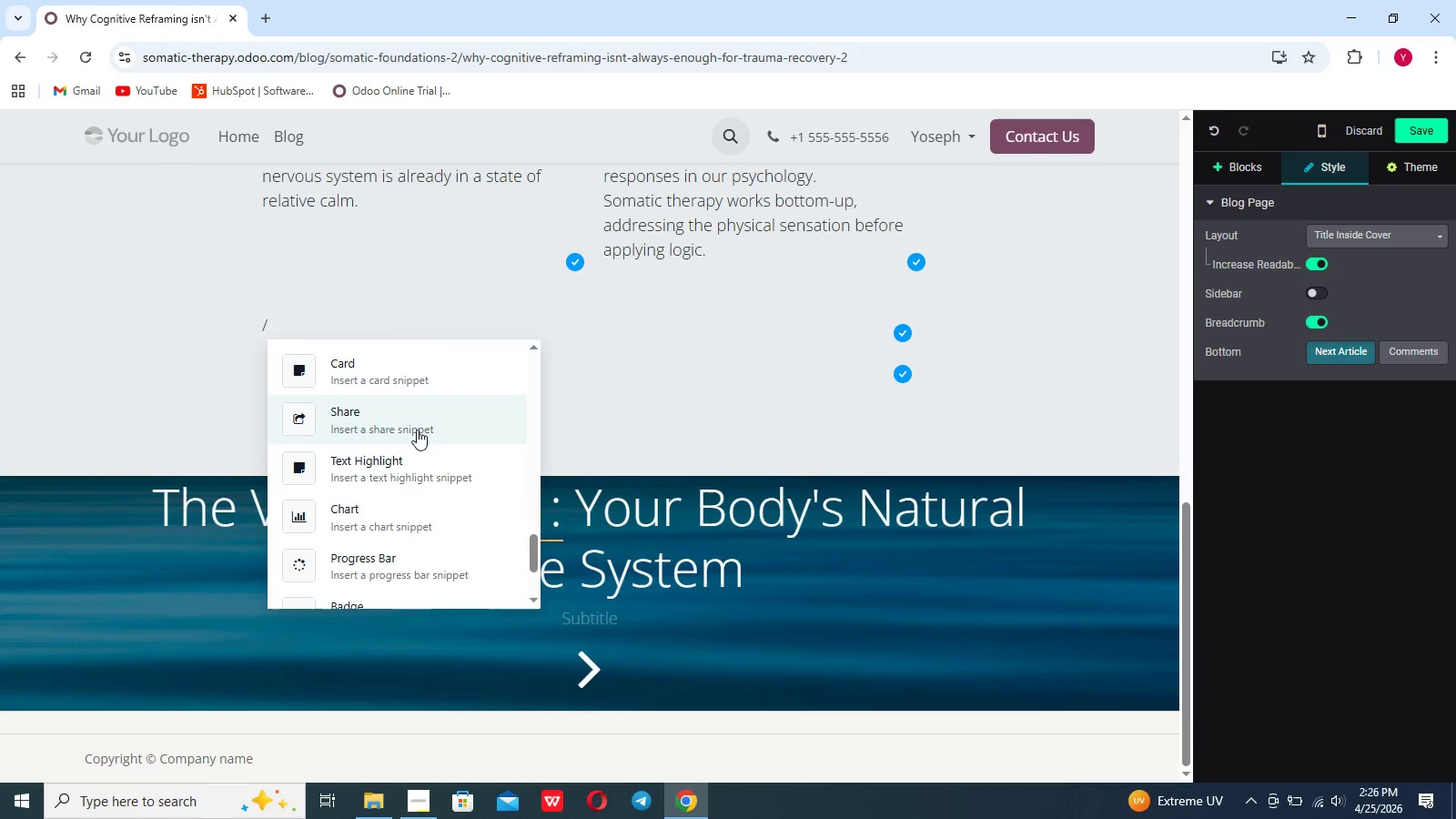 
left_click([407, 474])
 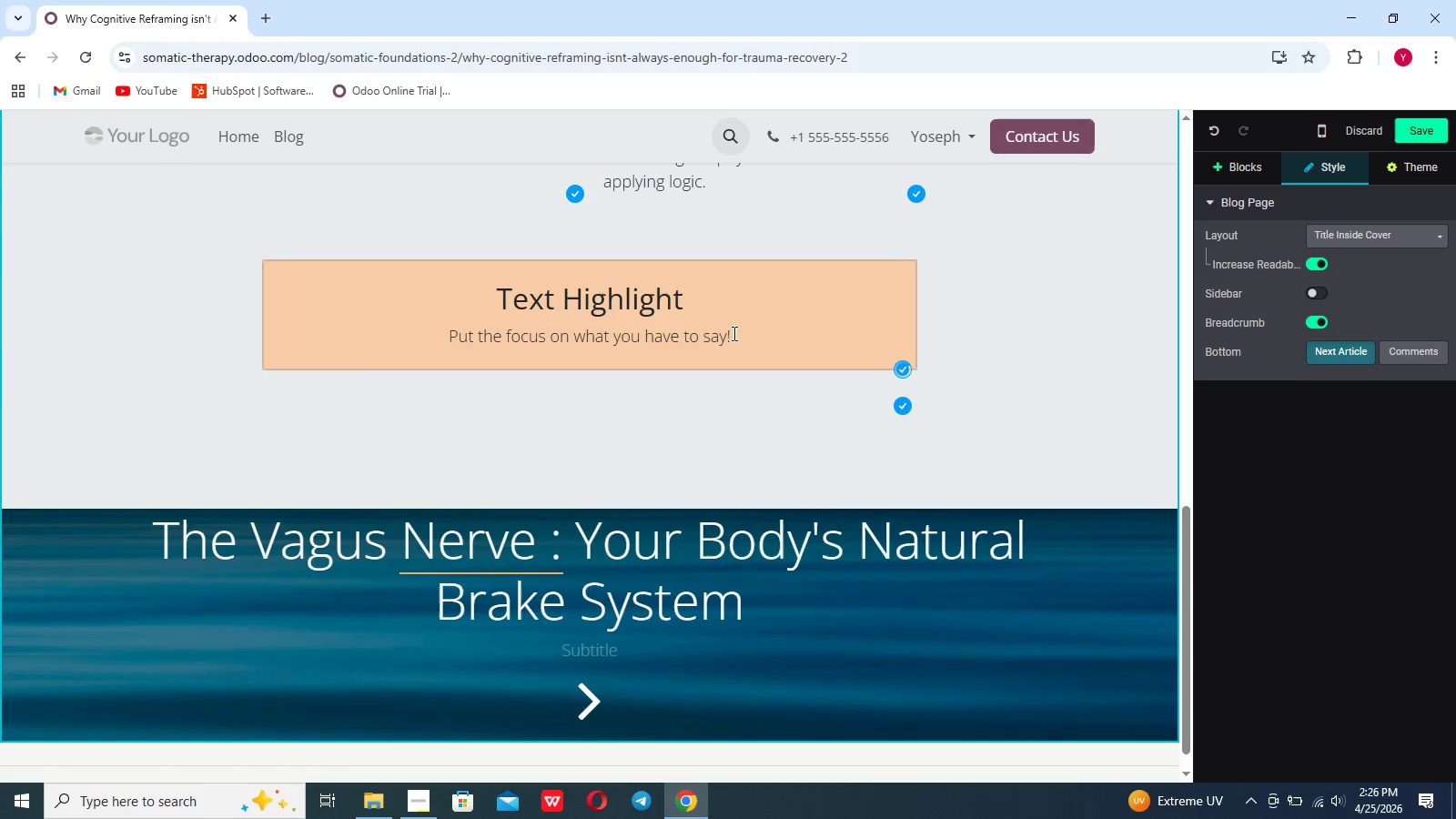 
left_click_drag(start_coordinate=[694, 298], to_coordinate=[497, 291])
 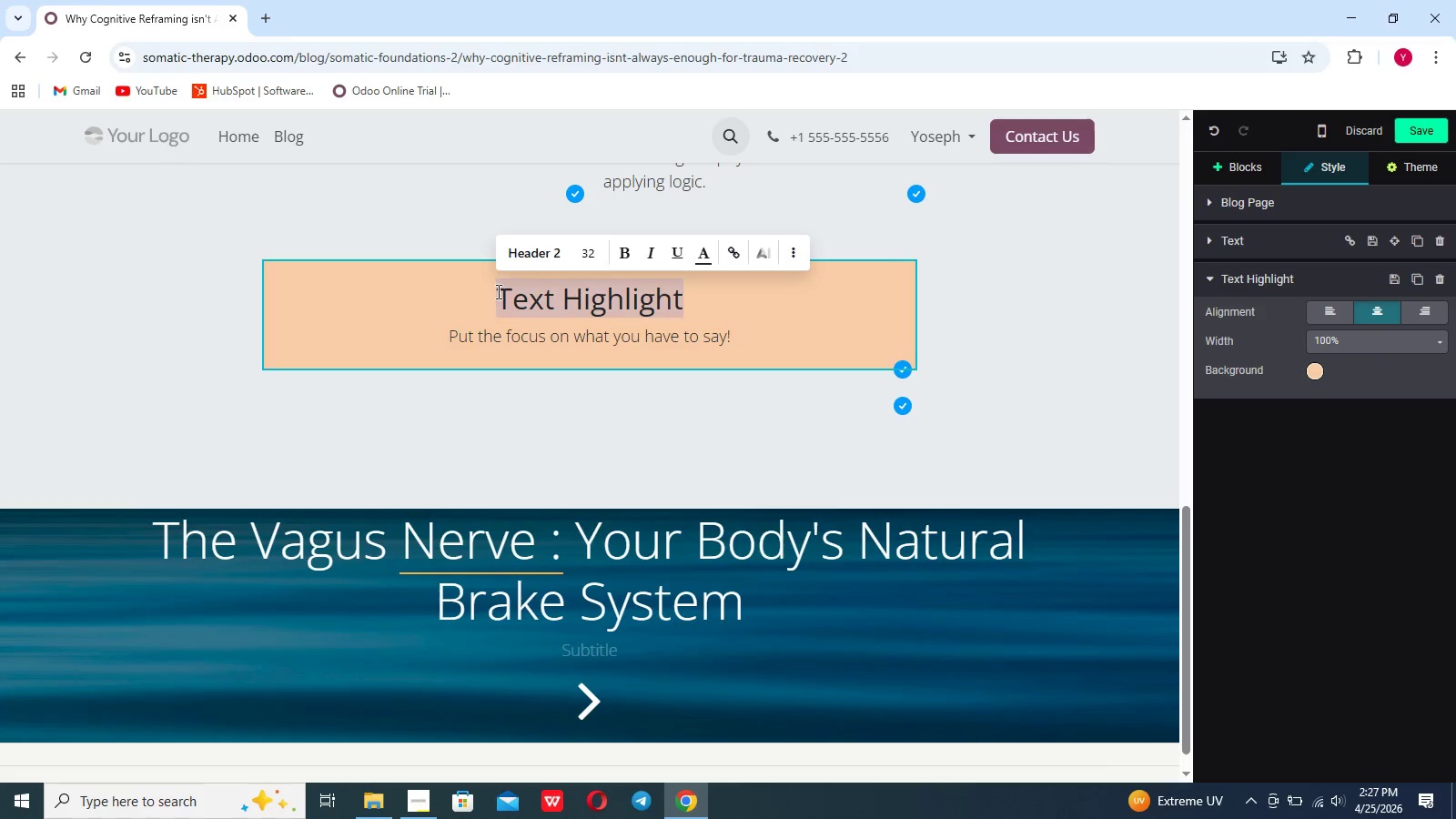 
key(Backspace)
 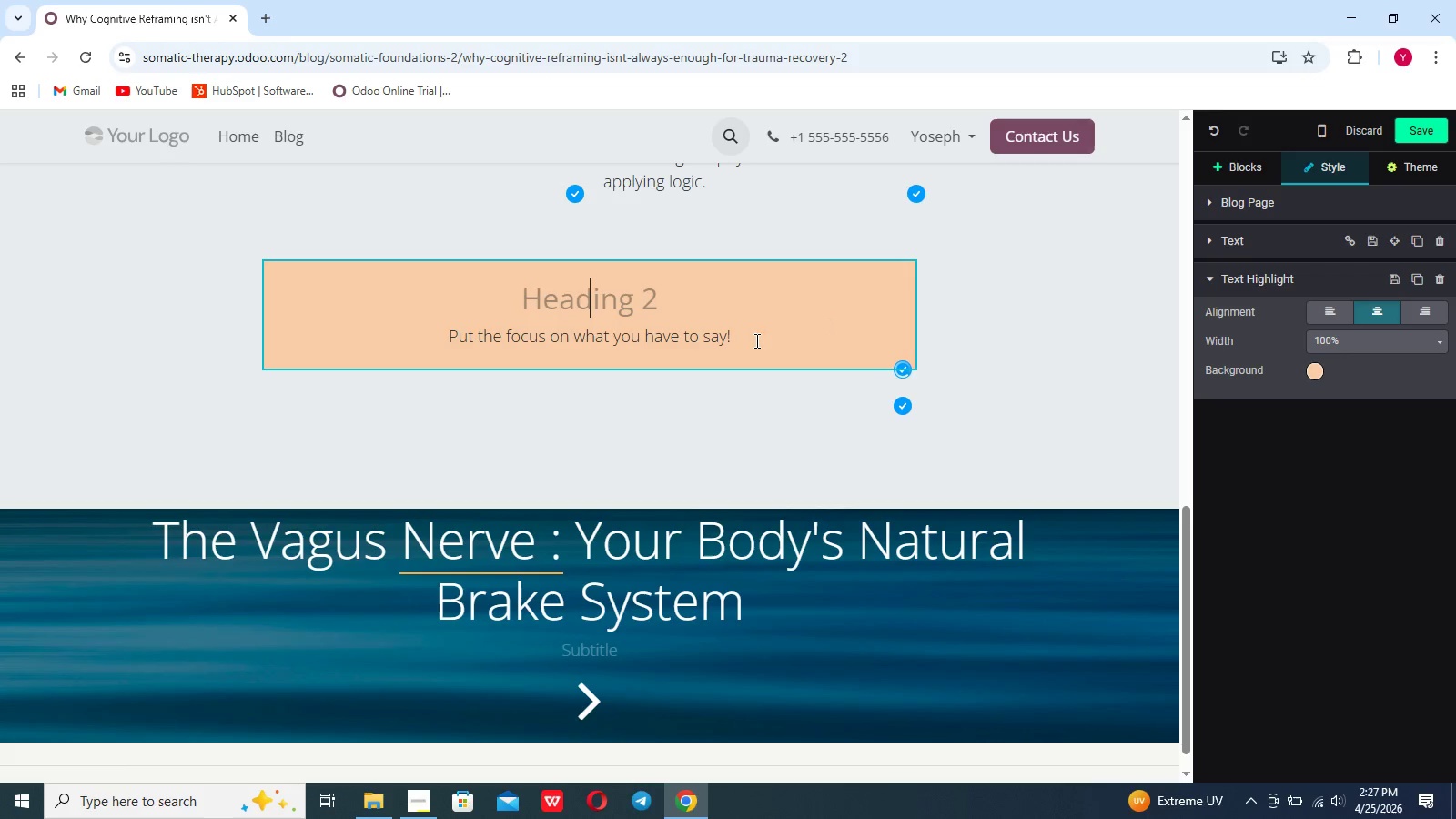 
left_click([750, 339])
 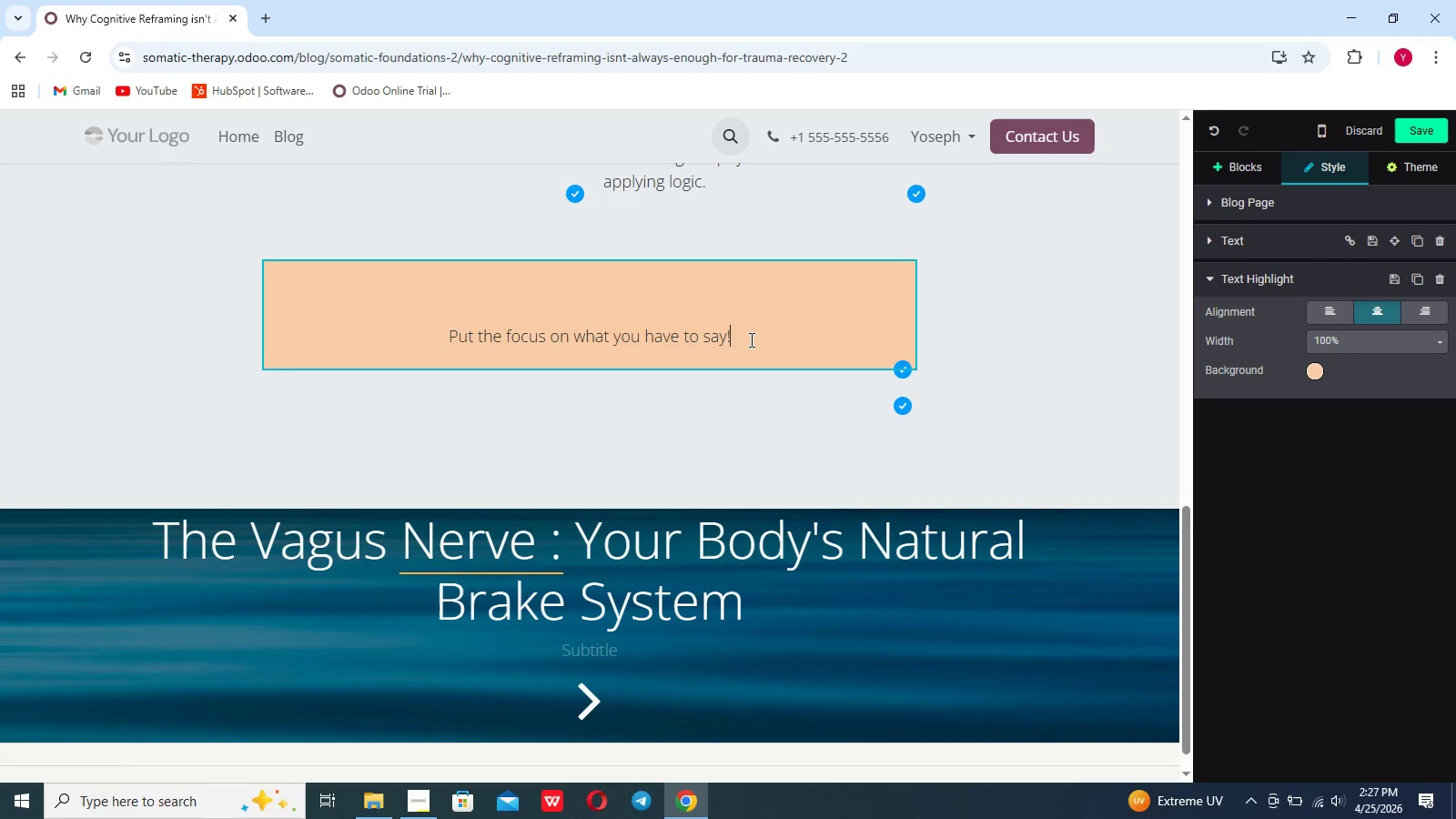 
left_click_drag(start_coordinate=[750, 339], to_coordinate=[459, 335])
 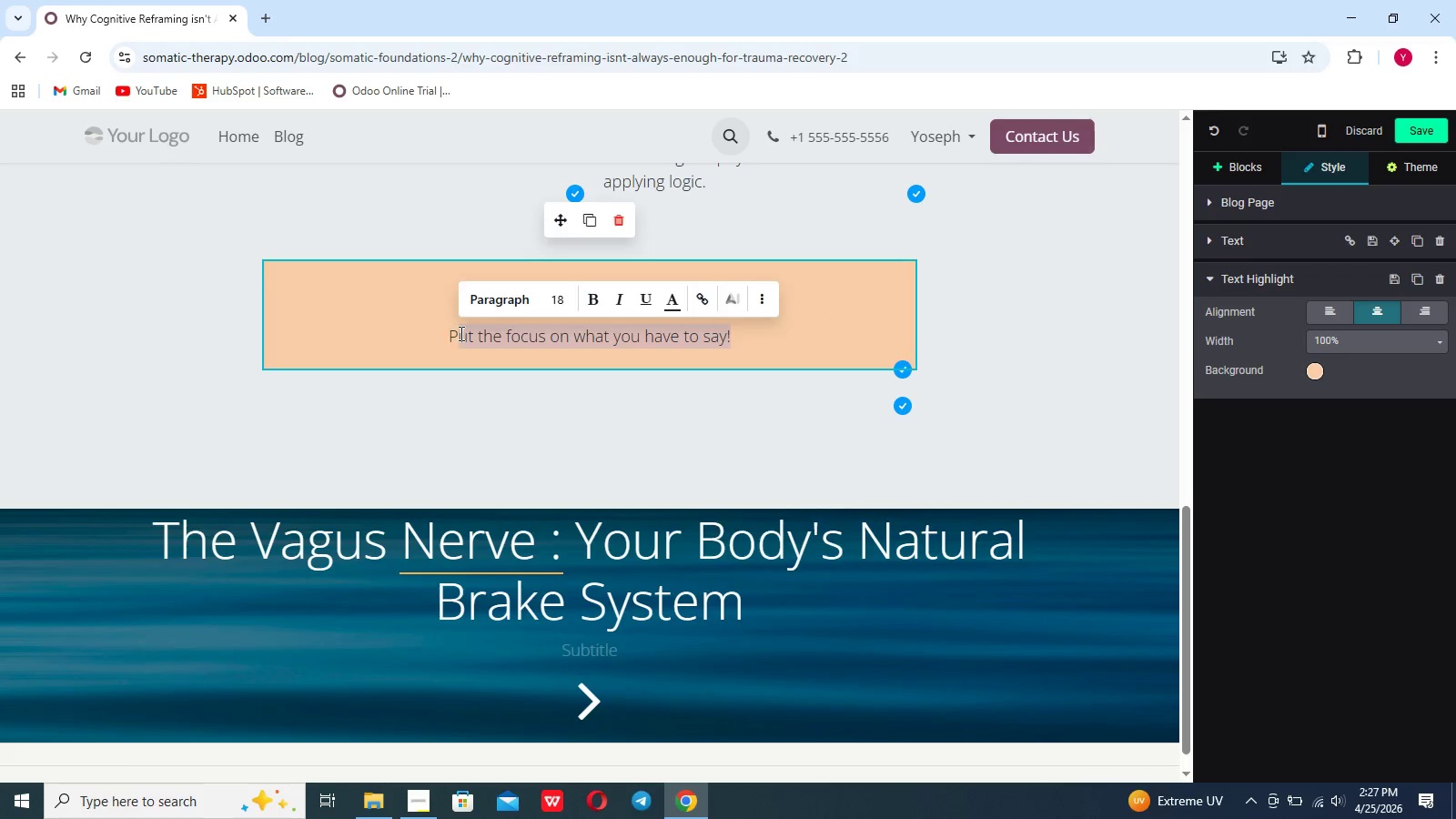 
key(Backspace)
 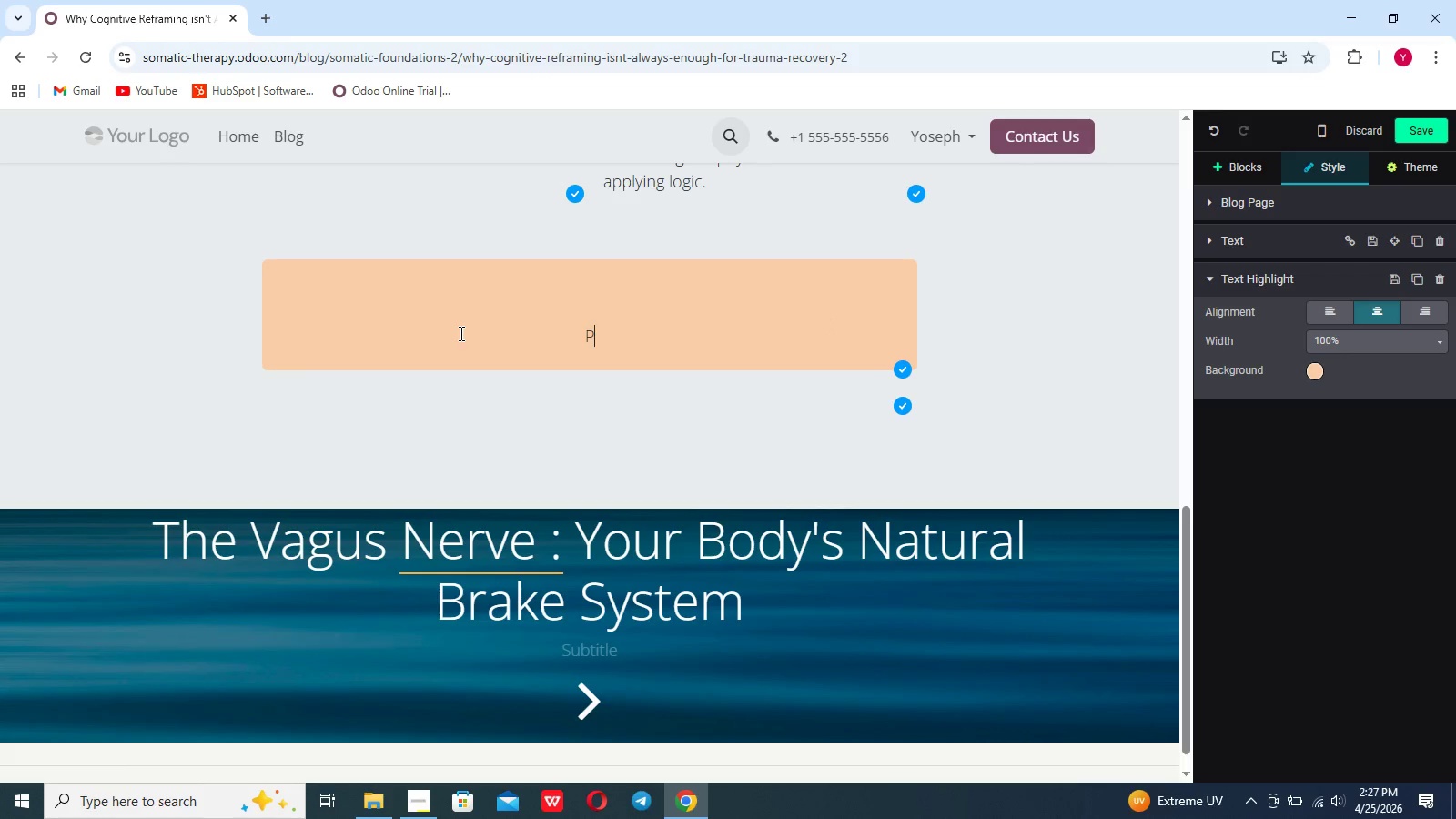 
key(Backspace)
 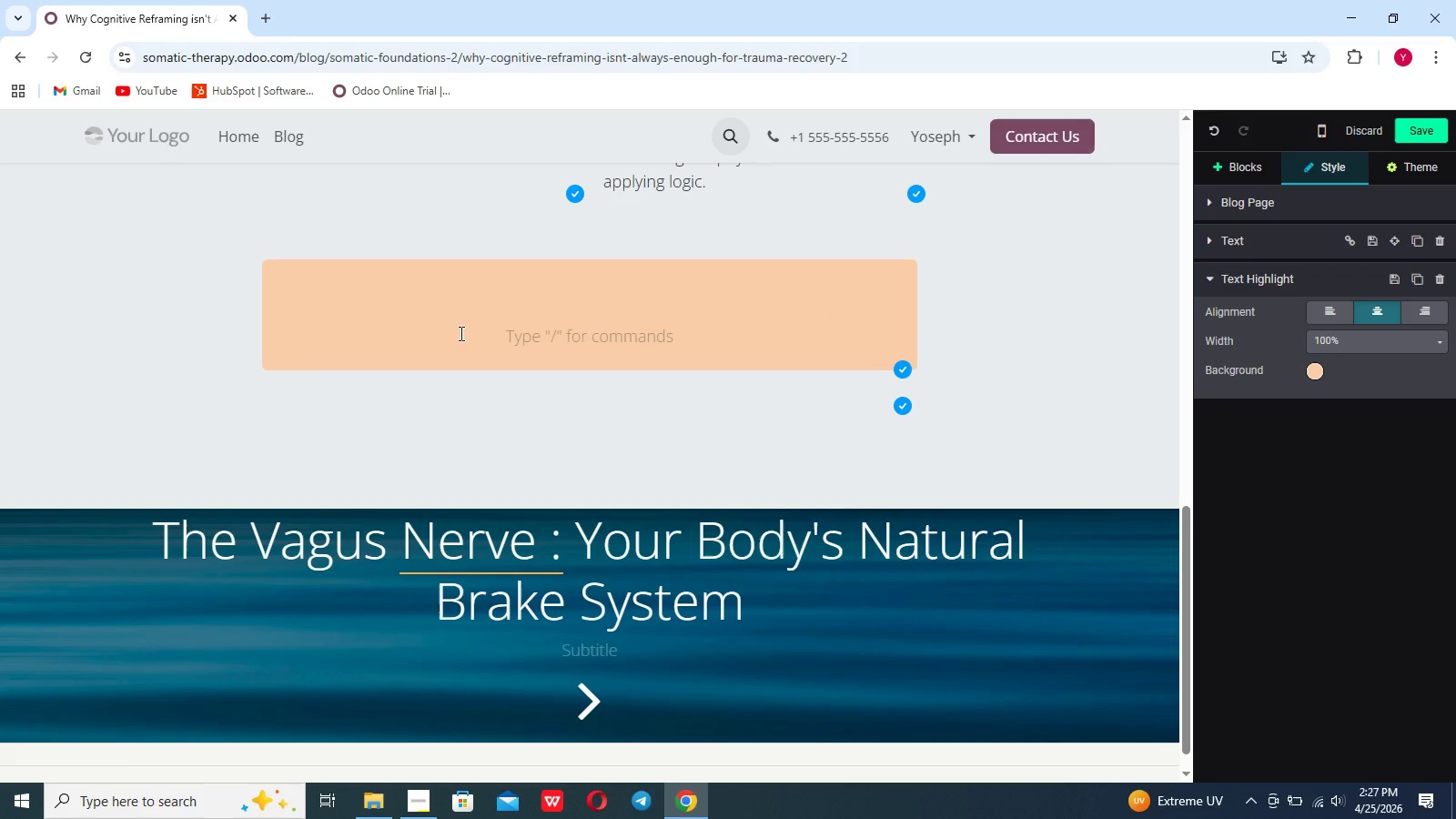 
type(:)
key(Backspace)
type(" you )
 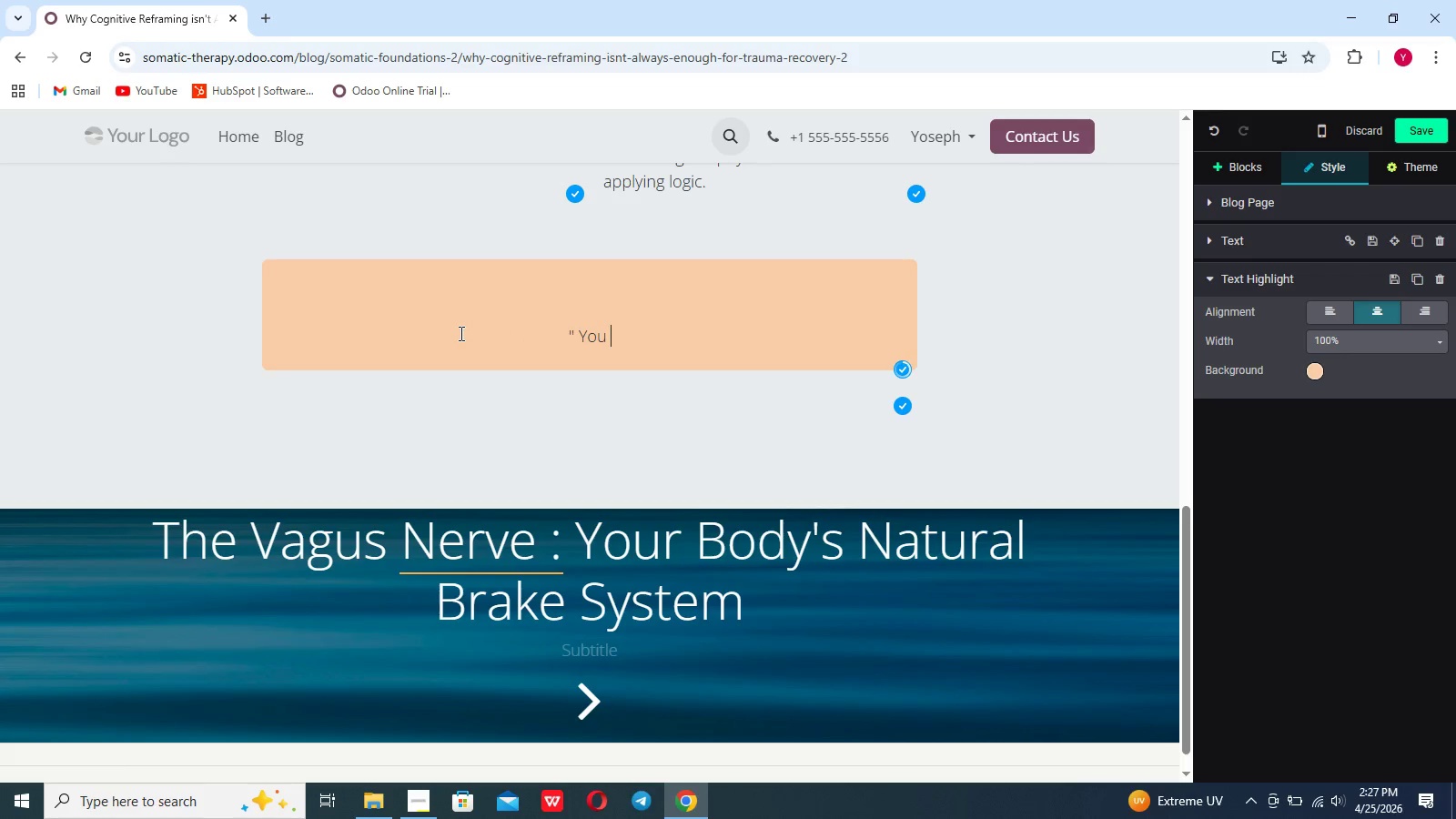 
type(can't out-h)
key(Backspace)
type(thi)
 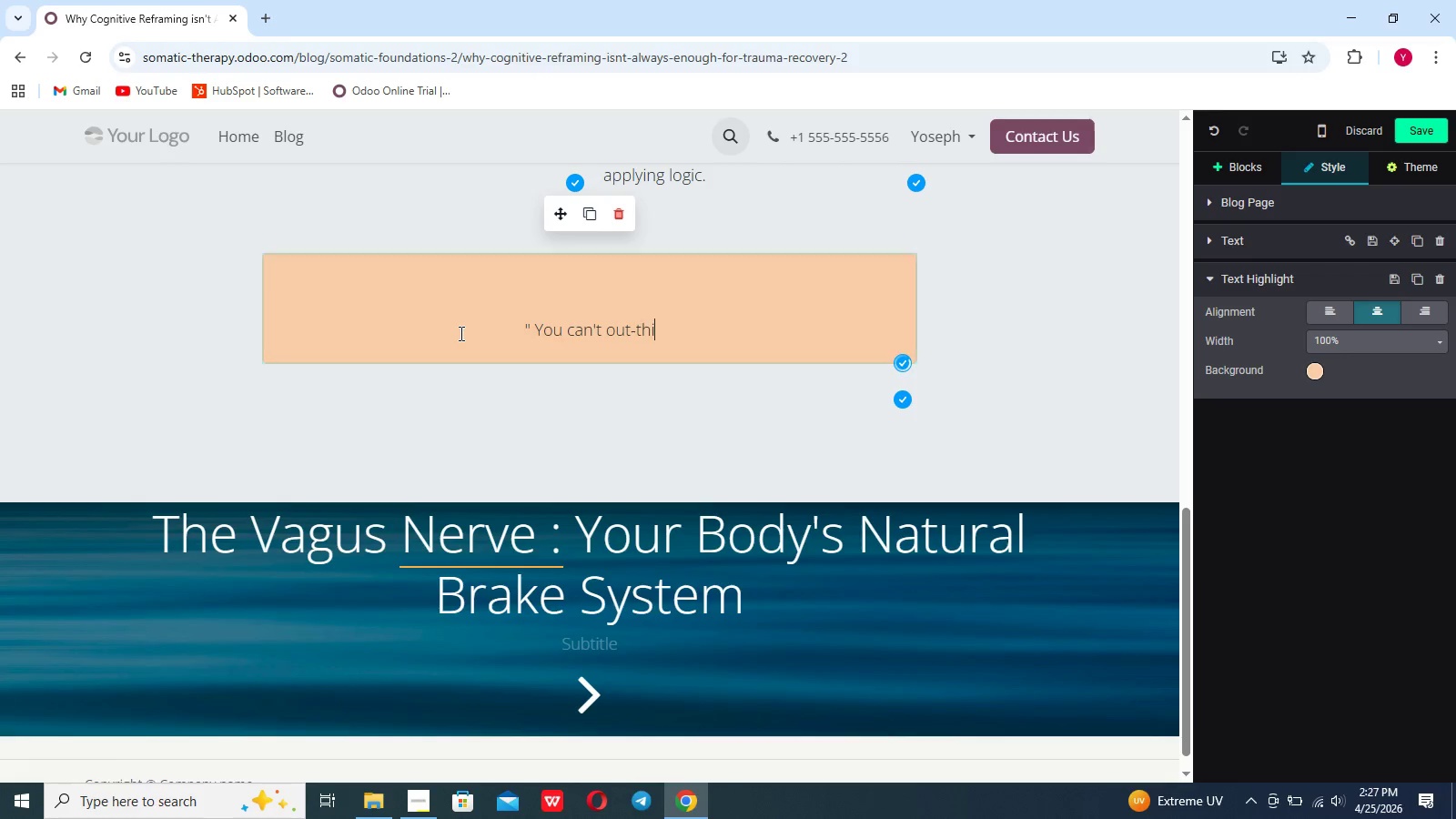 
scroll: coordinate [460, 333], scroll_direction: none, amount: 0.0
 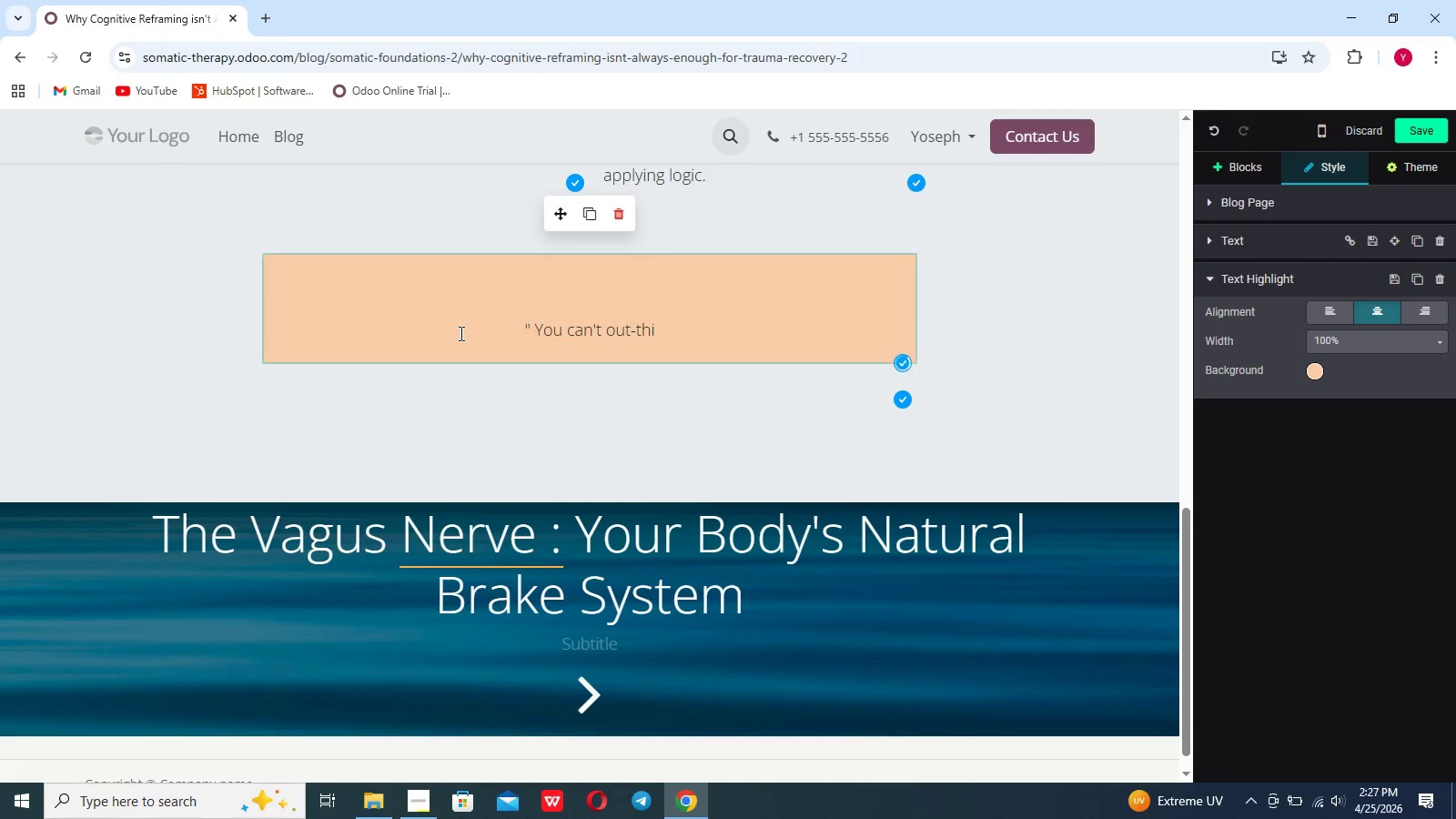 
type(nk a survival respoms)
key(Backspace)
key(Backspace)
type(ne)
key(Backspace)
type(se. )
 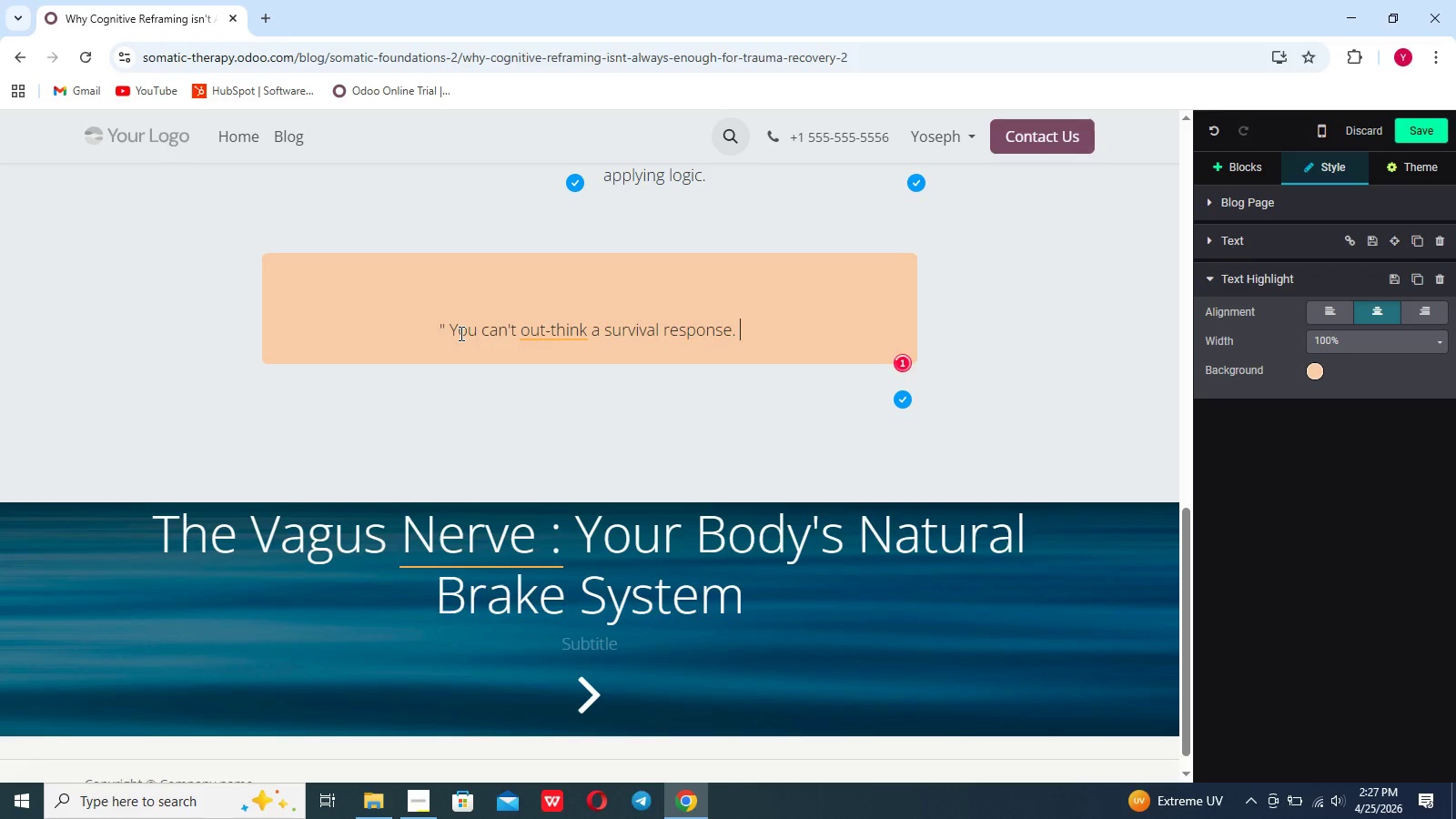 
type(They physical body must )
 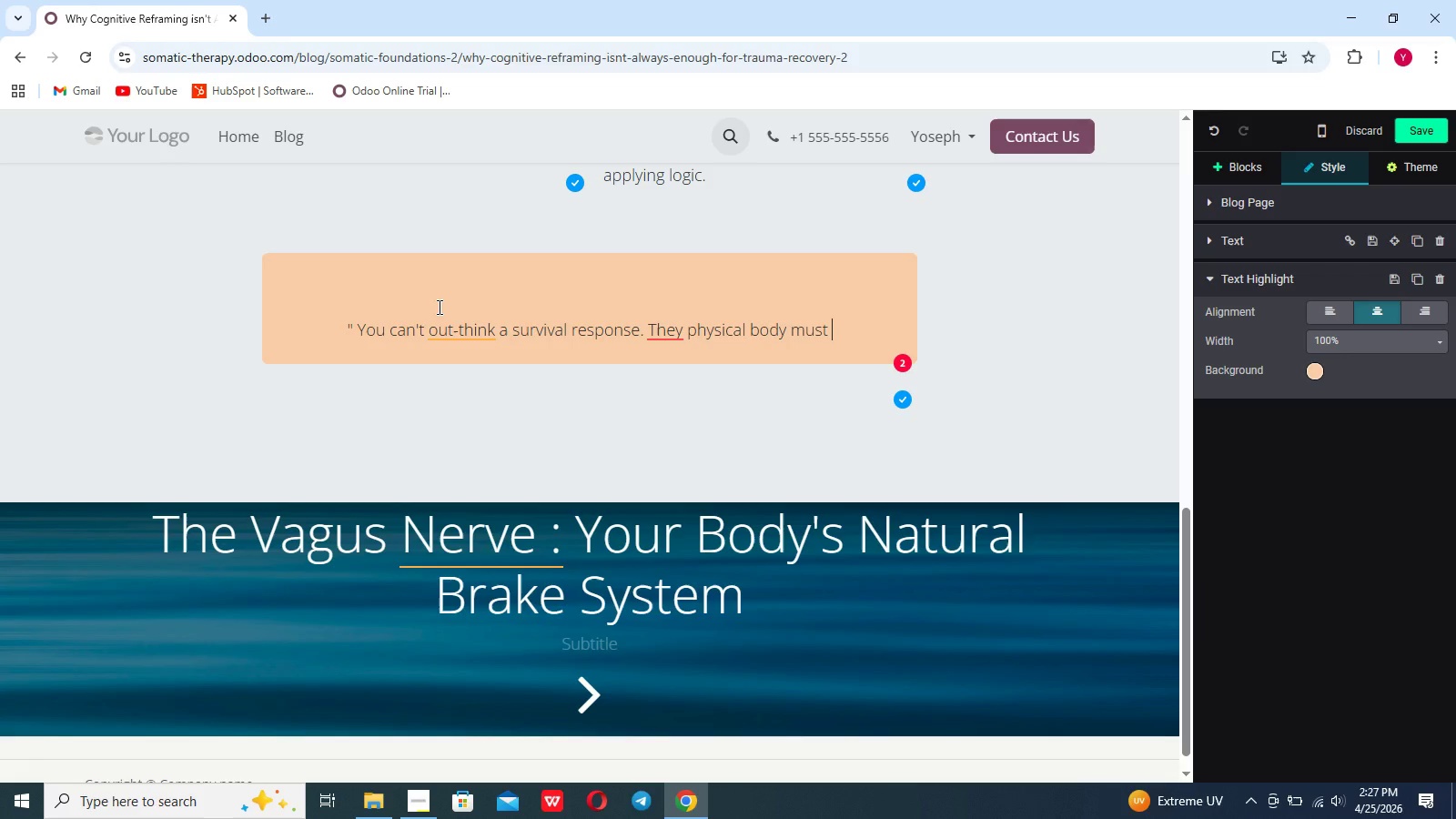 
hold_key(key=ArrowLeft, duration=0.94)
 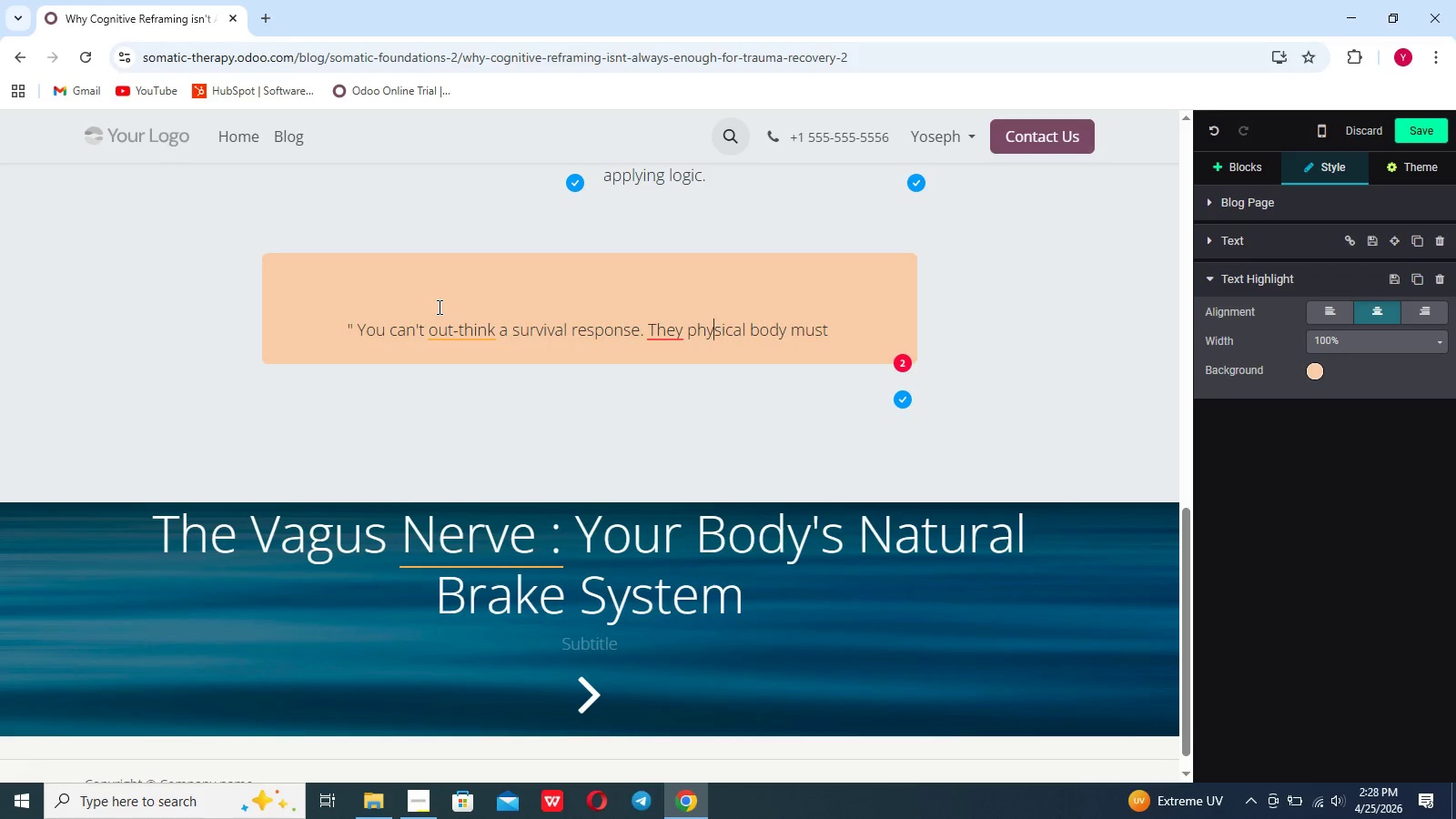 
key(ArrowLeft)
 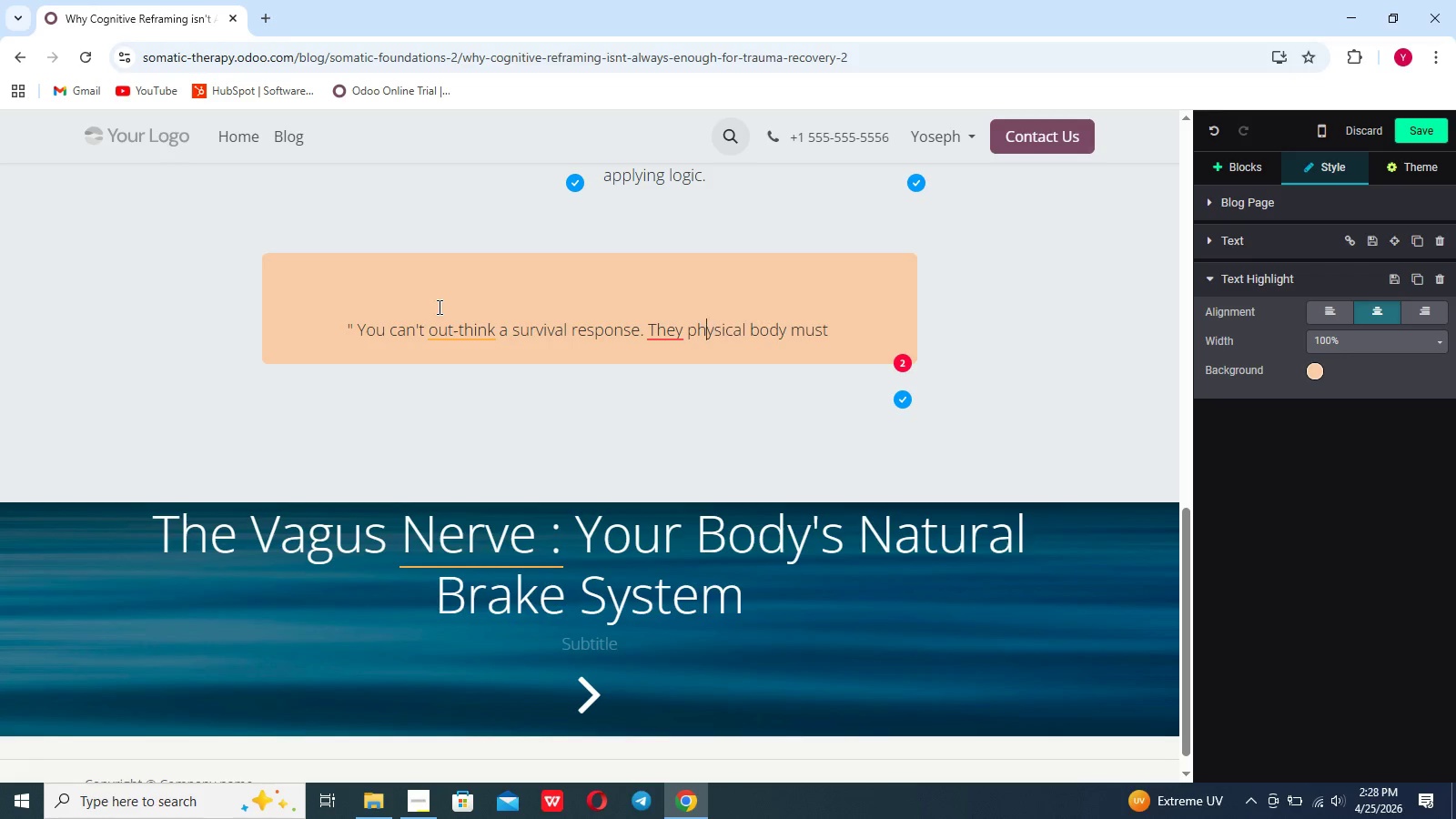 
key(ArrowLeft)
 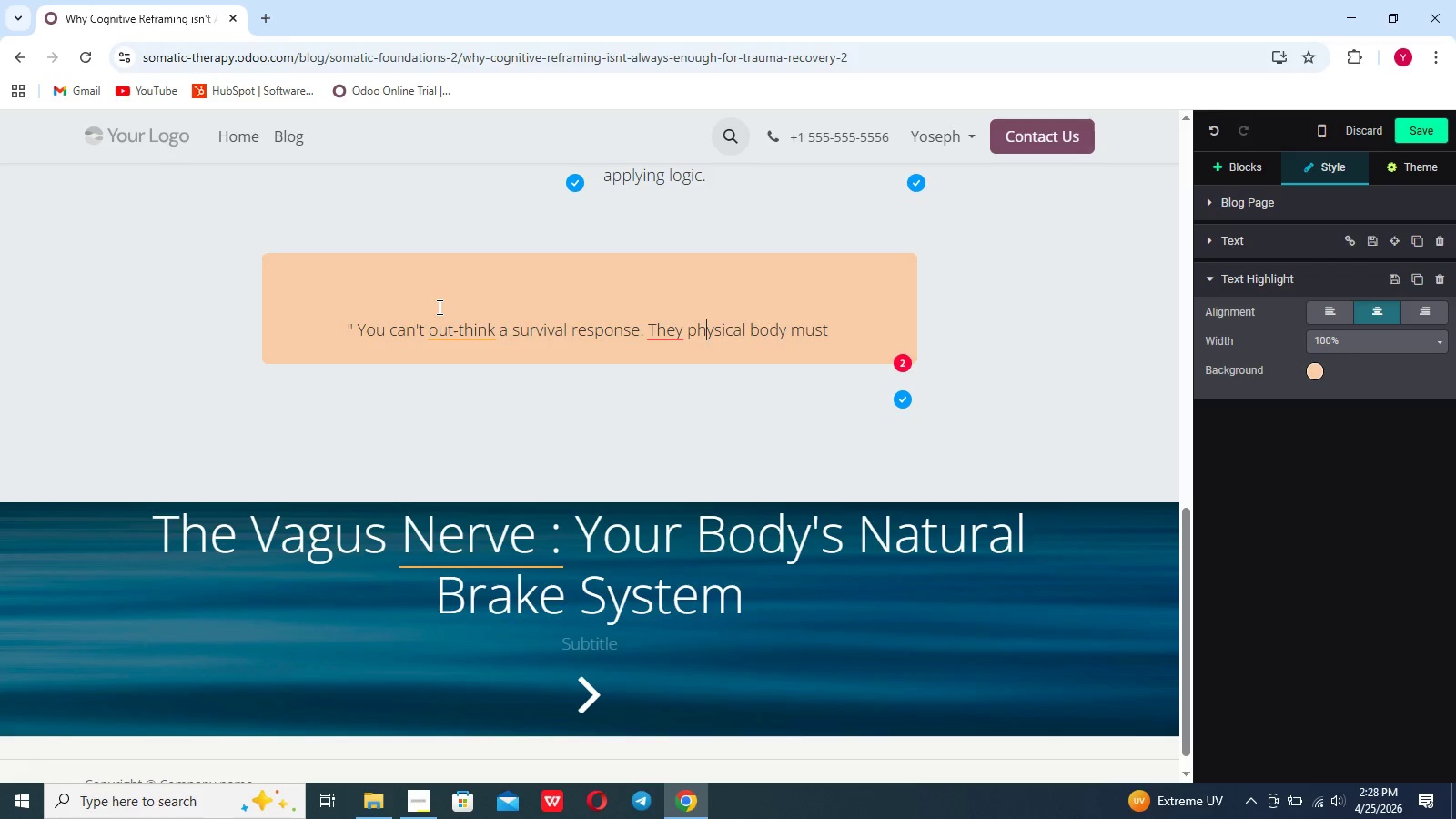 
key(ArrowLeft)
 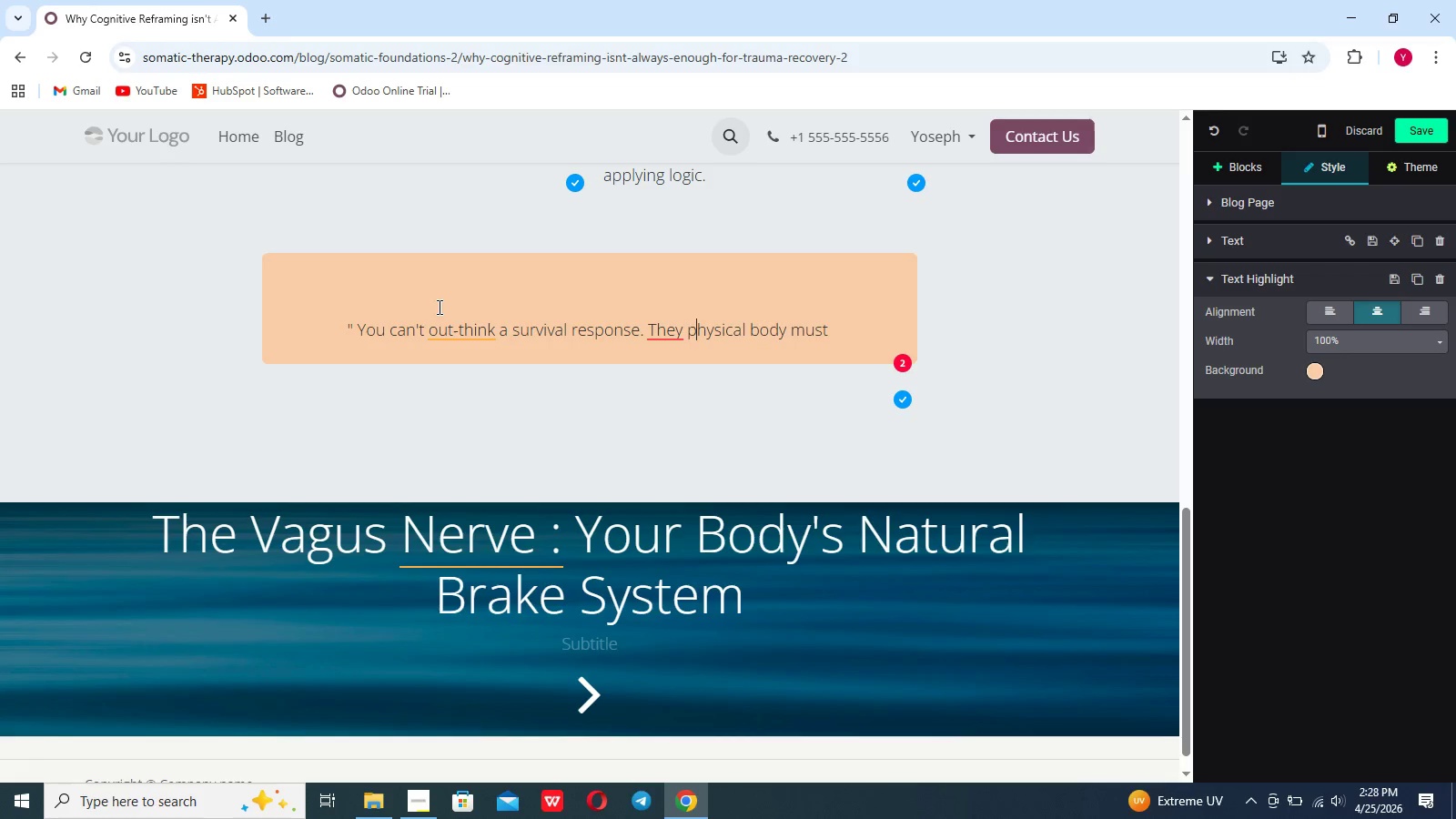 
key(ArrowLeft)
 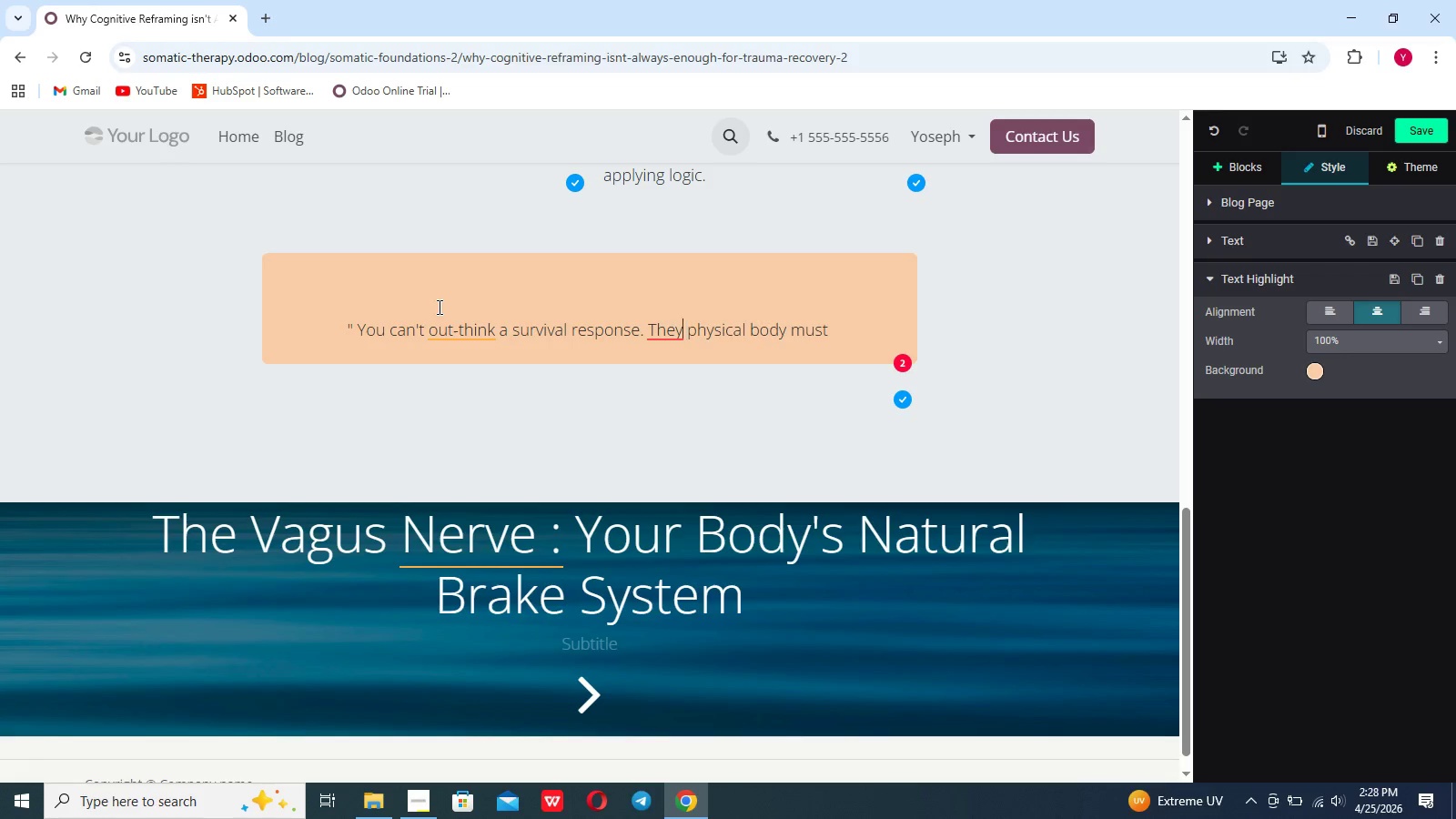 
key(ArrowLeft)
 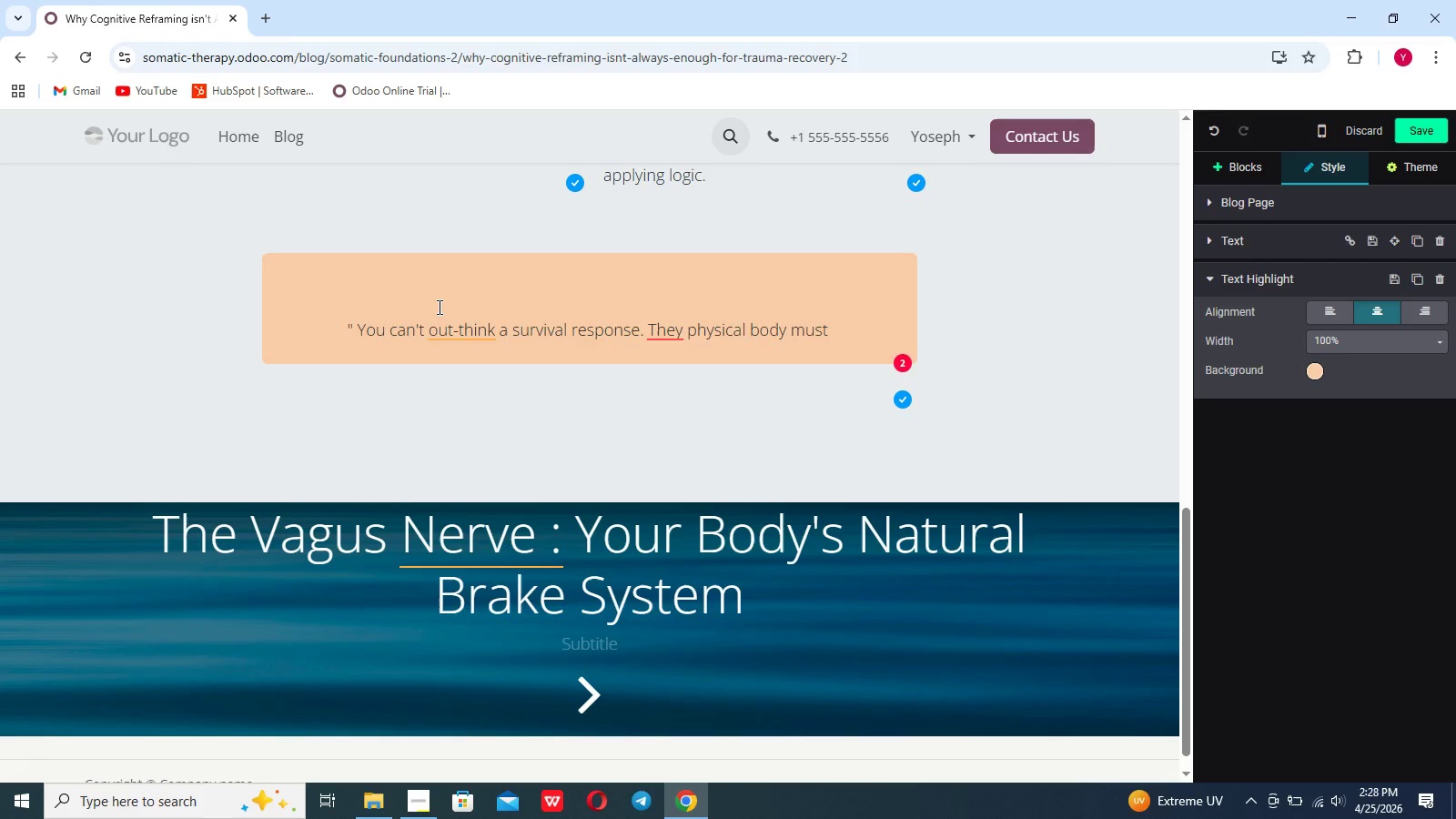 
key(Backspace)
 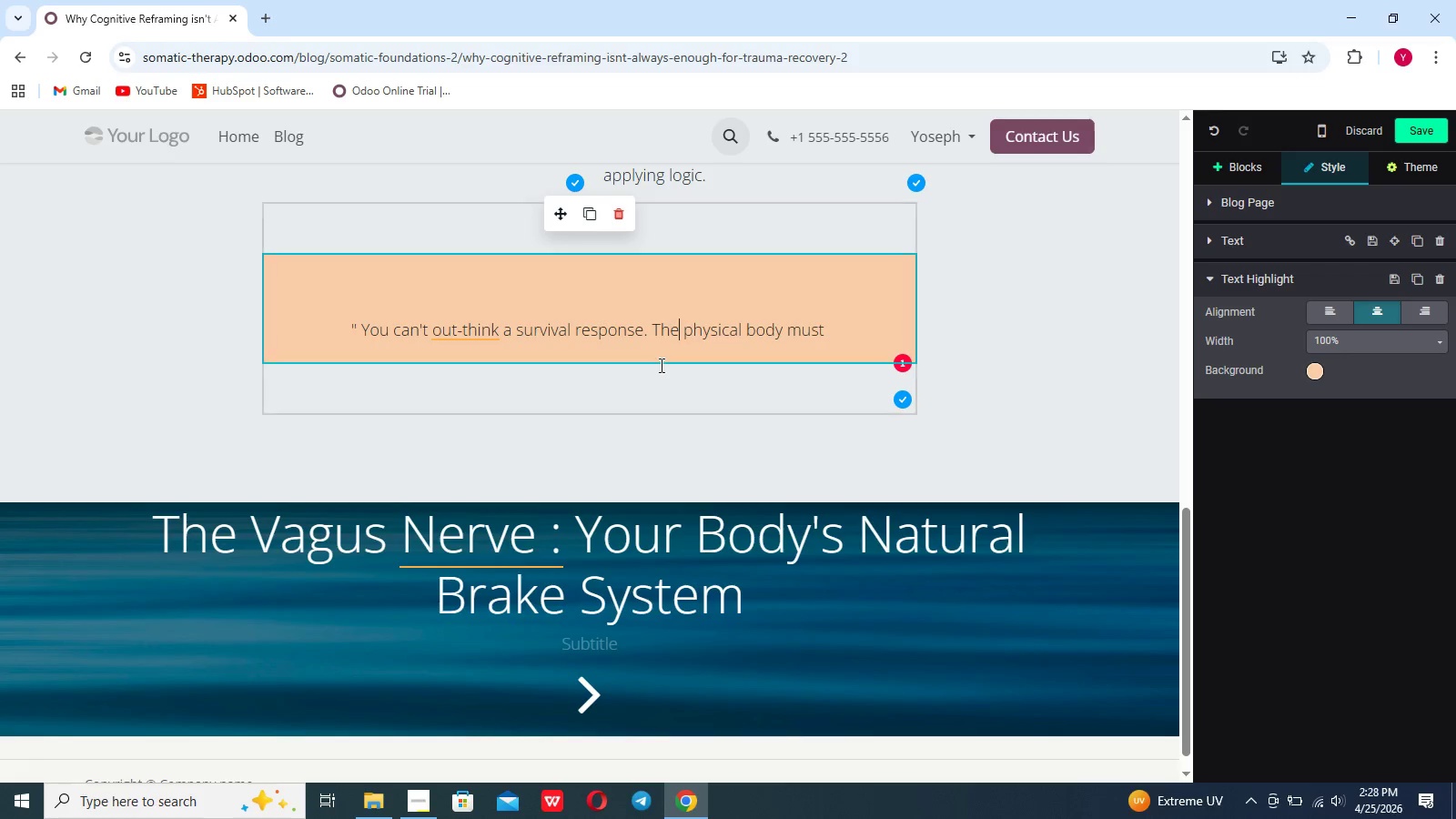 
left_click([831, 318])
 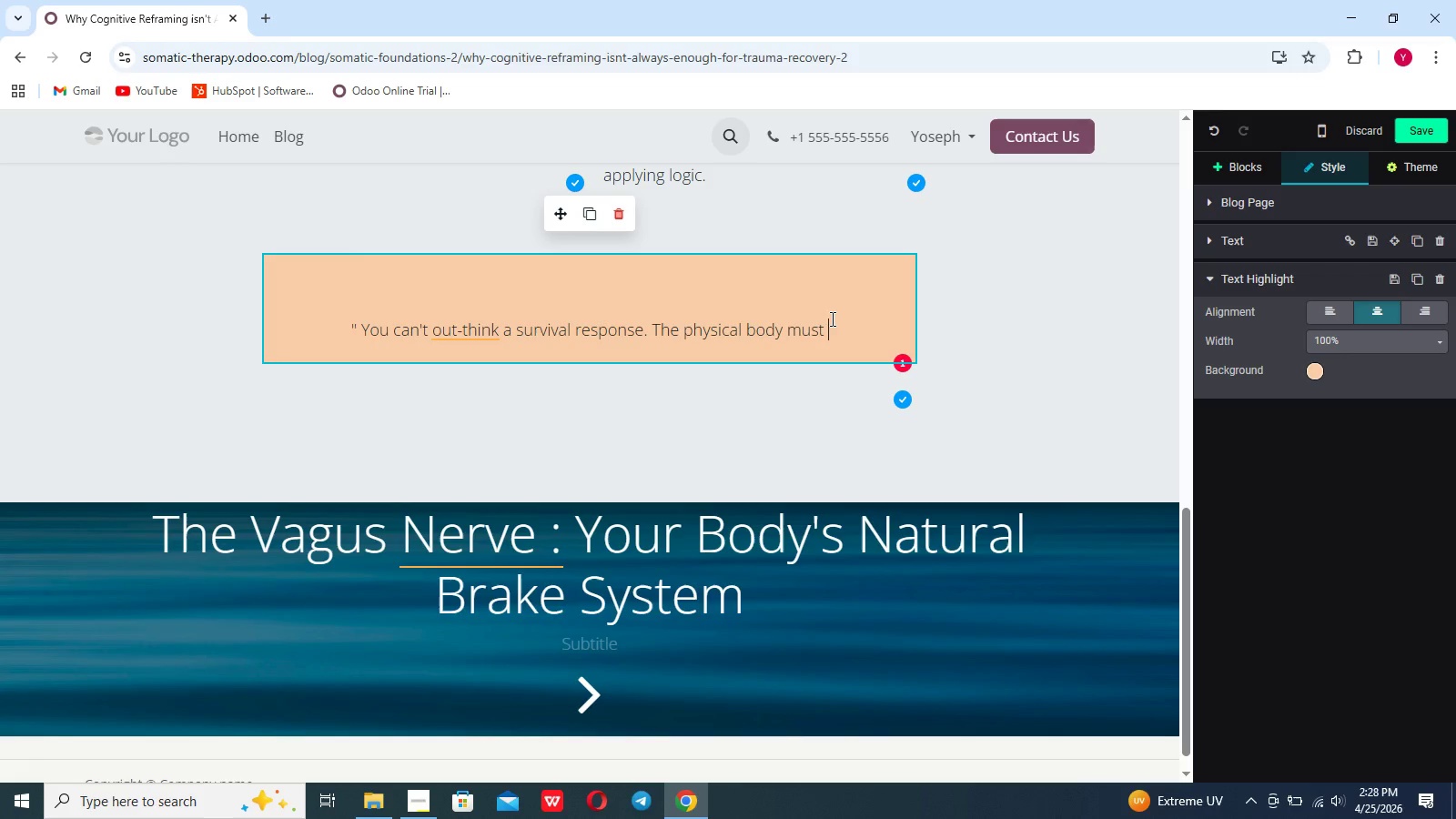 
type(fl d)
key(Backspace)
type(safe before the rational mind can process logic")
 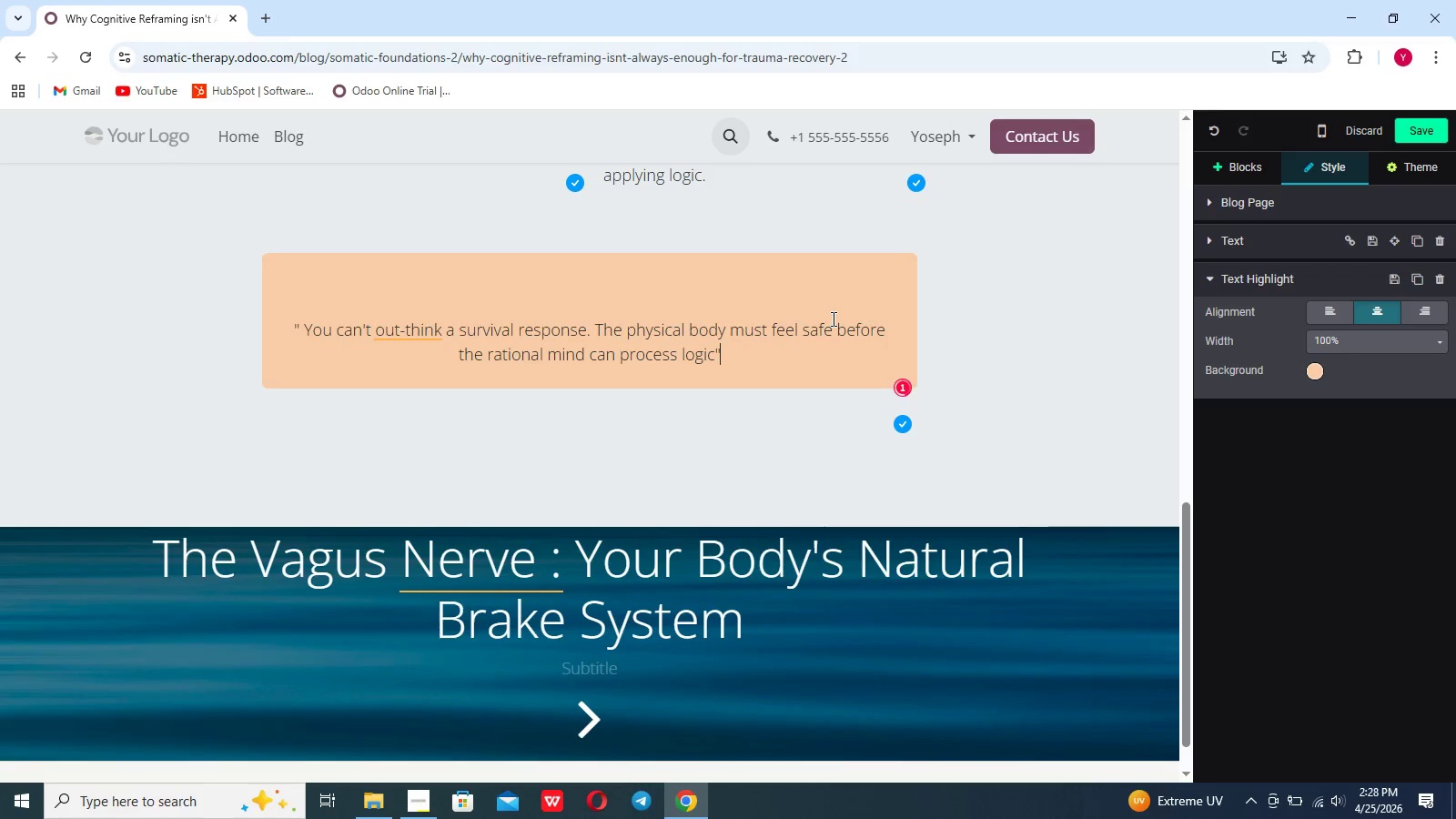 
key(ArrowLeft)
 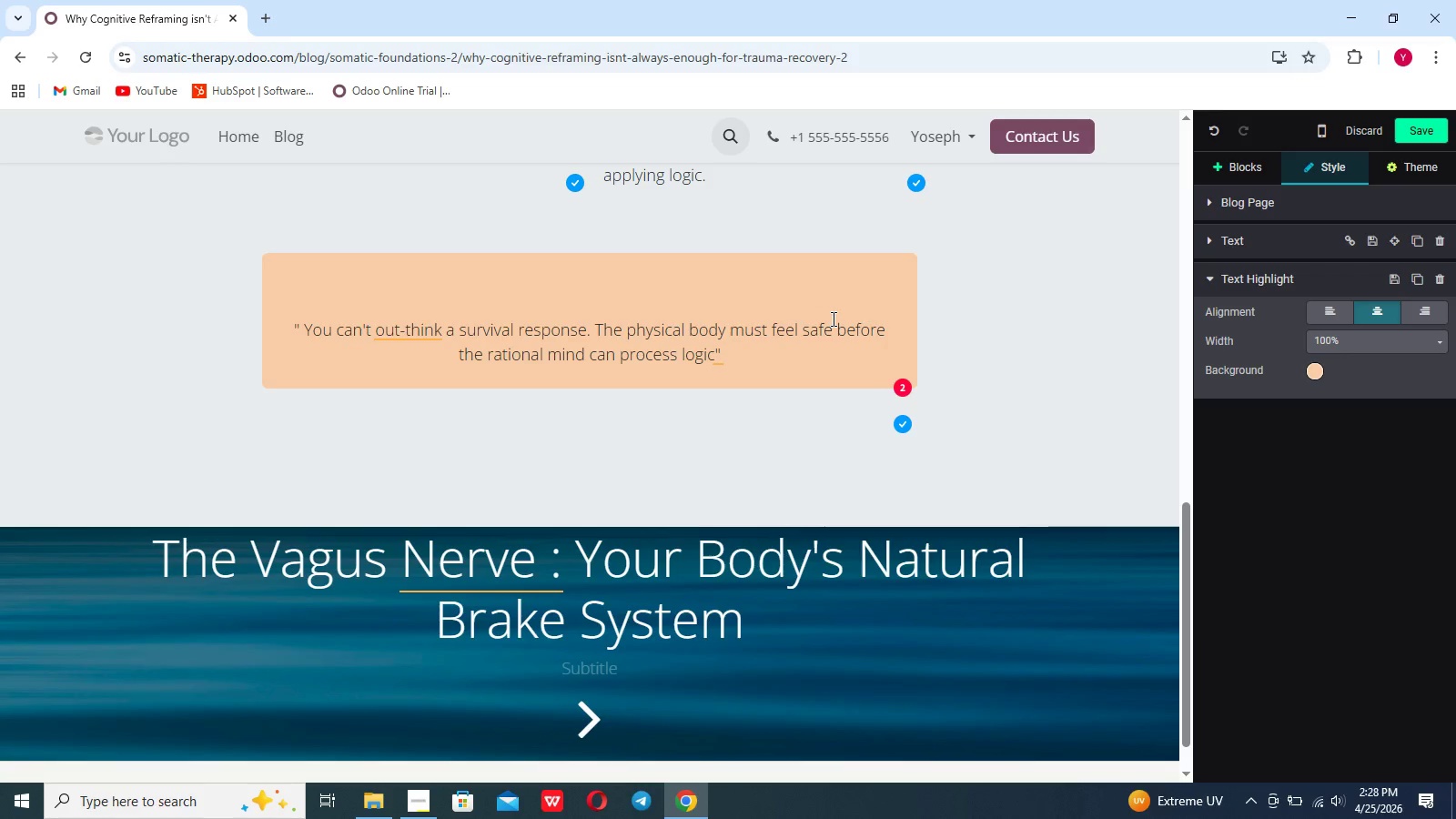 
key(Period)
 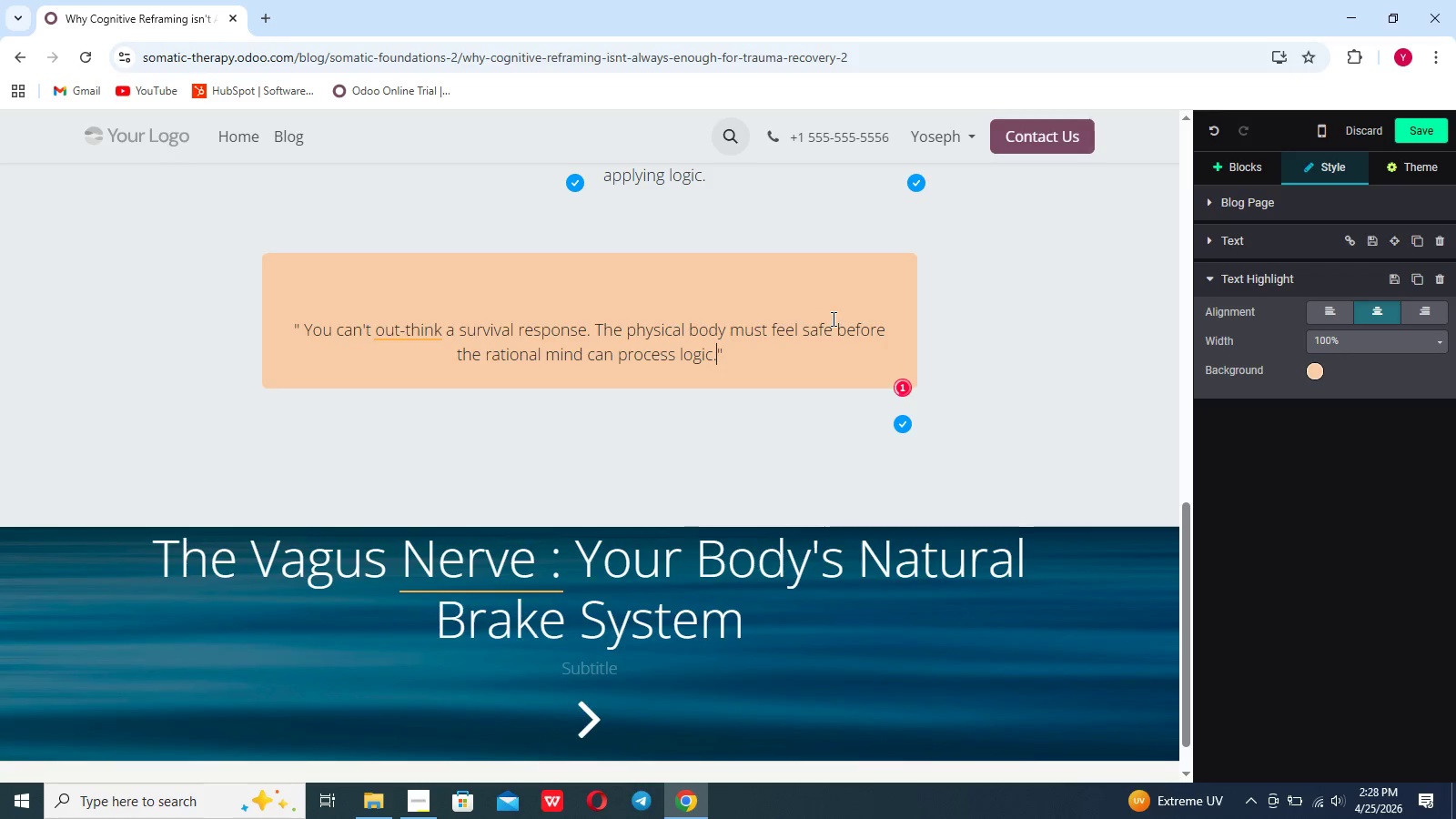 
key(ArrowRight)
 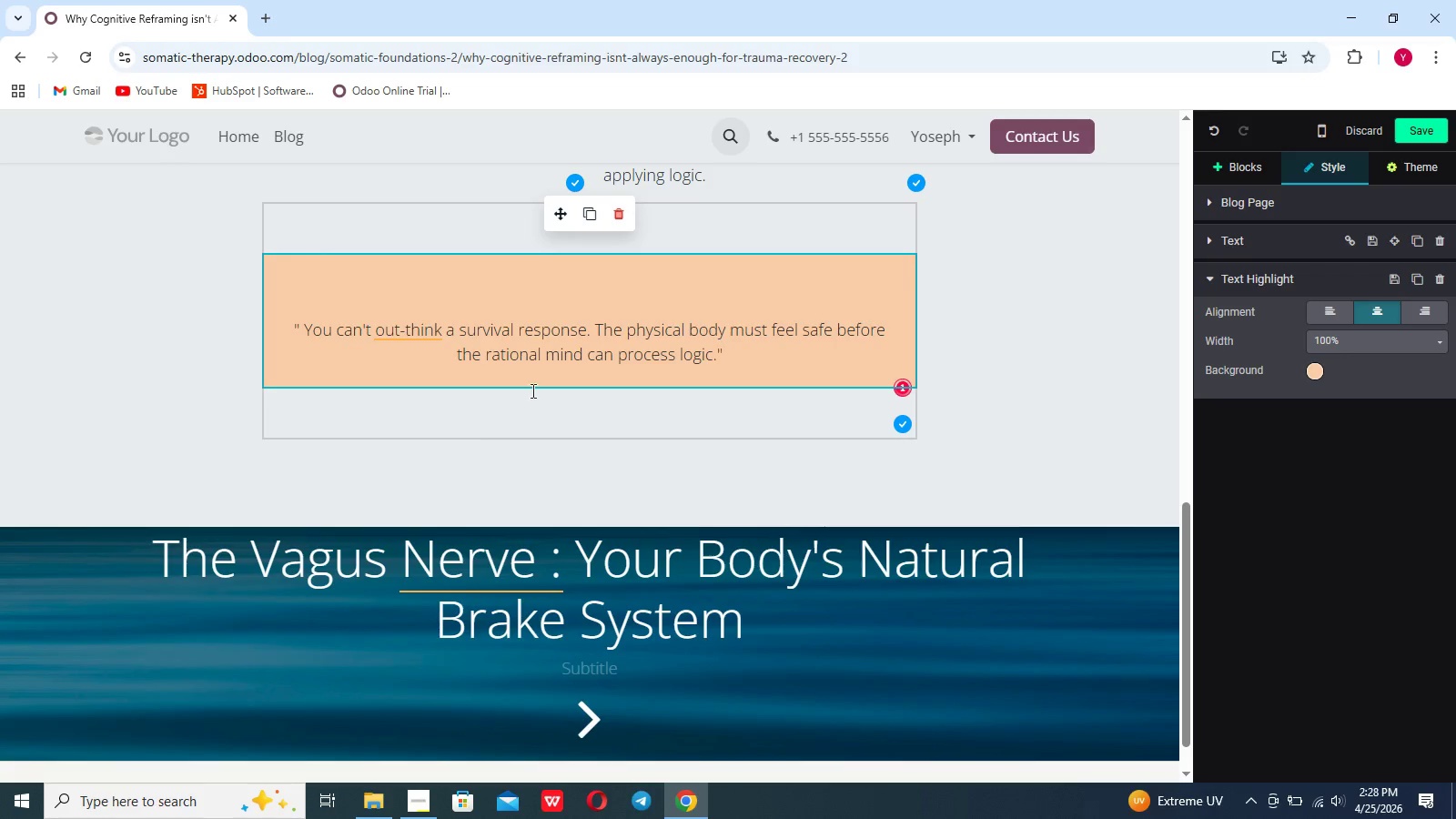 
left_click([341, 426])
 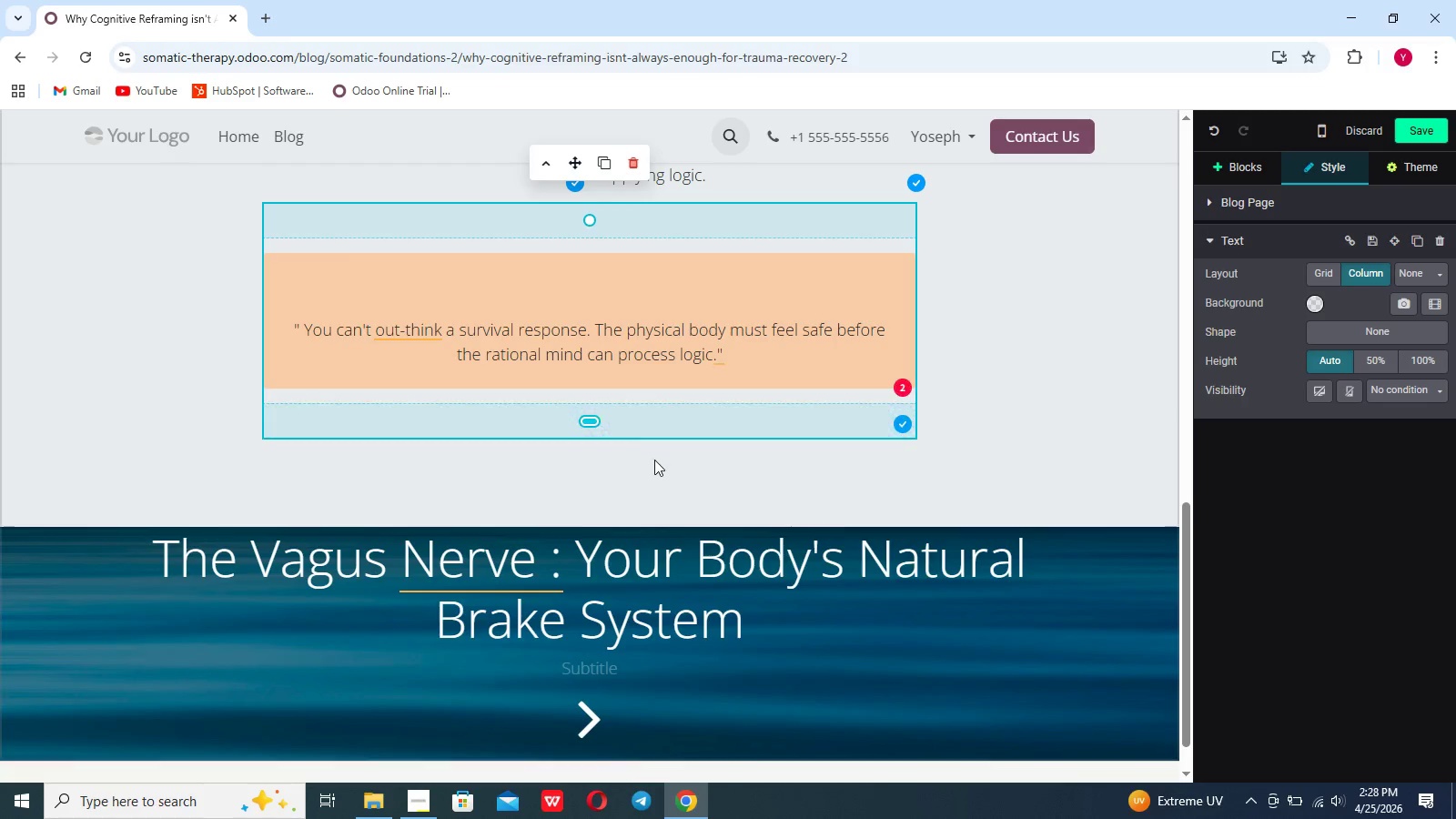 
left_click([654, 460])
 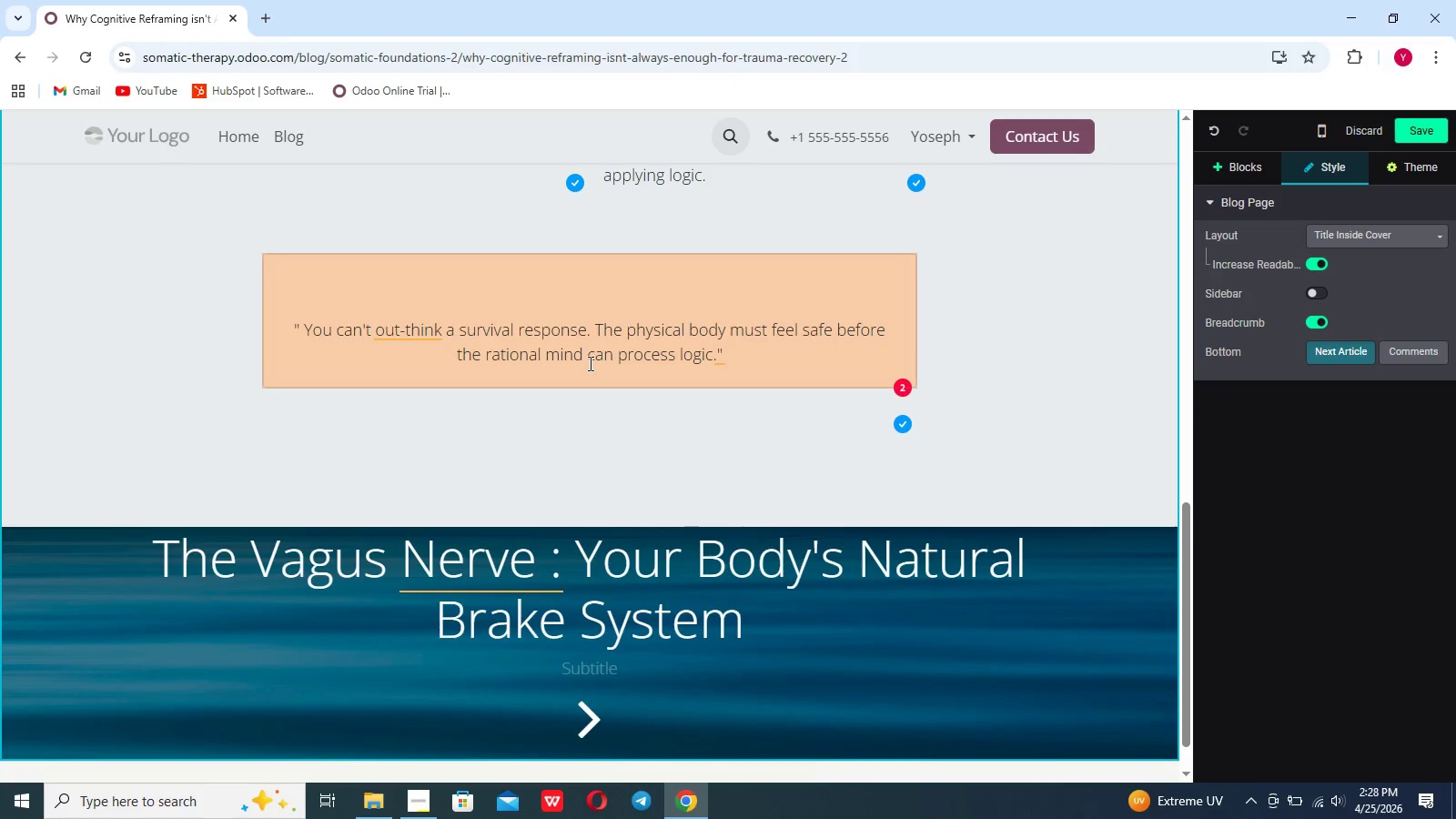 
left_click([589, 363])
 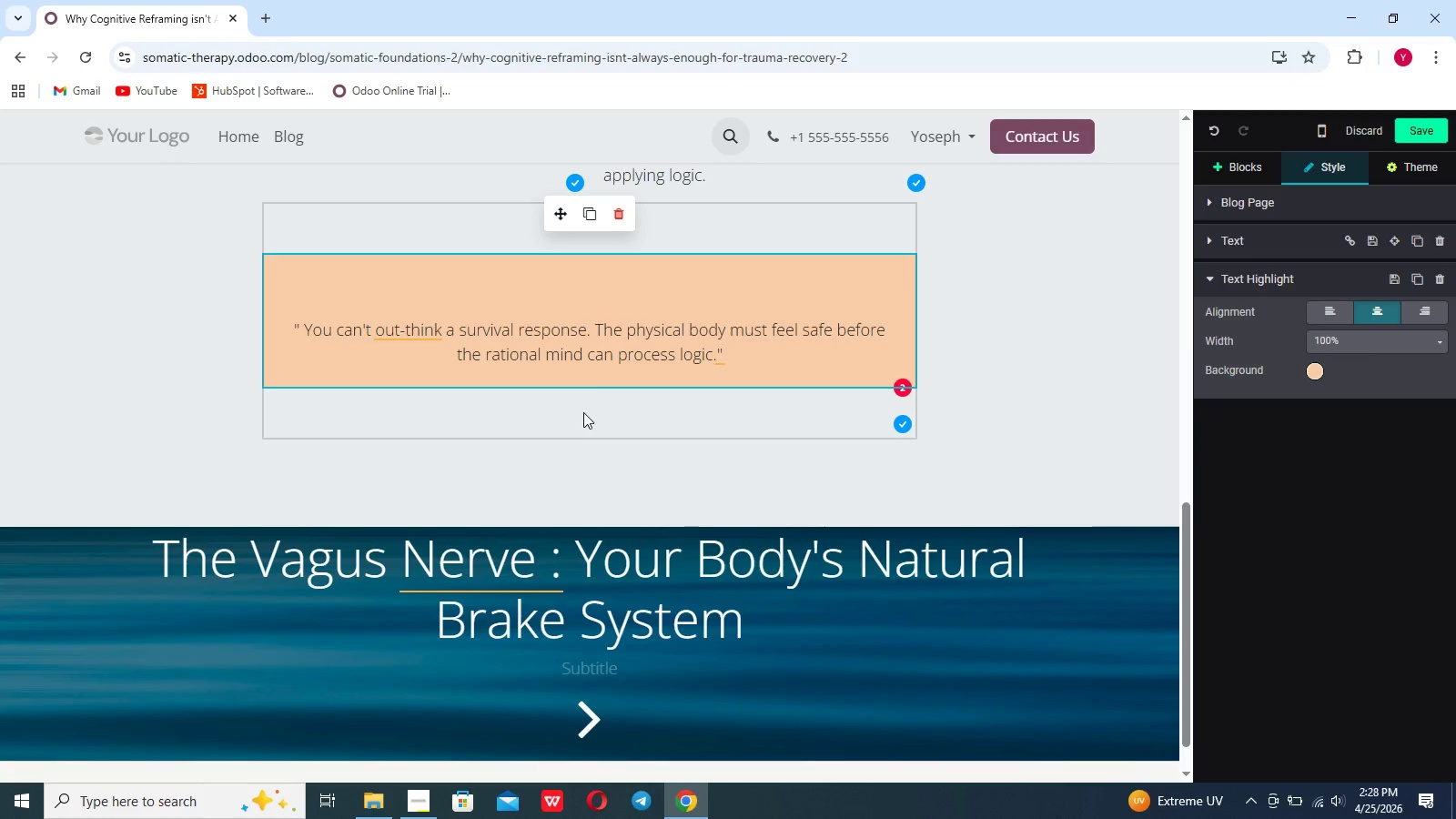 
left_click([583, 412])
 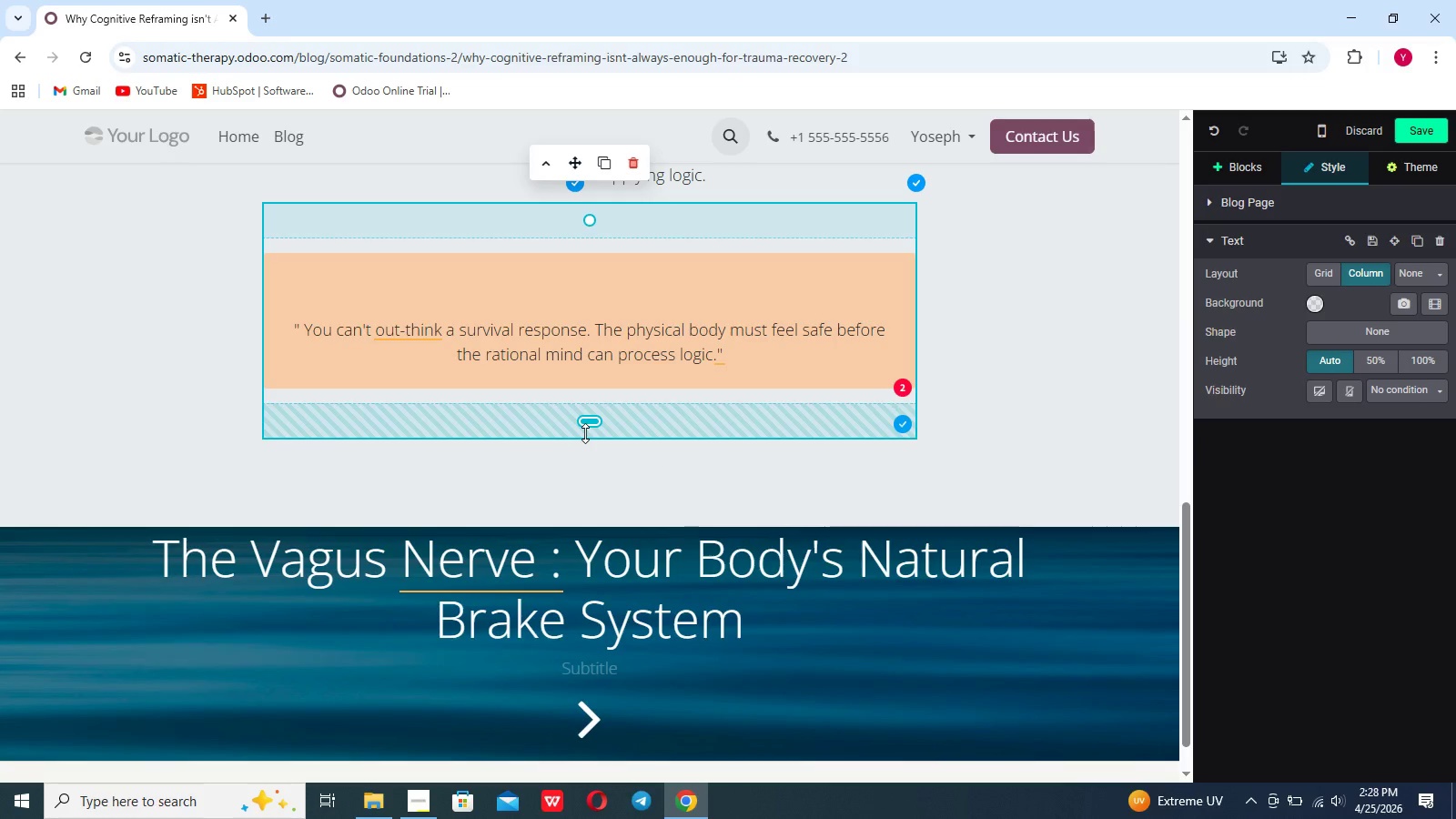 
left_click_drag(start_coordinate=[585, 433], to_coordinate=[588, 319])
 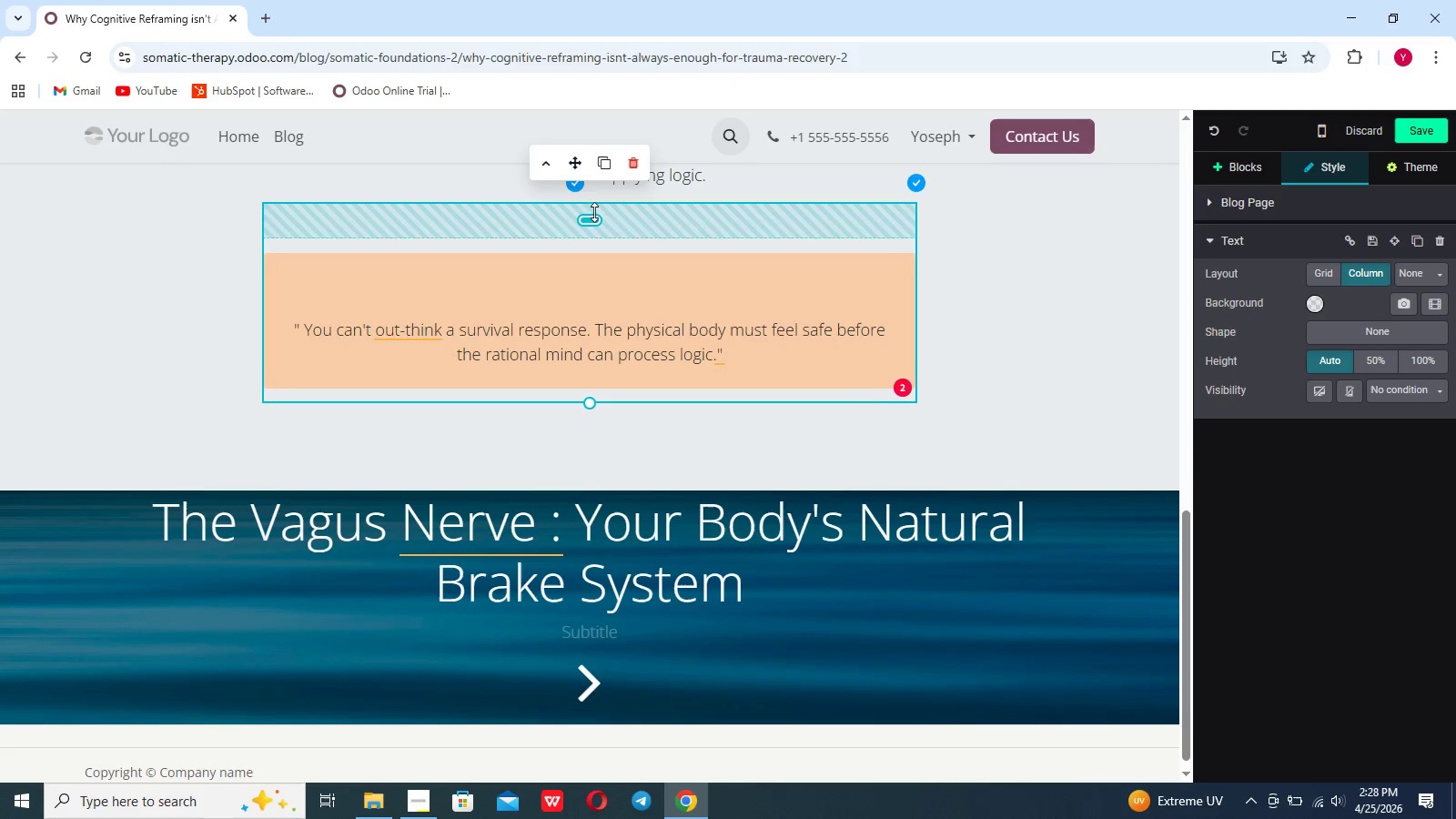 
left_click_drag(start_coordinate=[594, 212], to_coordinate=[590, 86])
 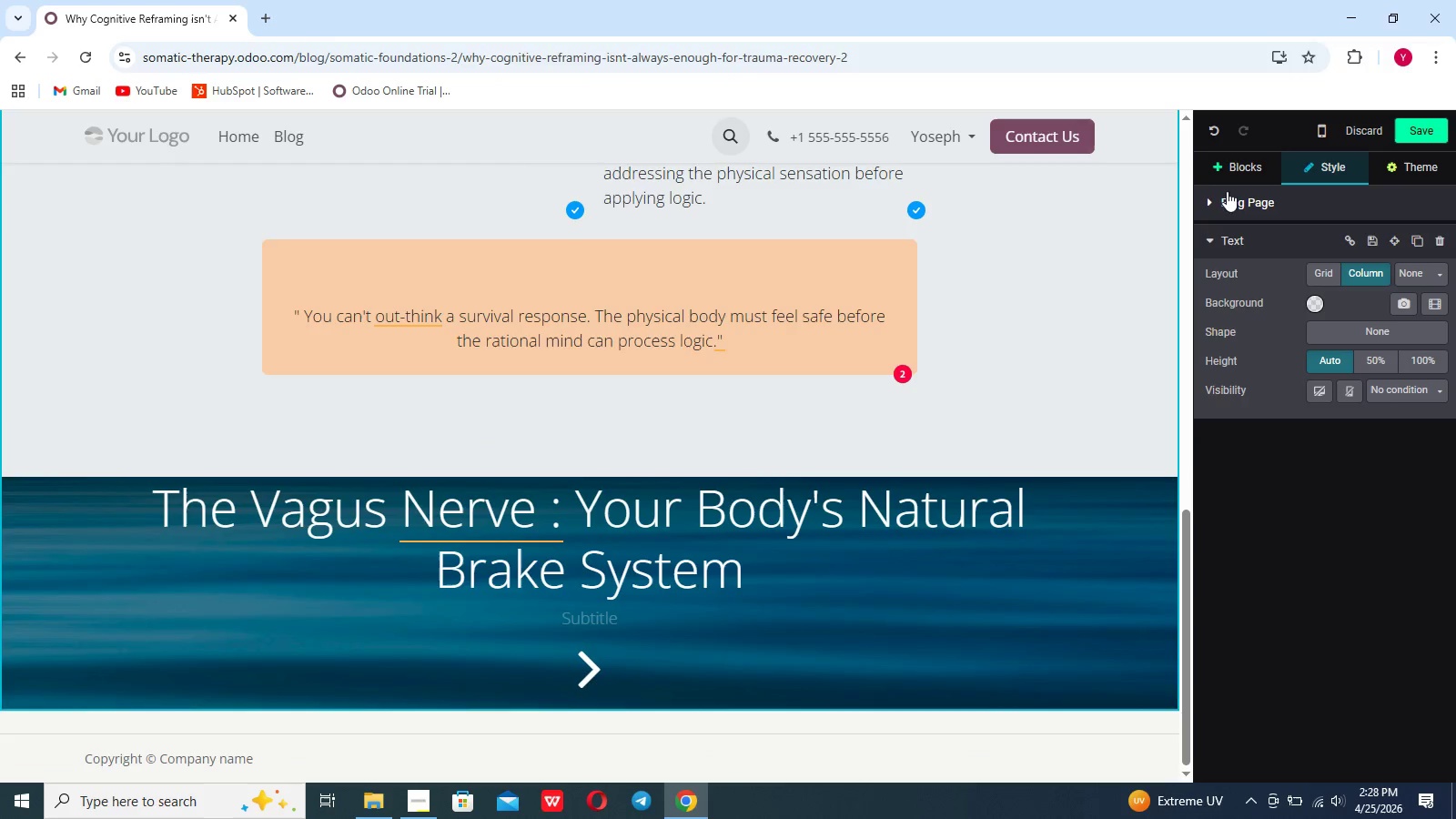 
left_click([1233, 174])
 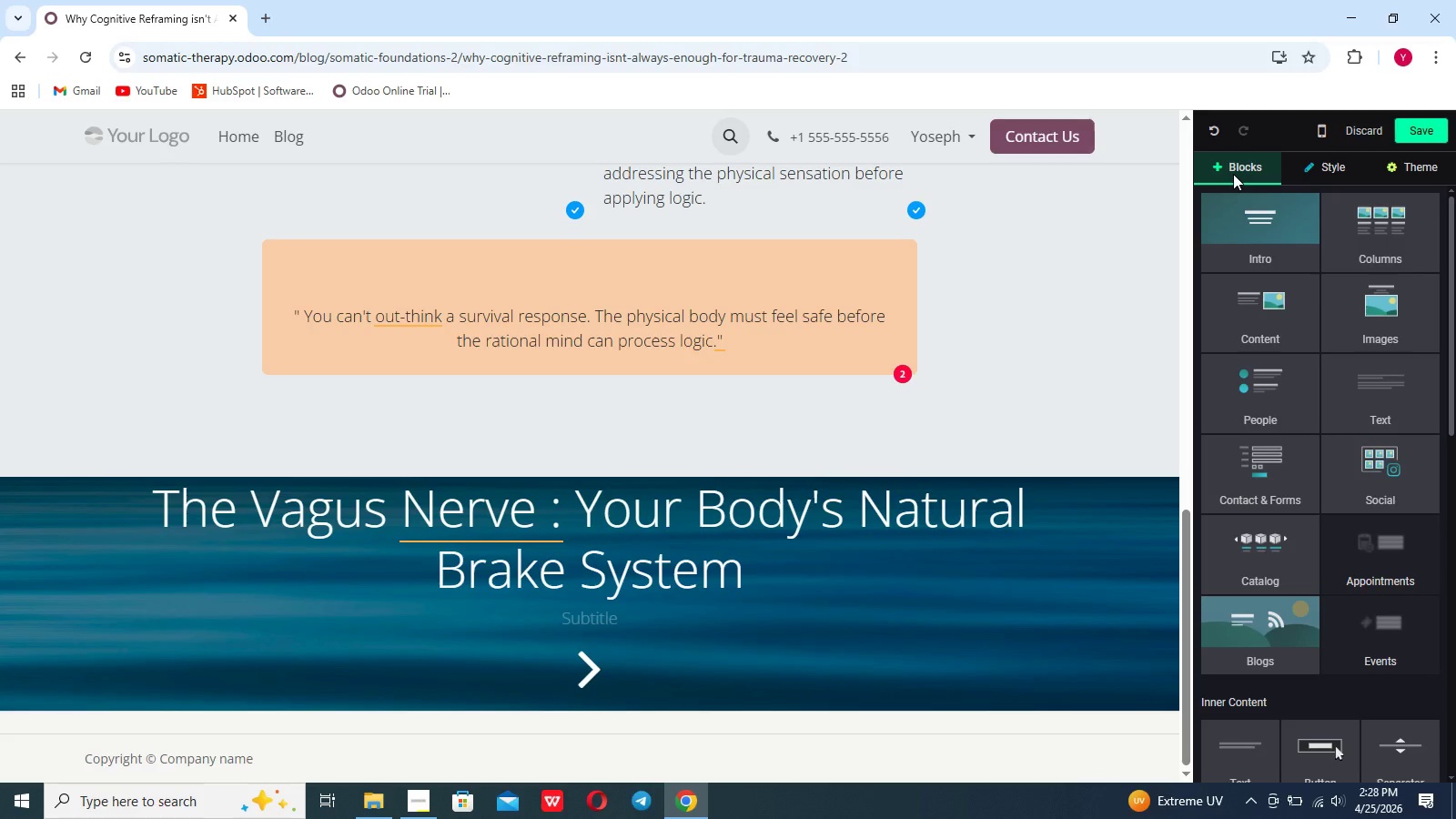 
wait(16.11)
 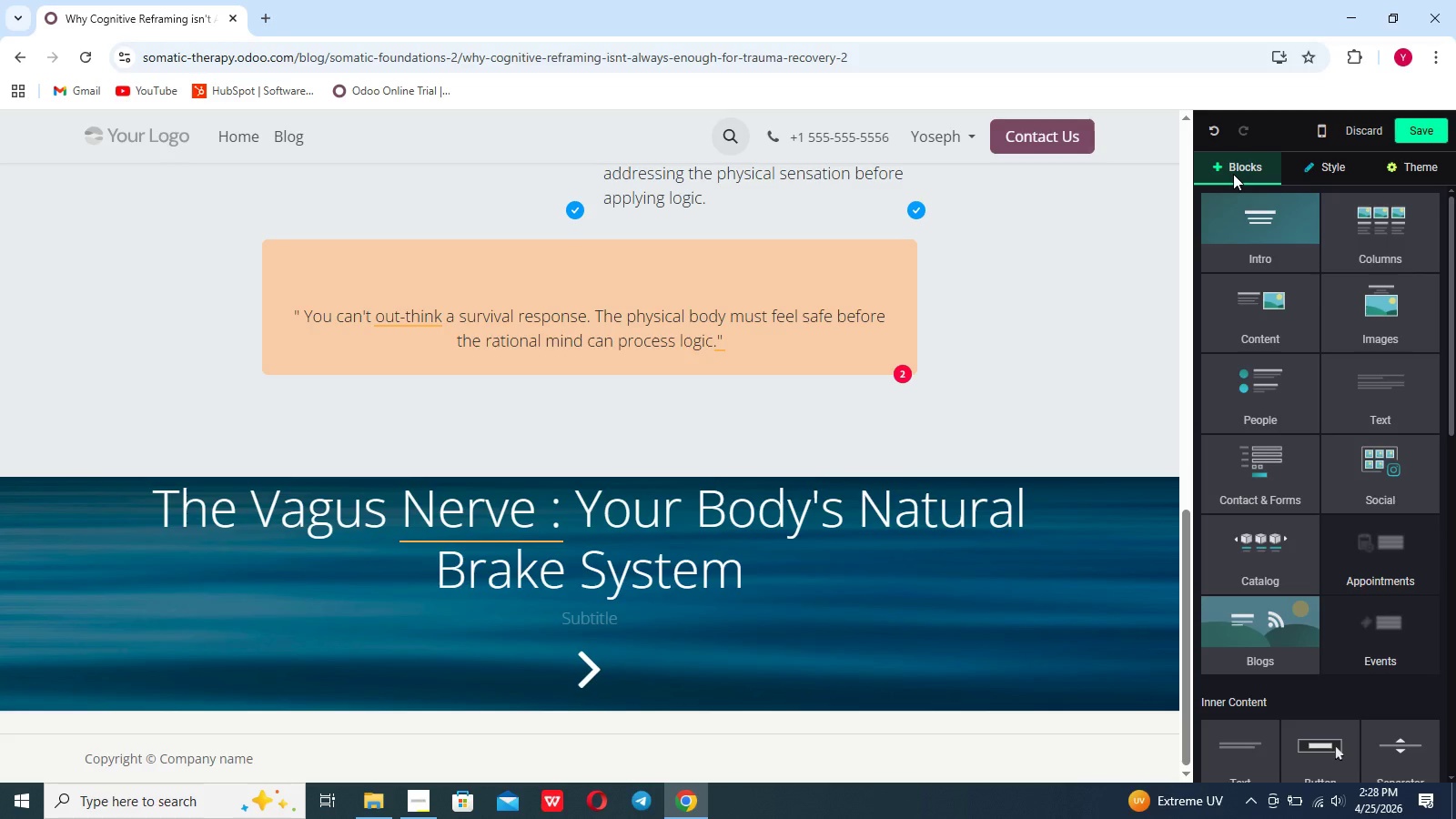 
left_click([1389, 392])
 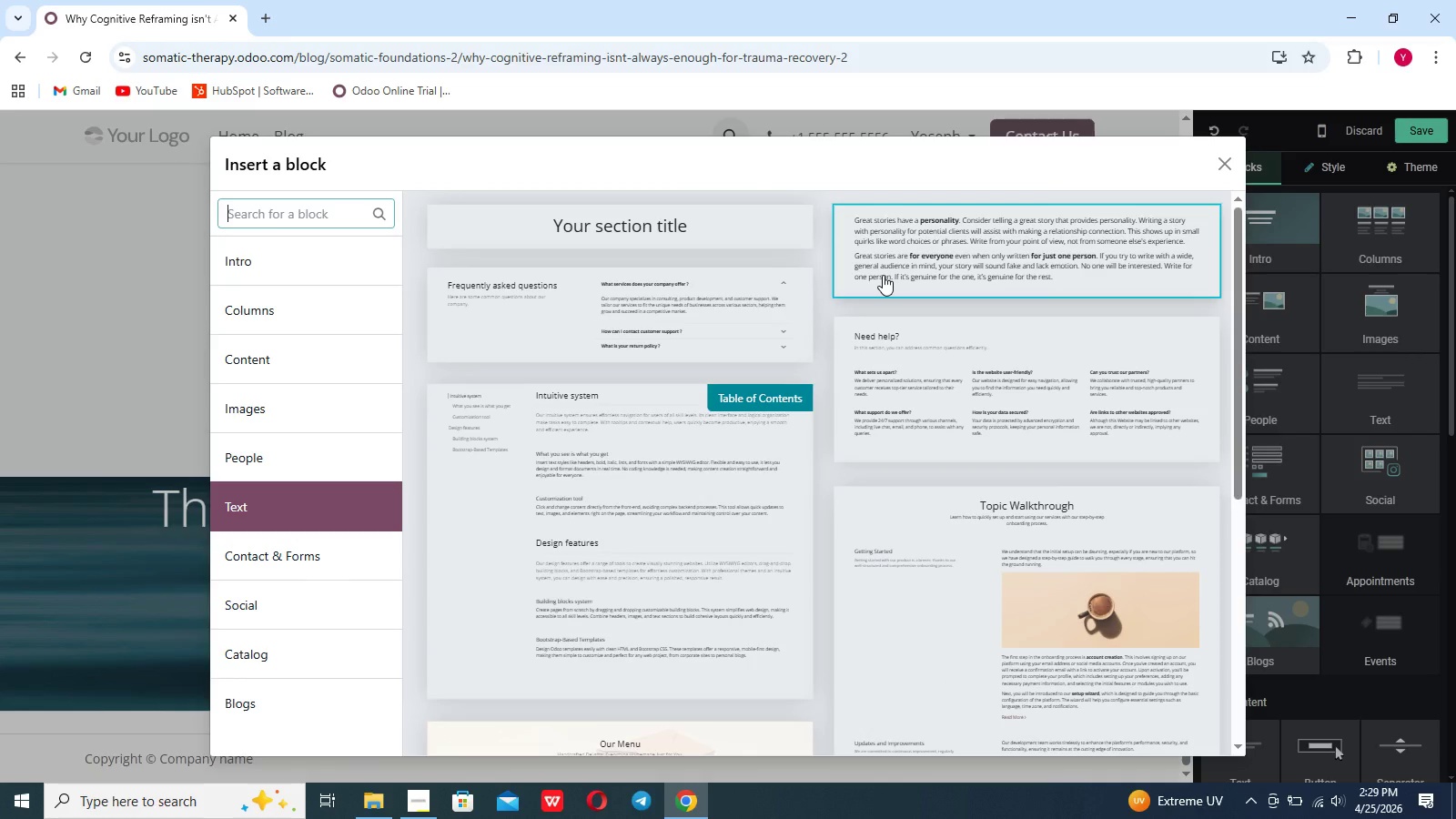 
left_click([883, 275])
 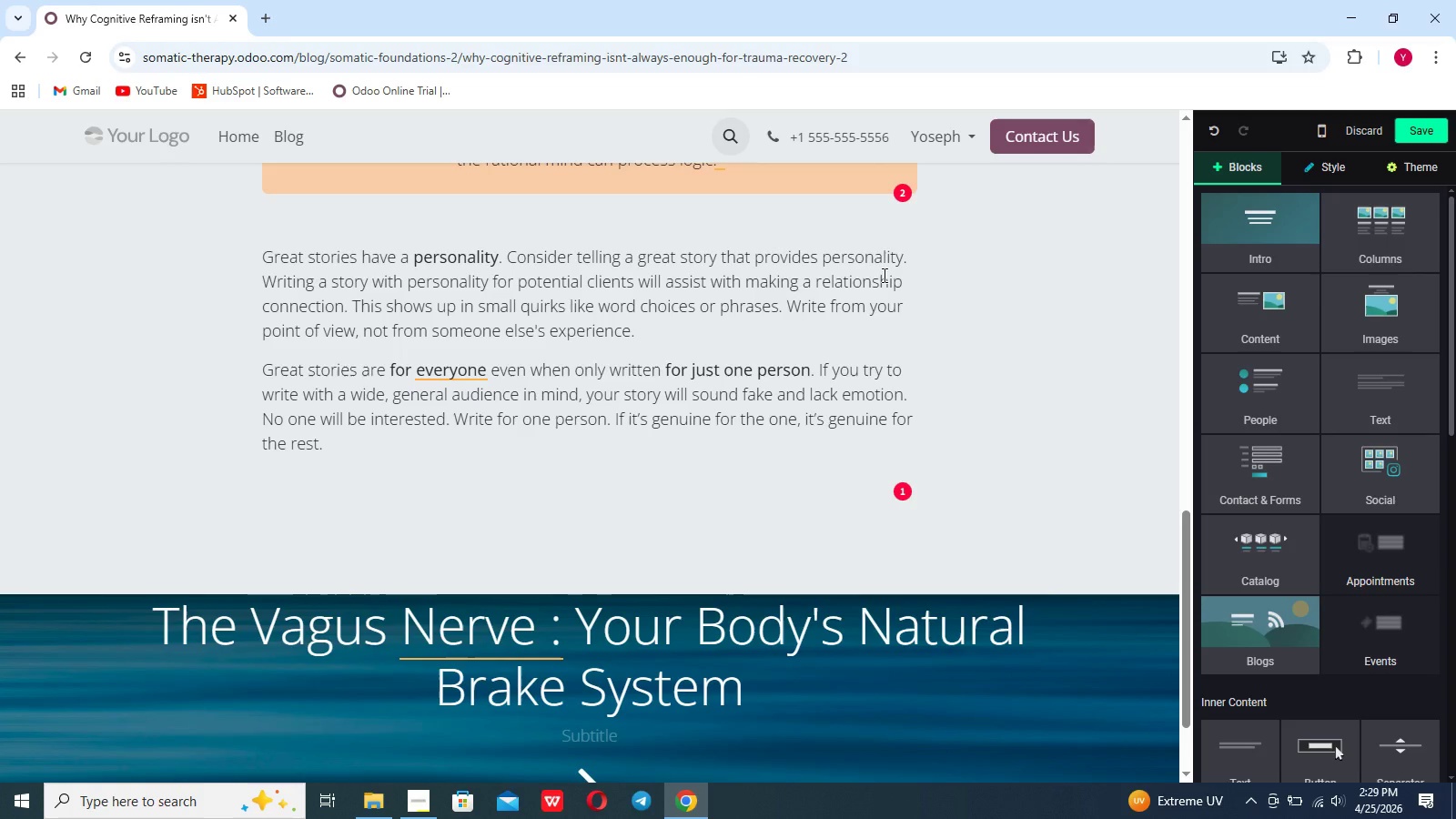 
wait(9.73)
 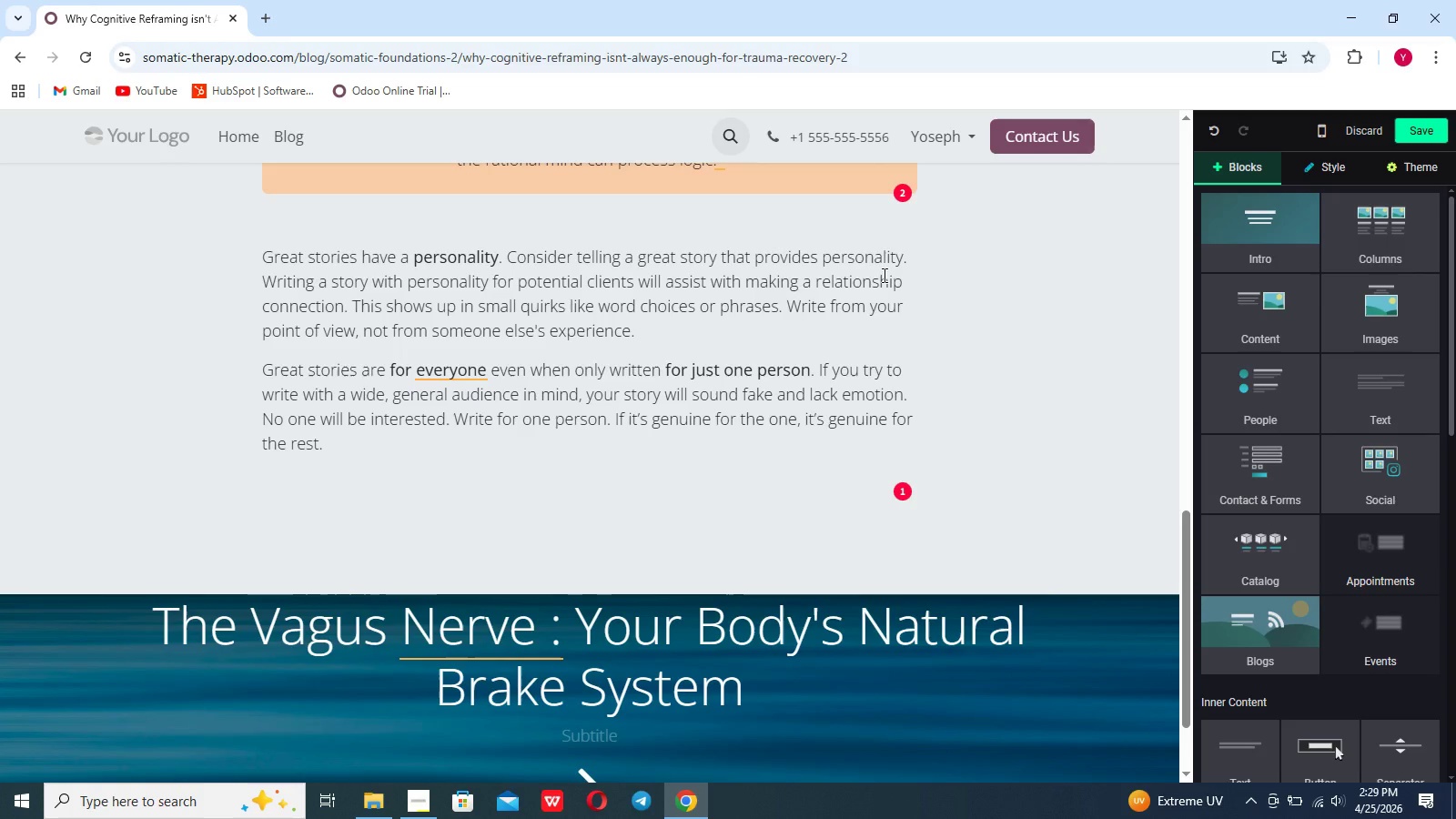 
left_click([441, 378])
 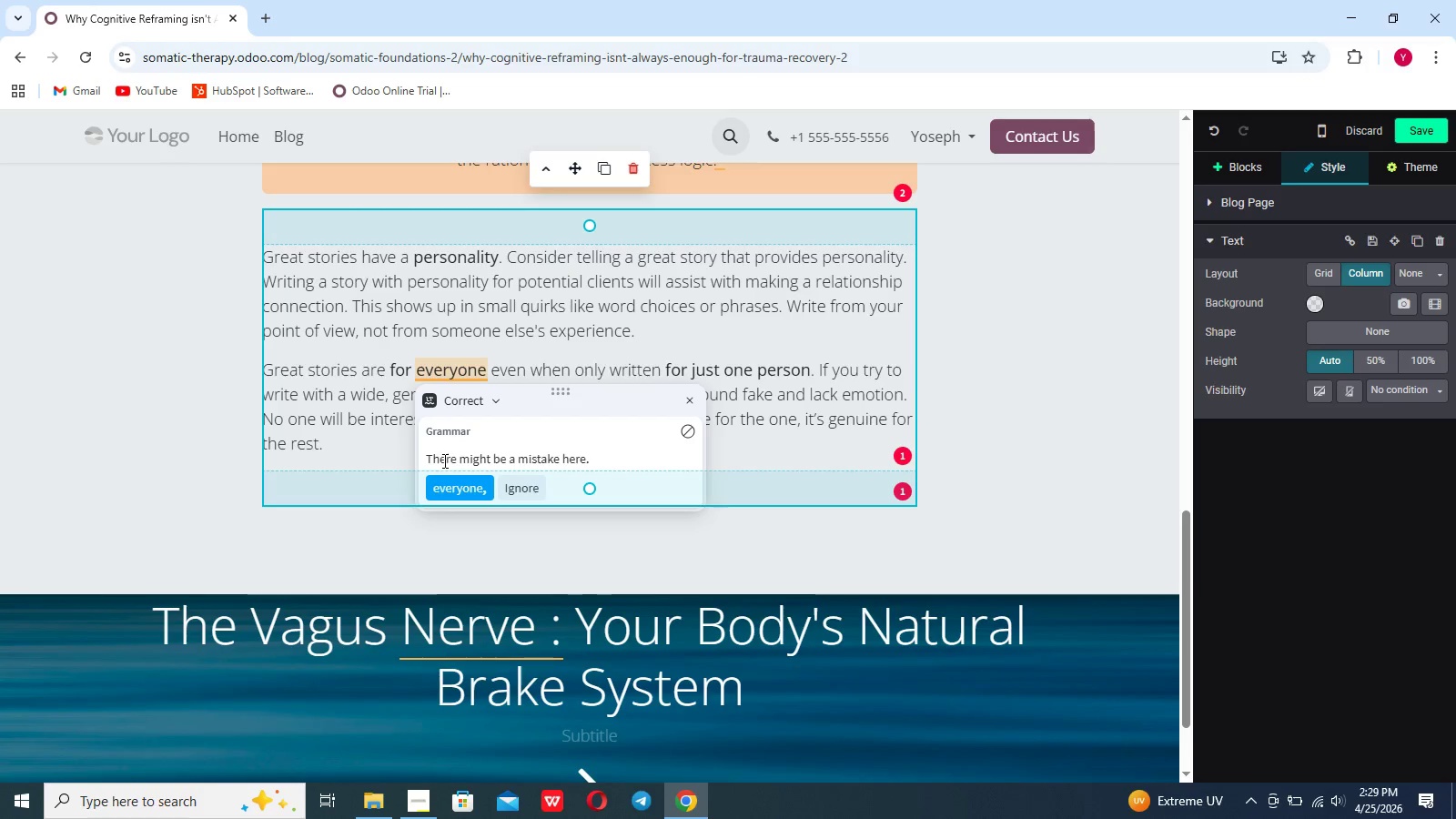 
left_click([448, 491])
 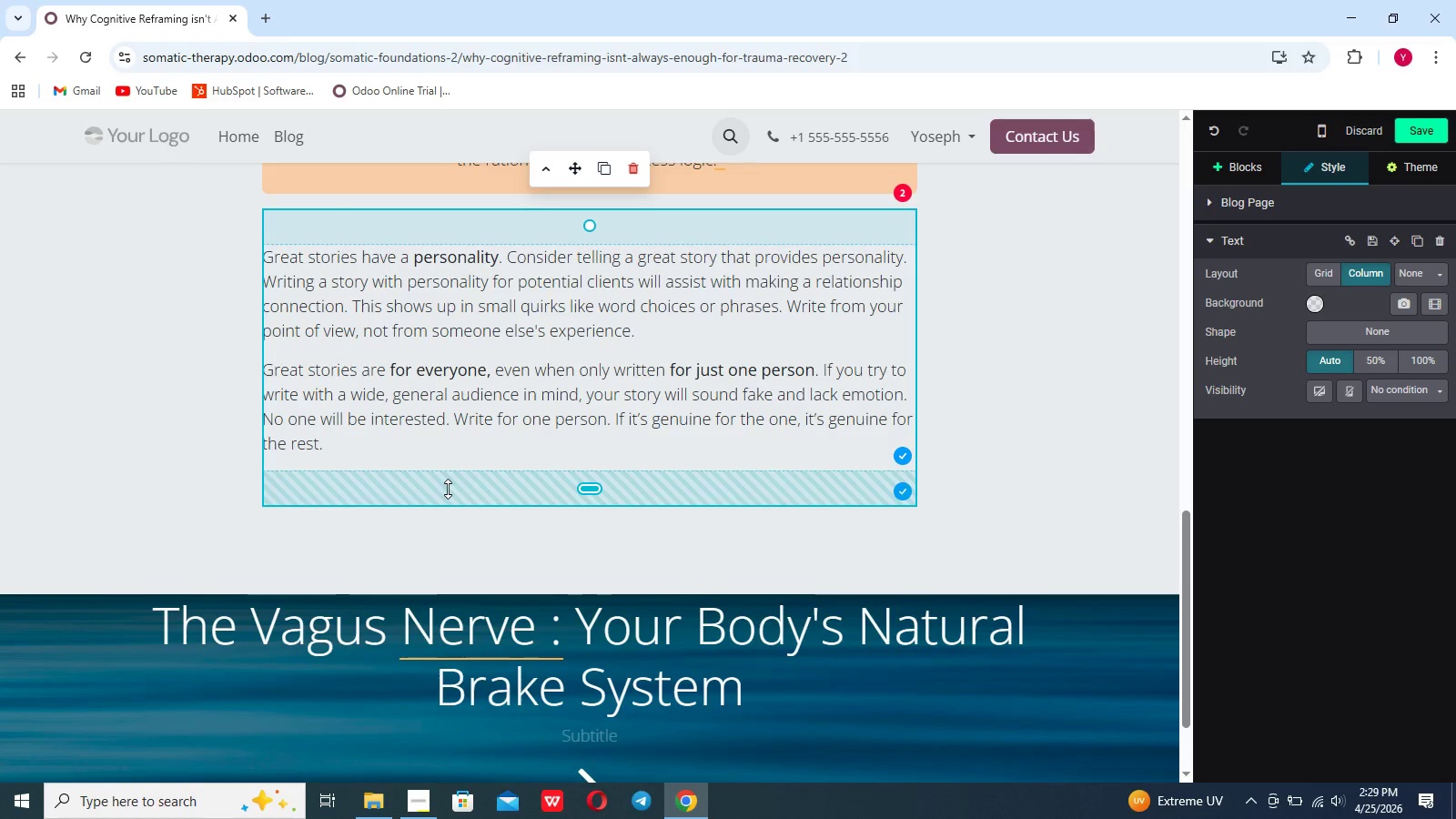 
wait(6.67)
 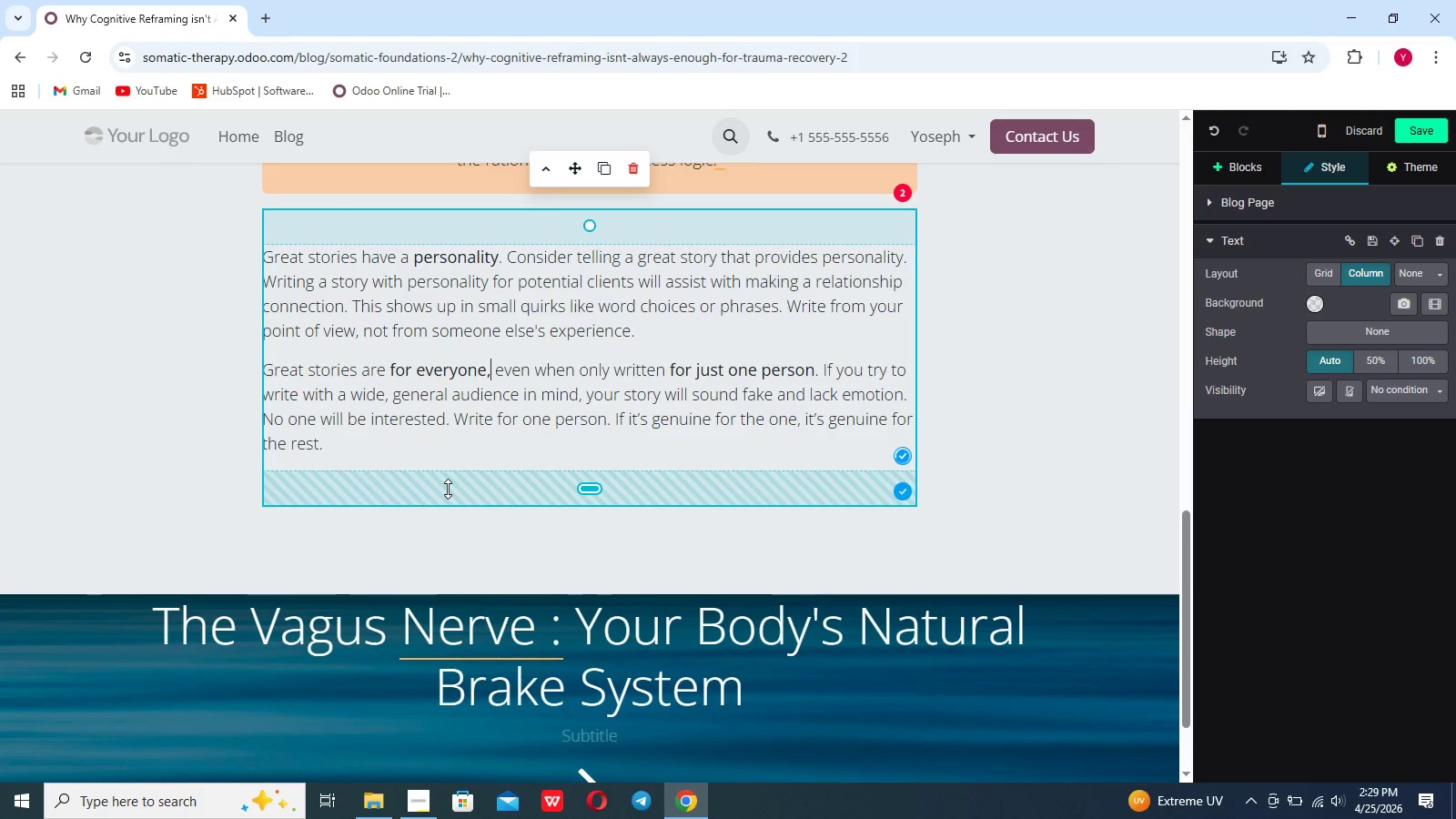 
left_click_drag(start_coordinate=[338, 447], to_coordinate=[269, 230])
 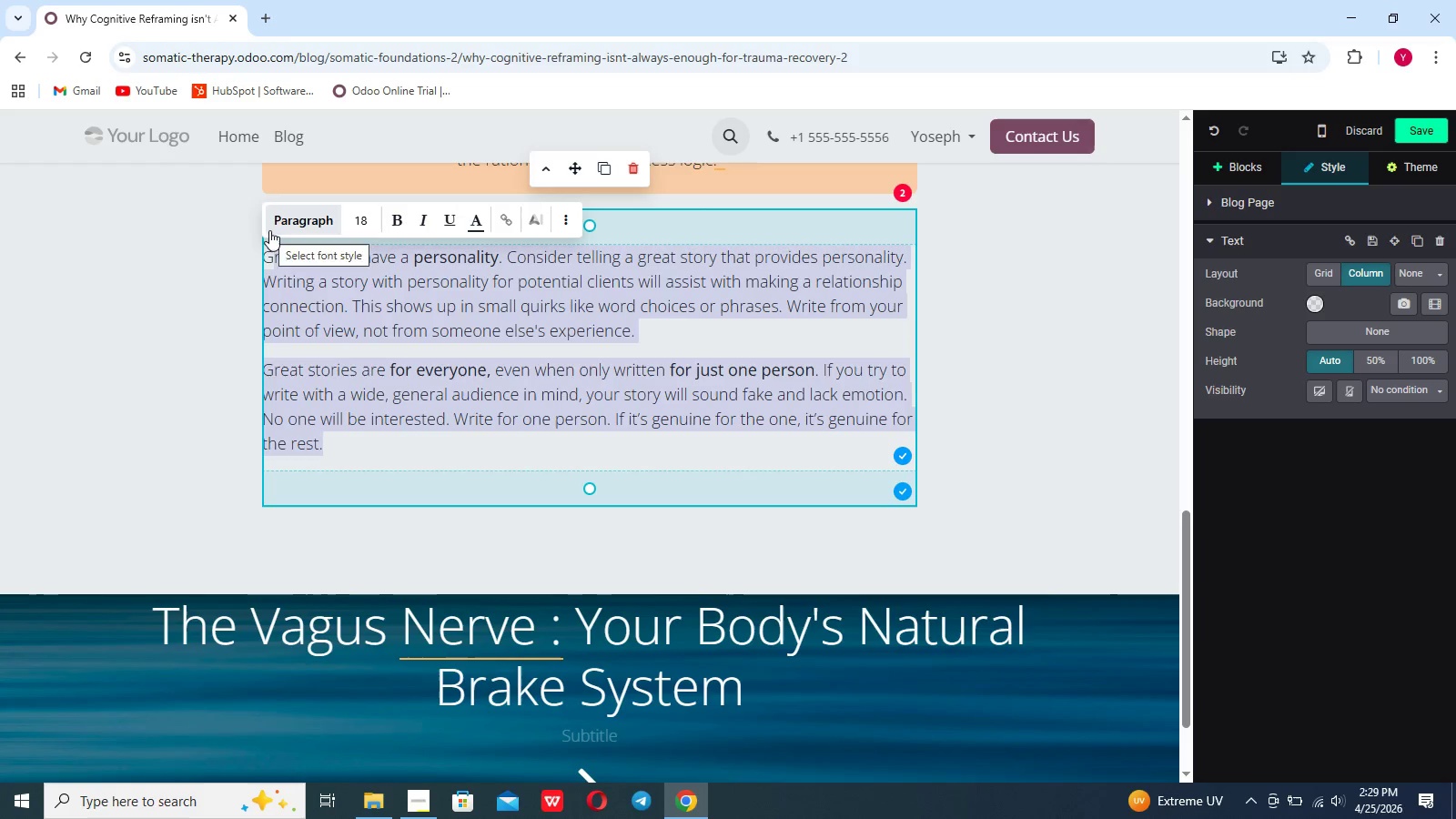 
key(Backspace)
key(Backspace)
type(When a ser)
key(Backspace)
 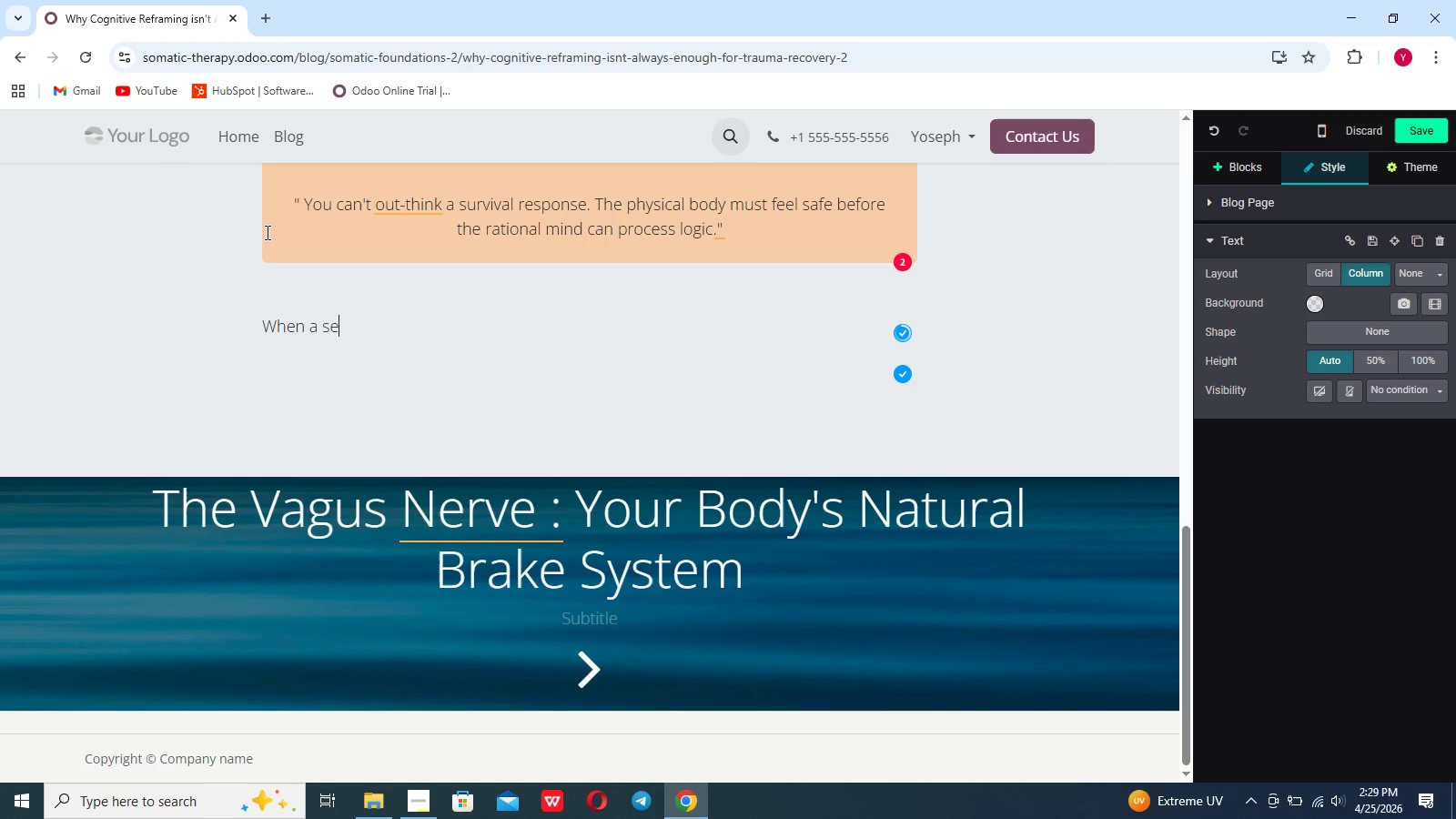 
type(evre stressi)
key(Backspace)
type(or or r)
key(Backspace)
type(trigger activities =)
key(Backspace)
key(Backspace)
key(Backspace)
key(Backspace)
key(Backspace)
key(Backspace)
key(Backspace)
type(aet)
key(Backspace)
key(Backspace)
 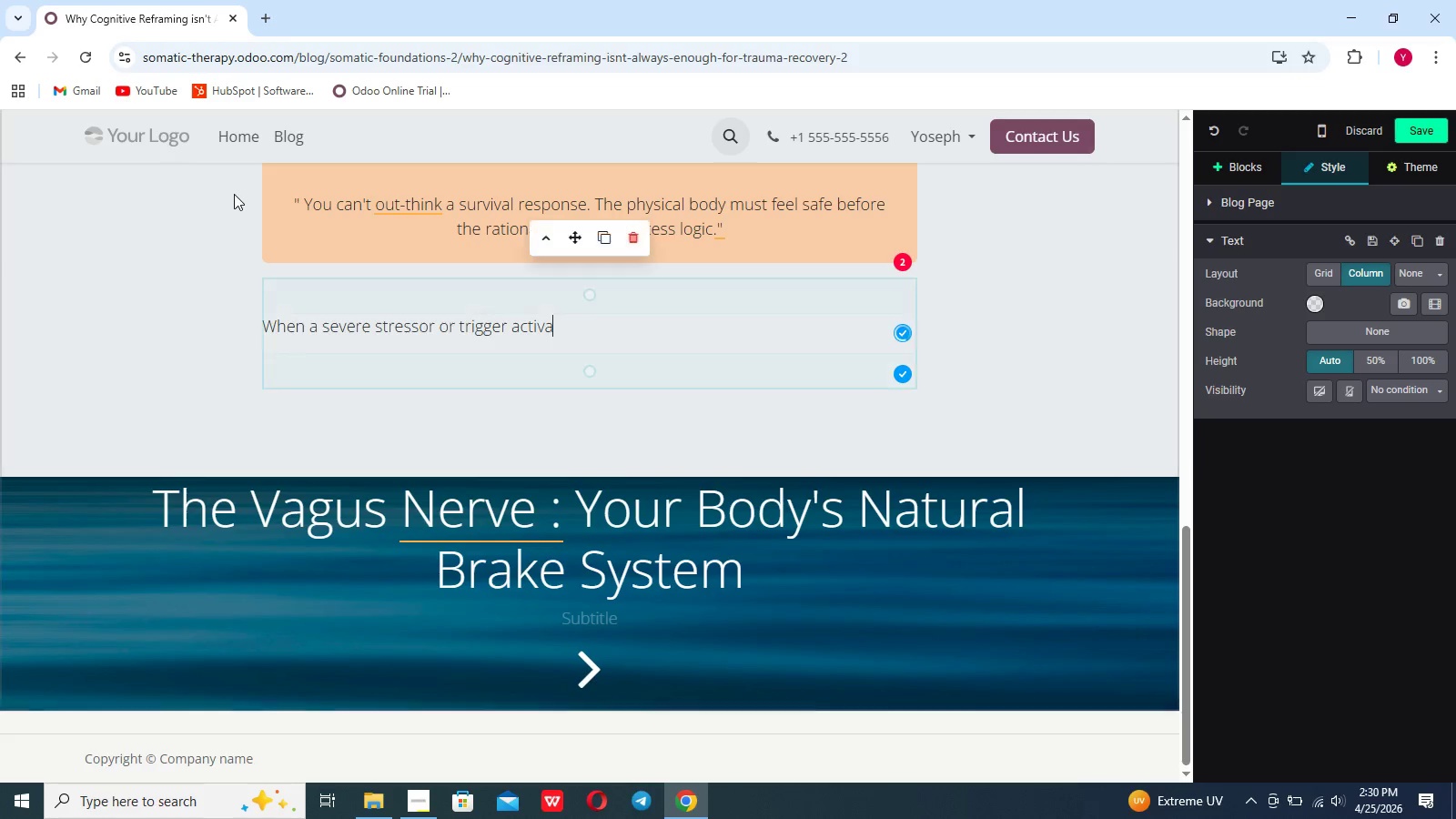 
type(tes your nerous system, the analyi)
key(Backspace)
type(tical part of your brain(THE professina)
key(Backspace)
key(Backspace)
key(Backspace)
key(Backspace)
key(Backspace)
key(Backspace)
key(Backspace)
key(Backspace)
type(efrontal cortex)
 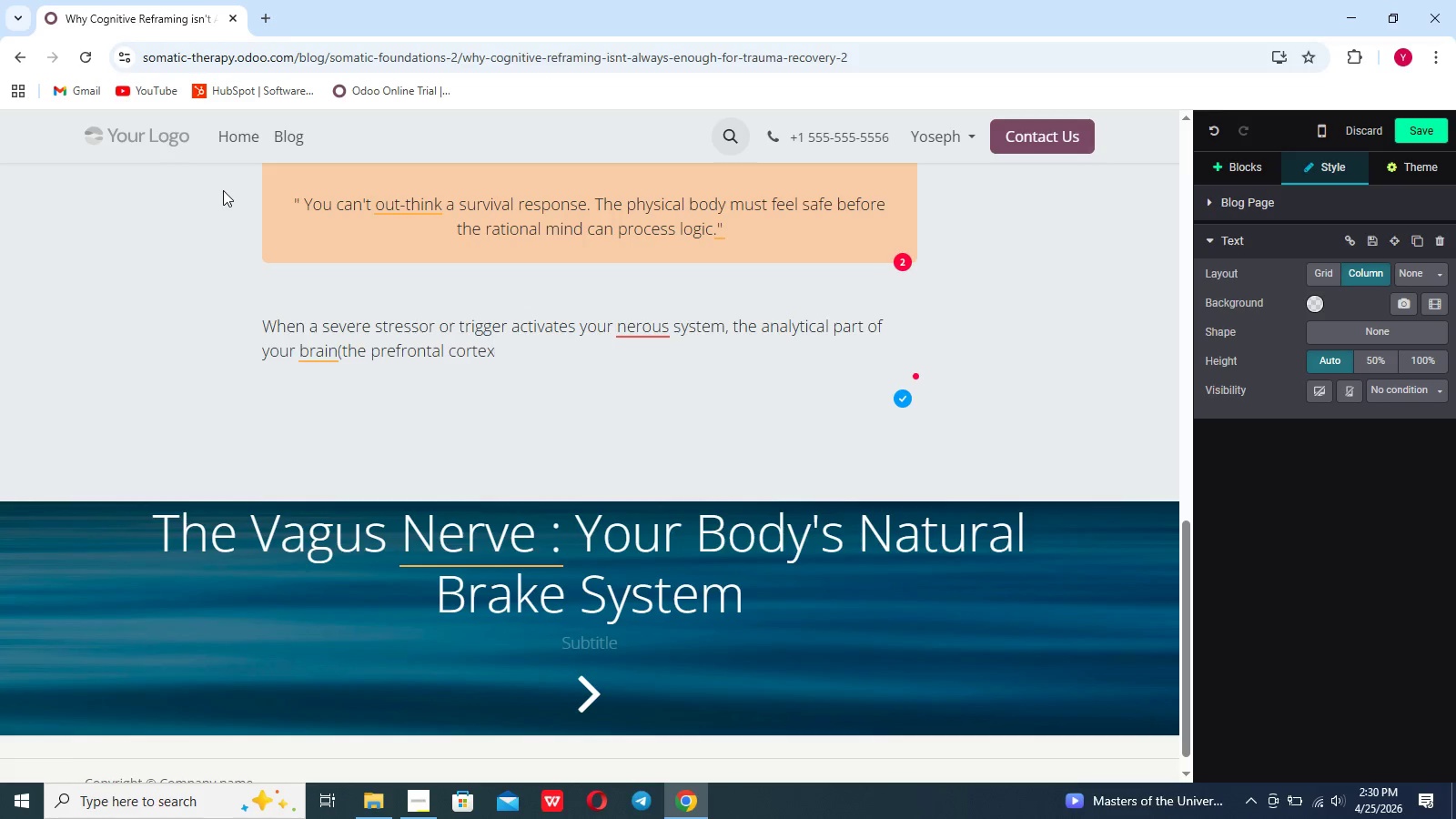 
type(_)
key(Backspace)
type() ESEn)
 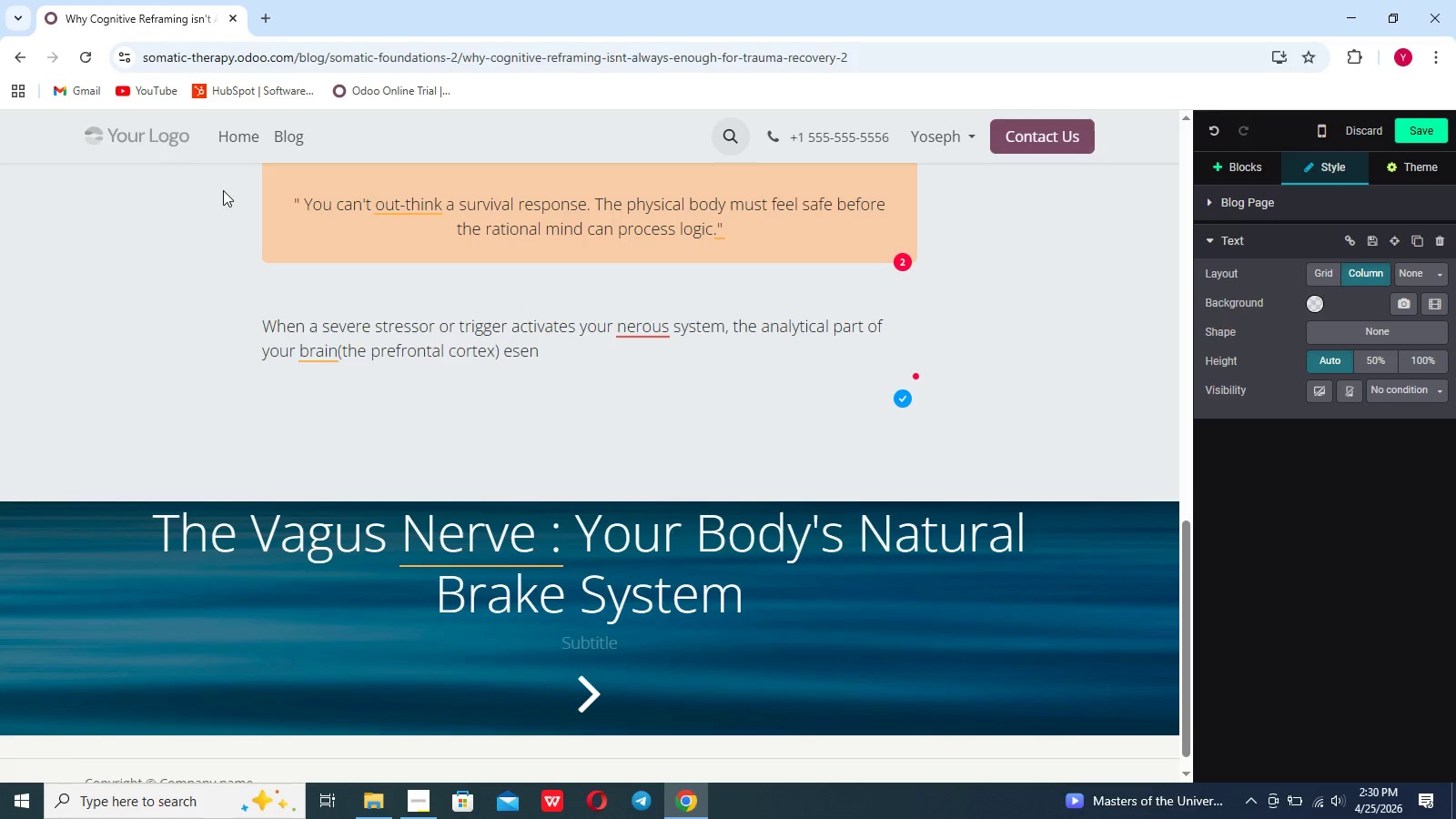 
type(riall)
key(Backspace)
key(Backspace)
key(Backspace)
key(Backspace)
key(Backspace)
type(tially goes offline. The brain)
 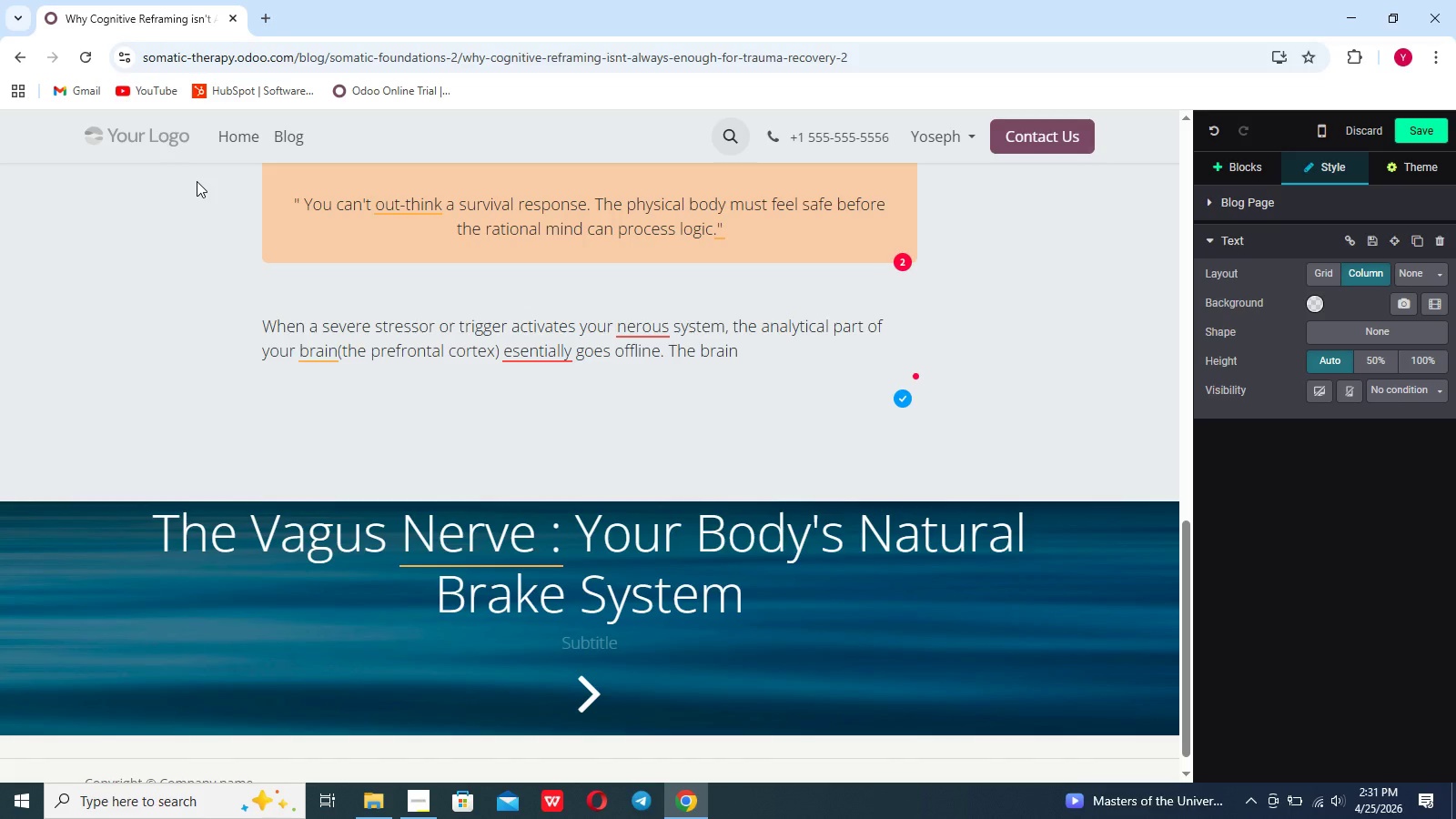 
type(;)
key(Backspace)
type('s alarm center*)
key(Backspace)
type((the amygdla)
key(Backspace)
key(Backspace)
type(ala) takes over,flooding your body with survivial ne)
 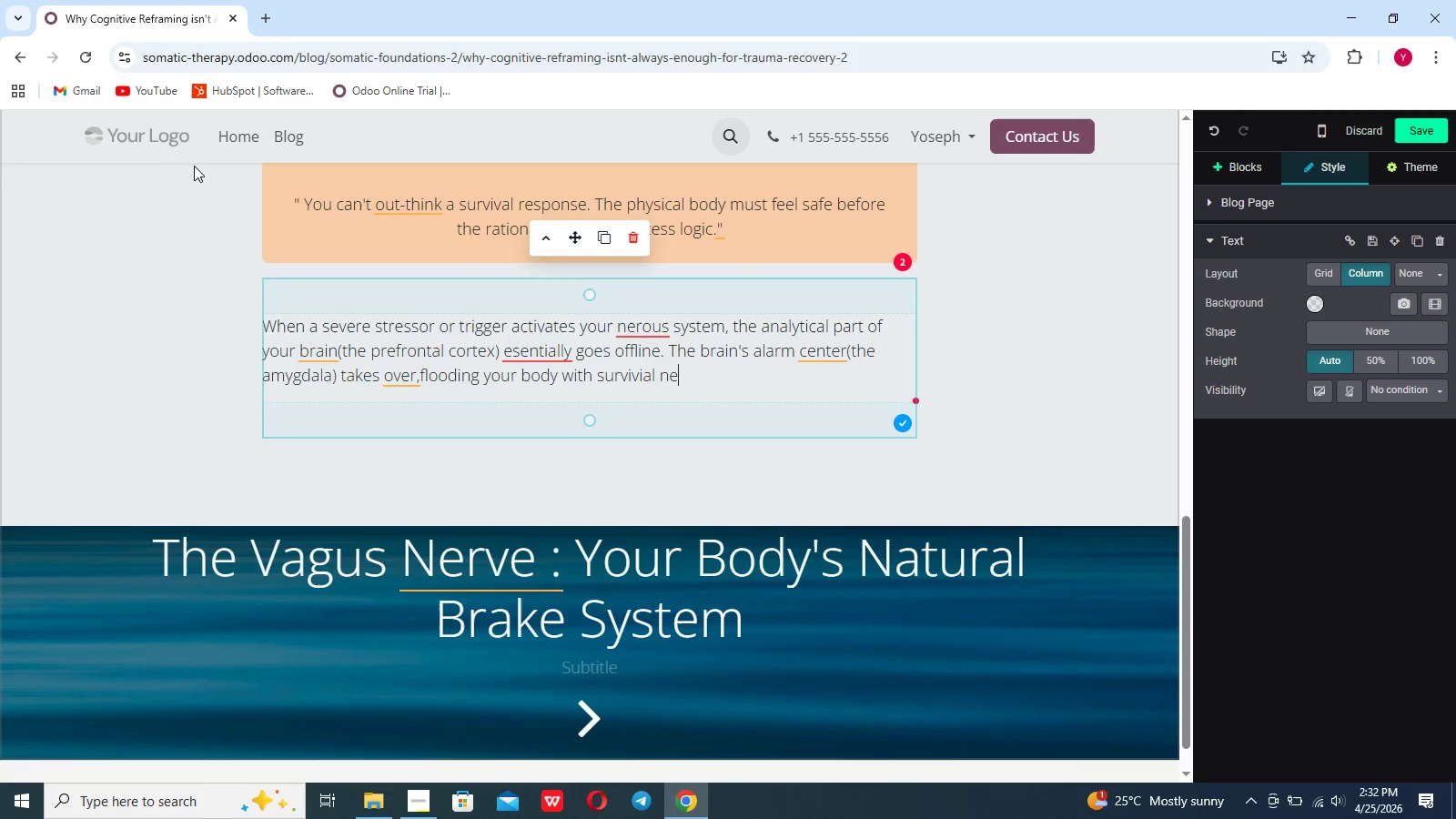 
 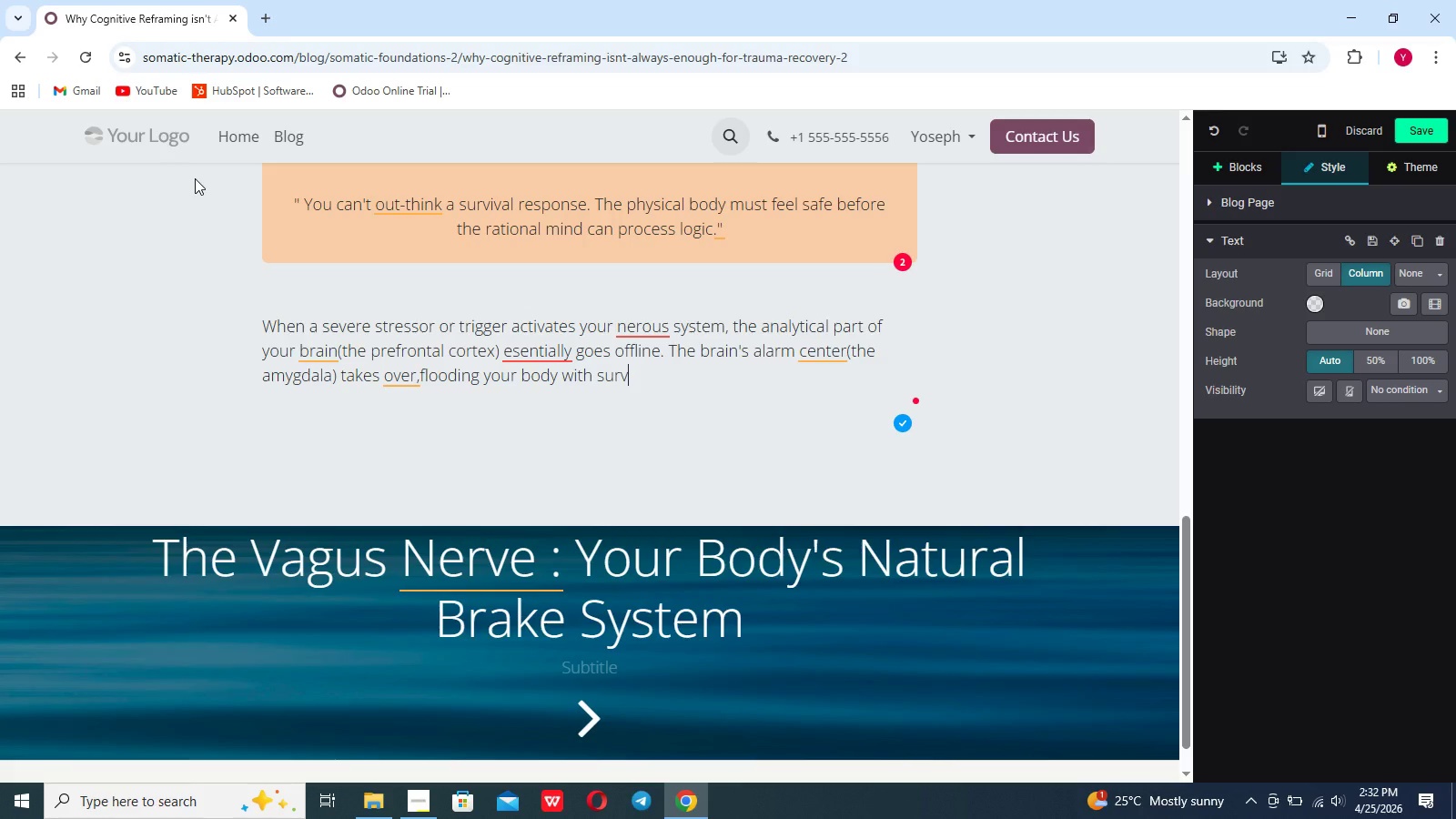 
type(uro)
 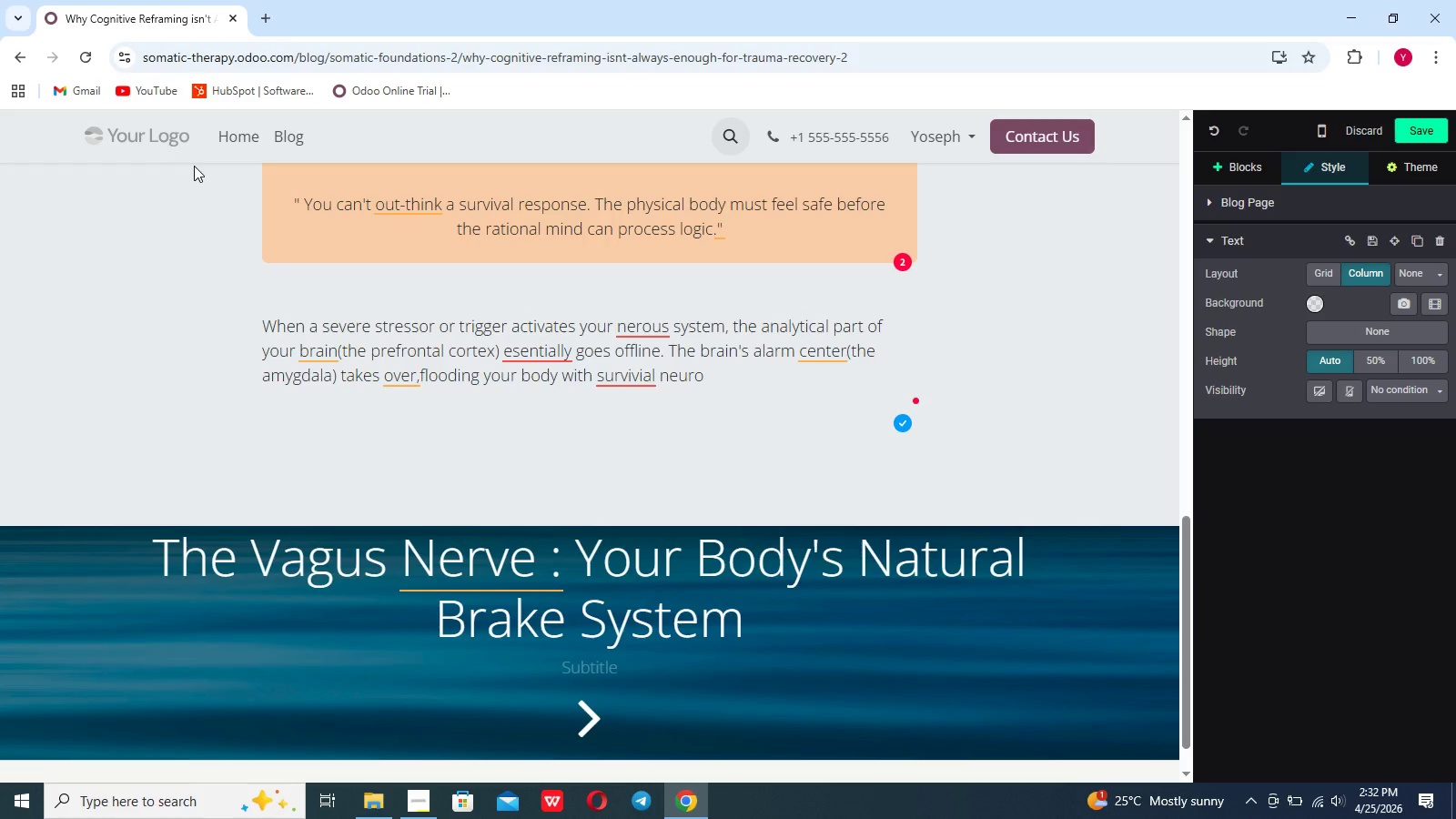 
wait(5.28)
 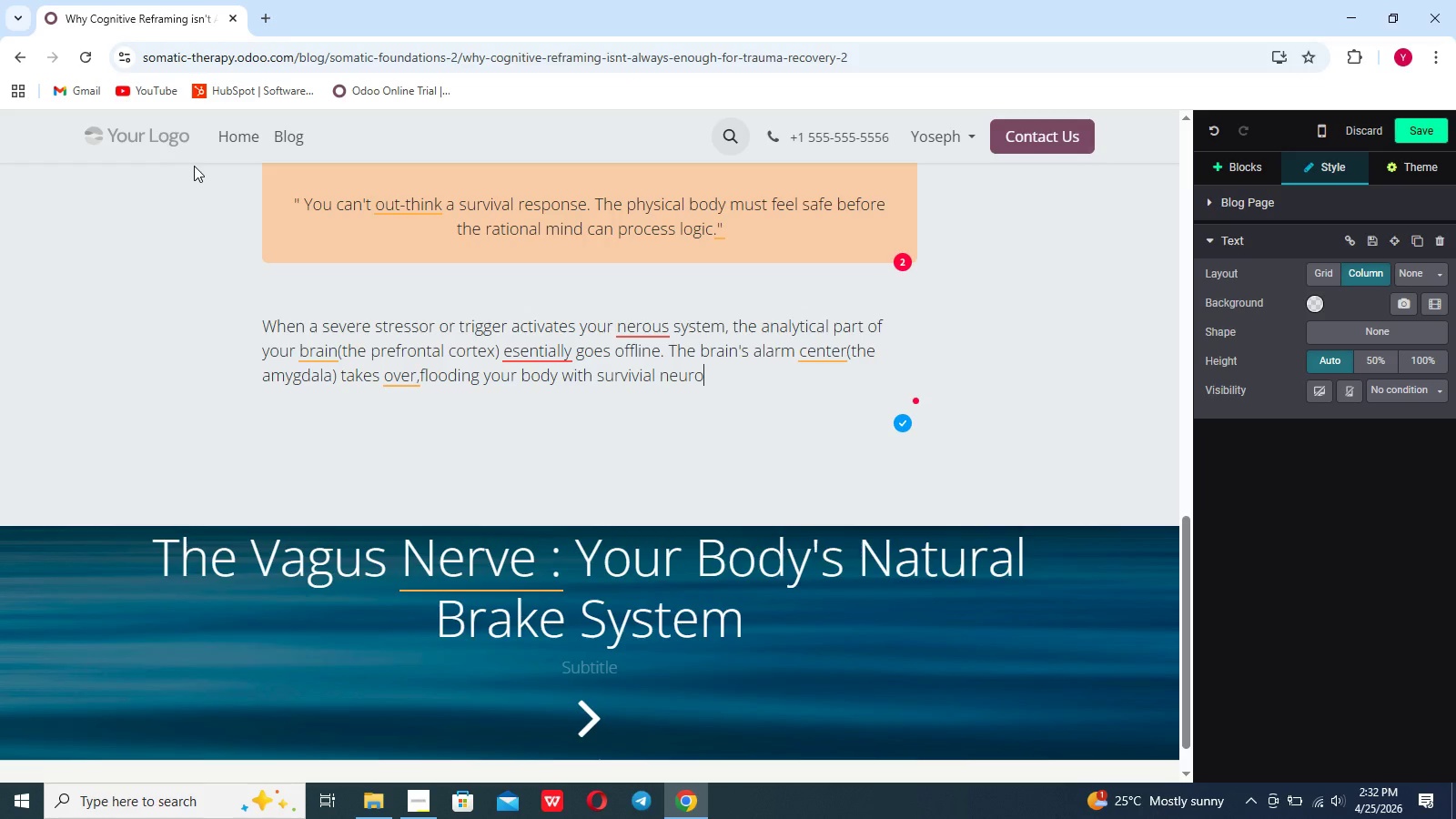 
type(chemicals/)
key(Backspace)
type(. YOUR BODY BELIEves )
 